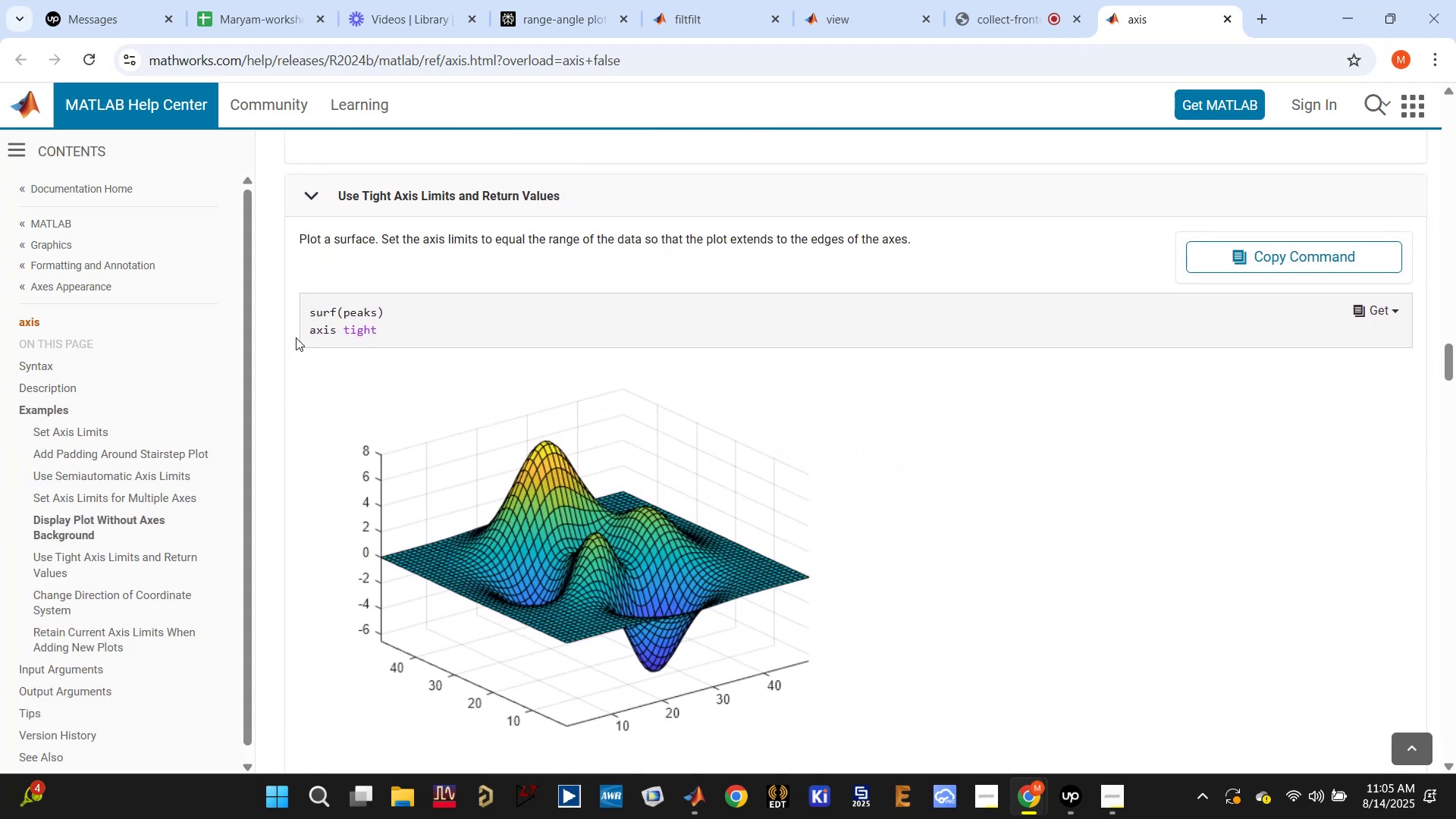 
left_click([328, 333])
 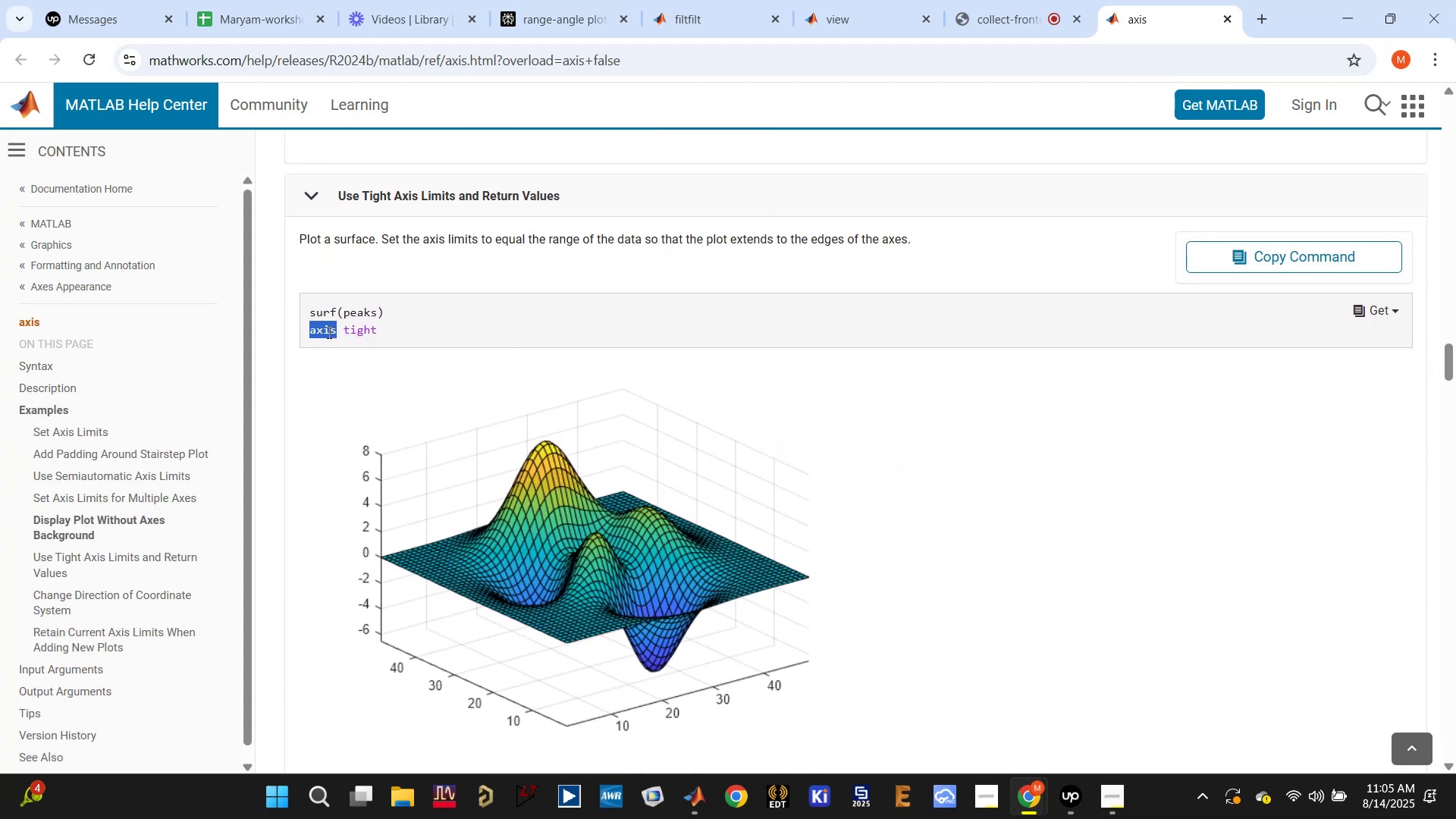 
triple_click([328, 332])
 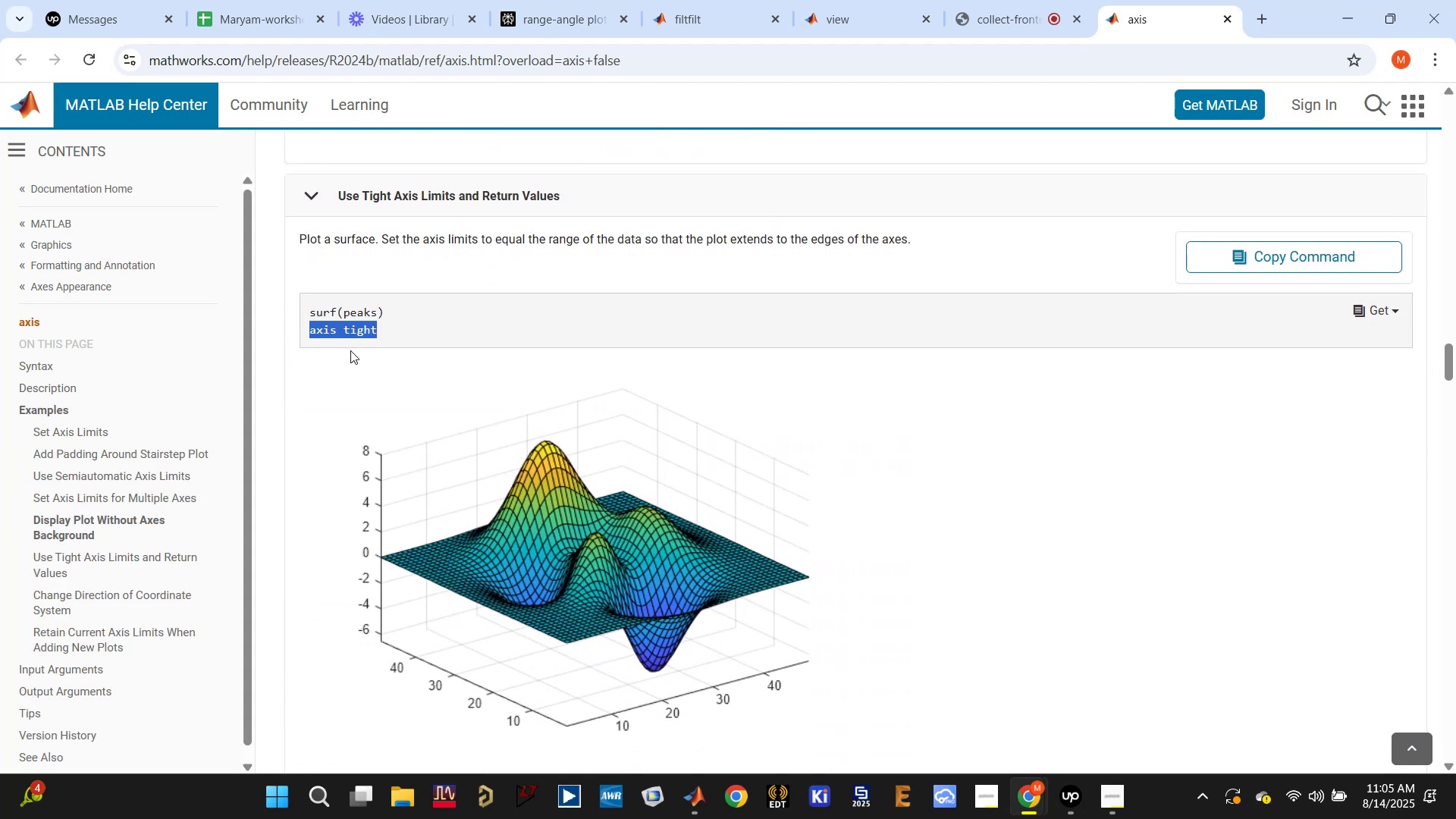 
scroll: coordinate [493, 453], scroll_direction: down, amount: 4.0
 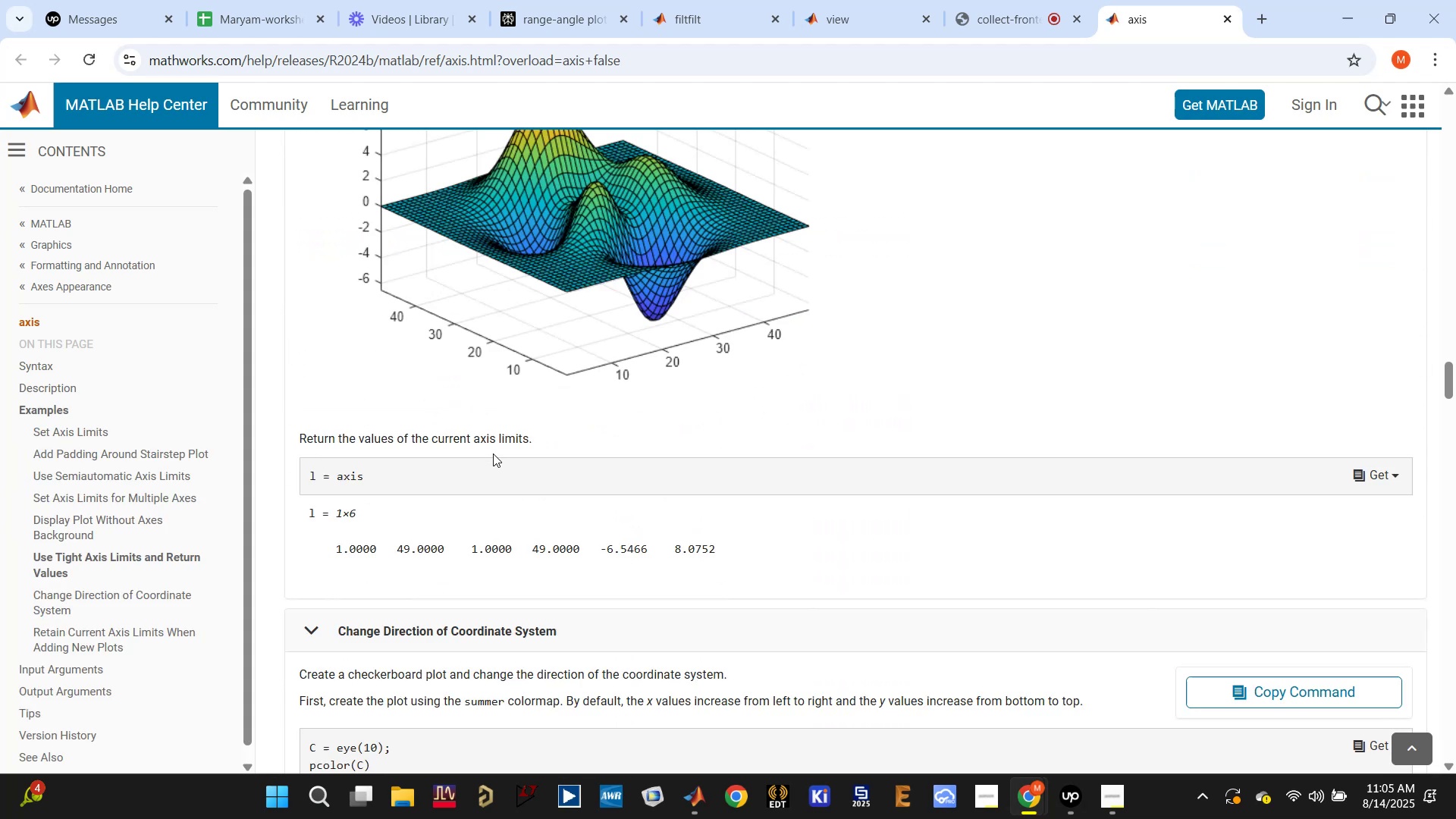 
key(Control+C)
 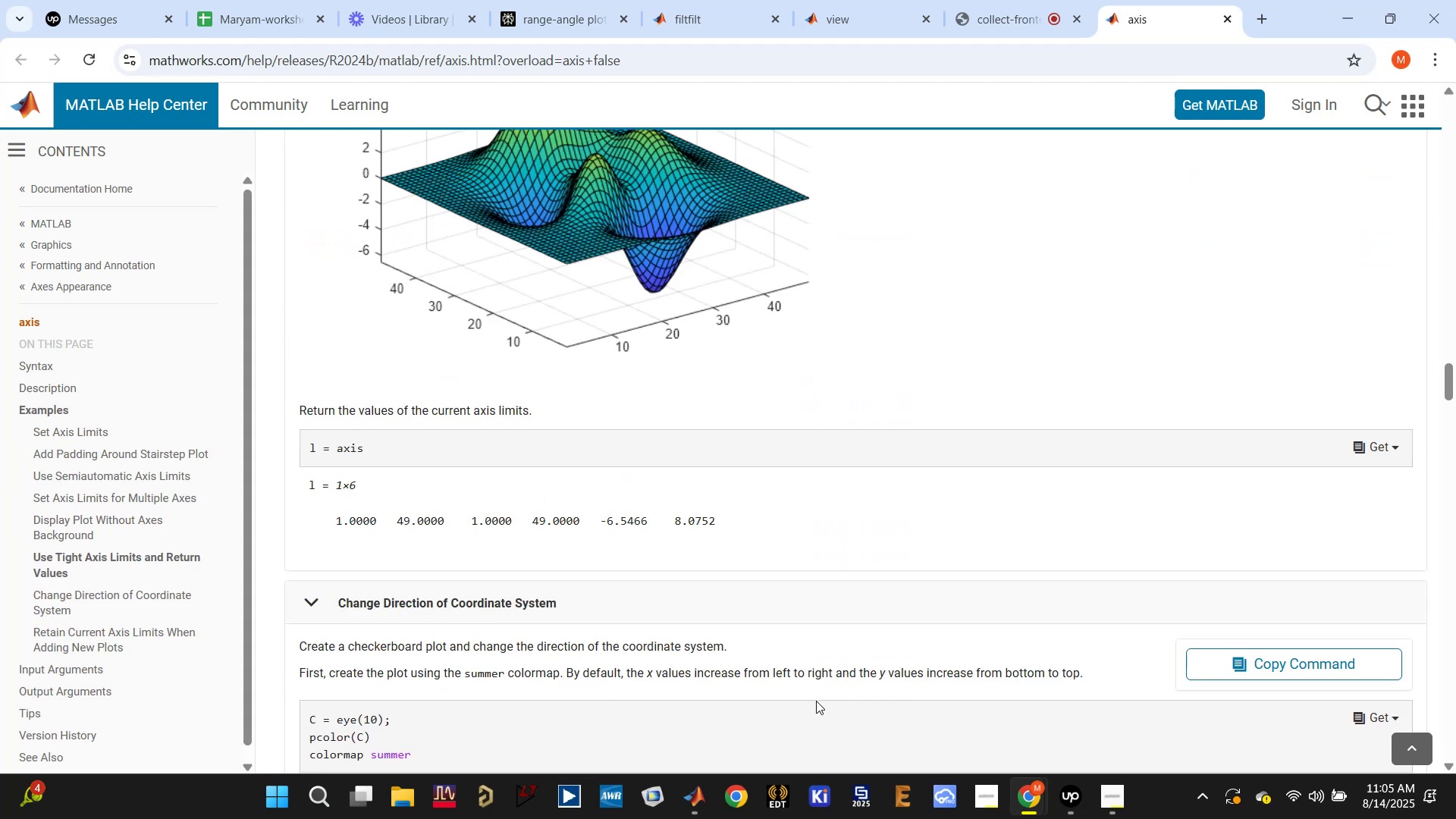 
scroll: coordinate [835, 669], scroll_direction: down, amount: 11.0
 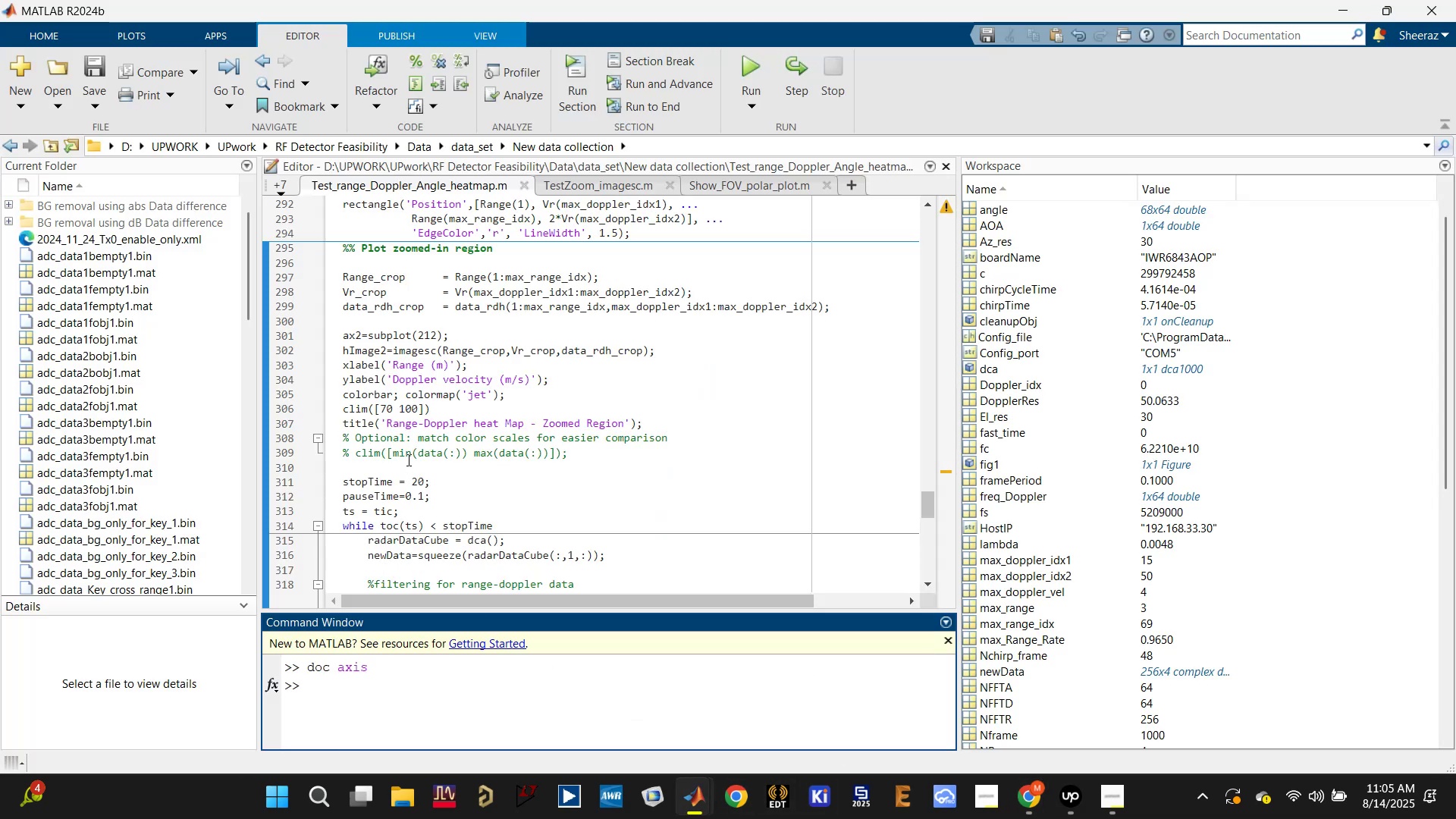 
left_click([471, 413])
 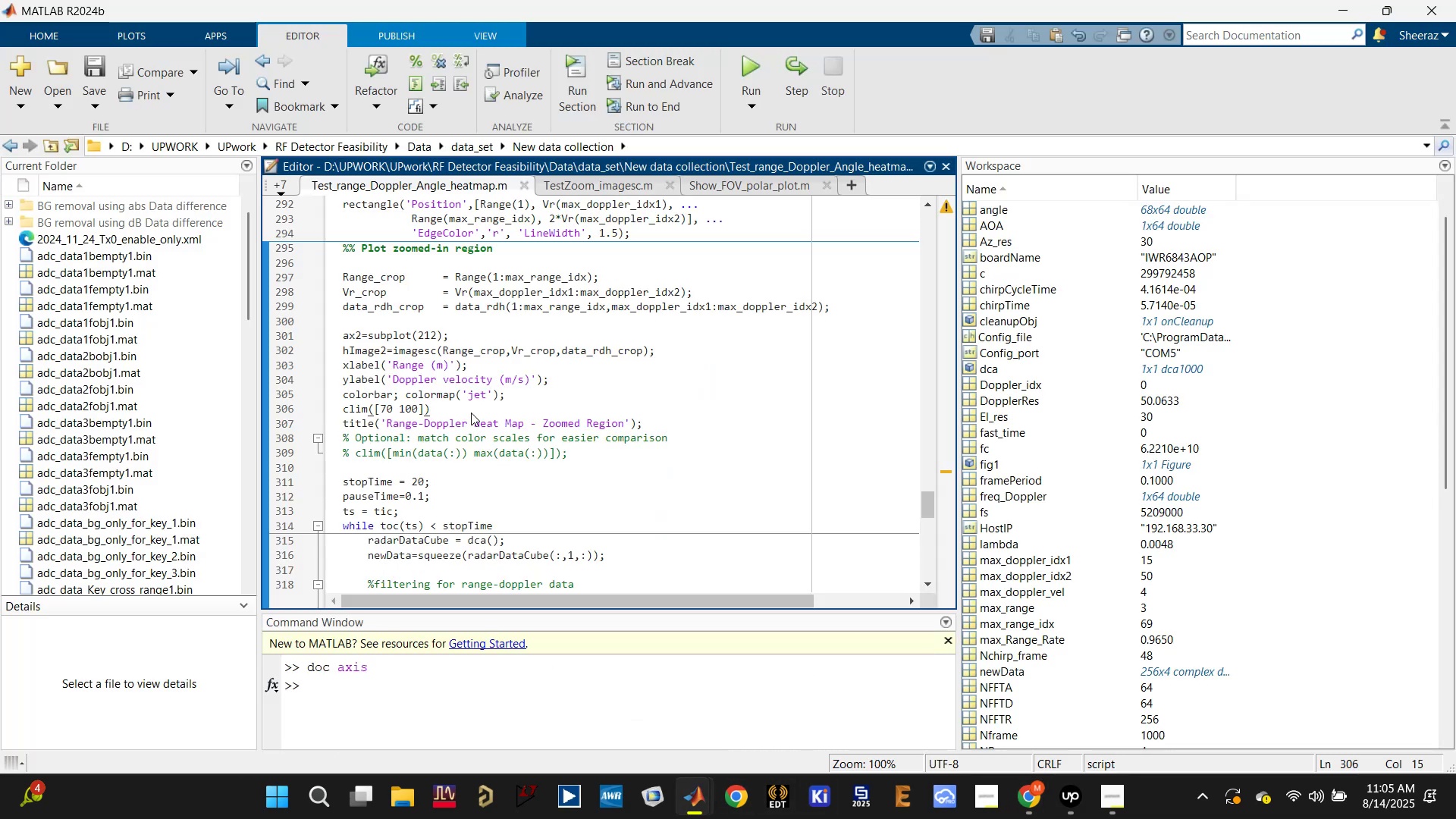 
key(Enter)
 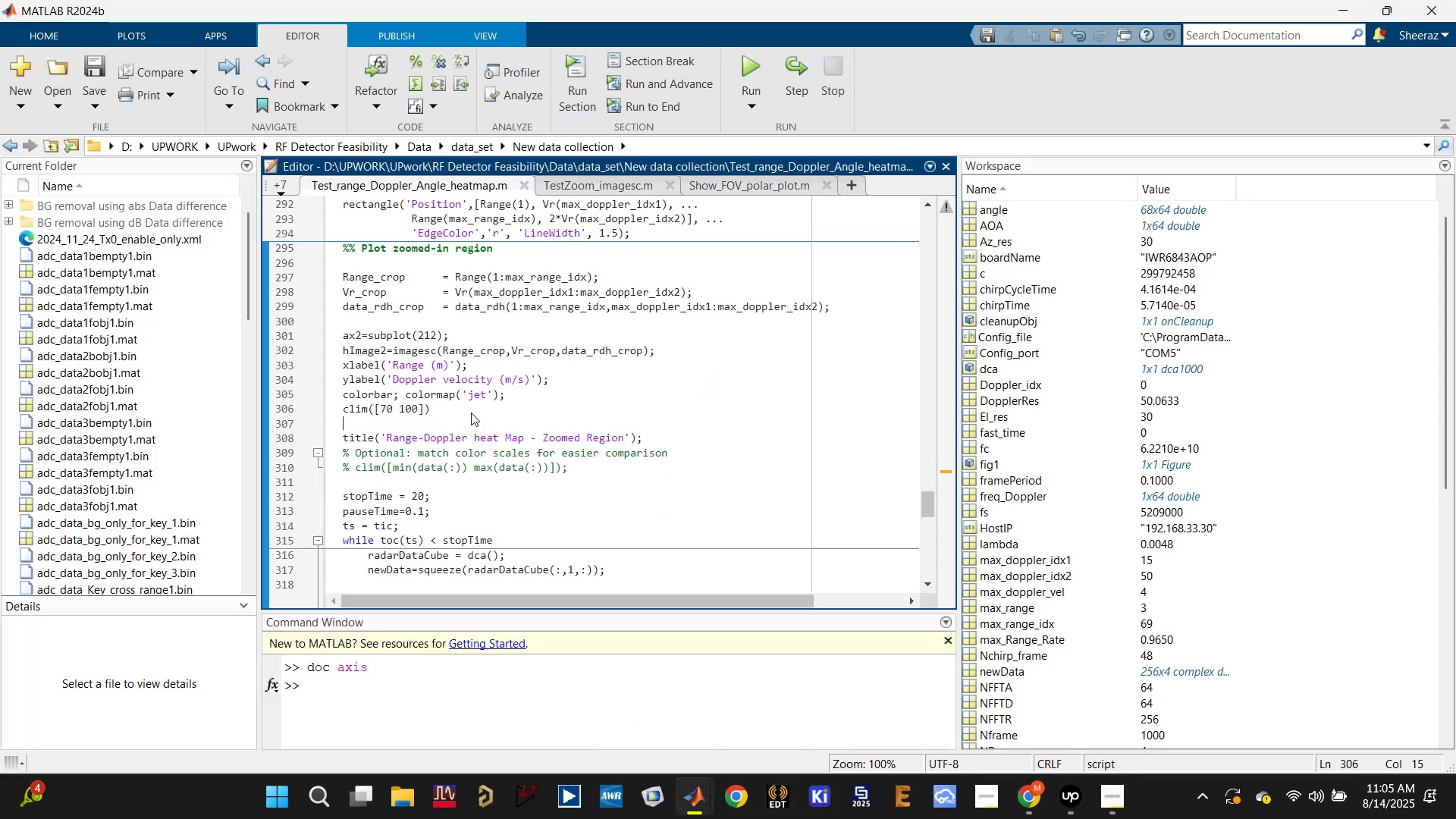 
key(Control+V)
 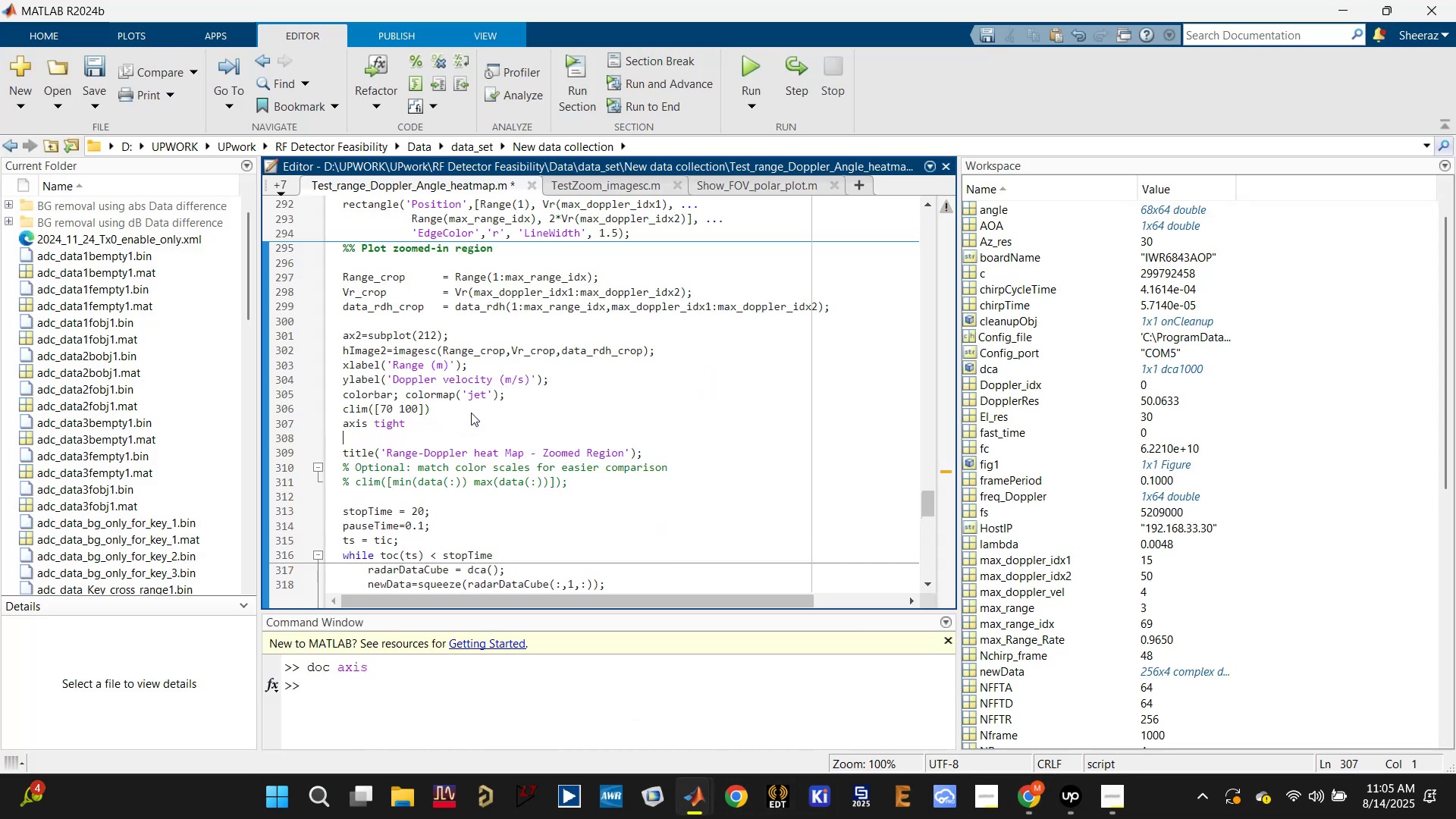 
key(Control+S)
 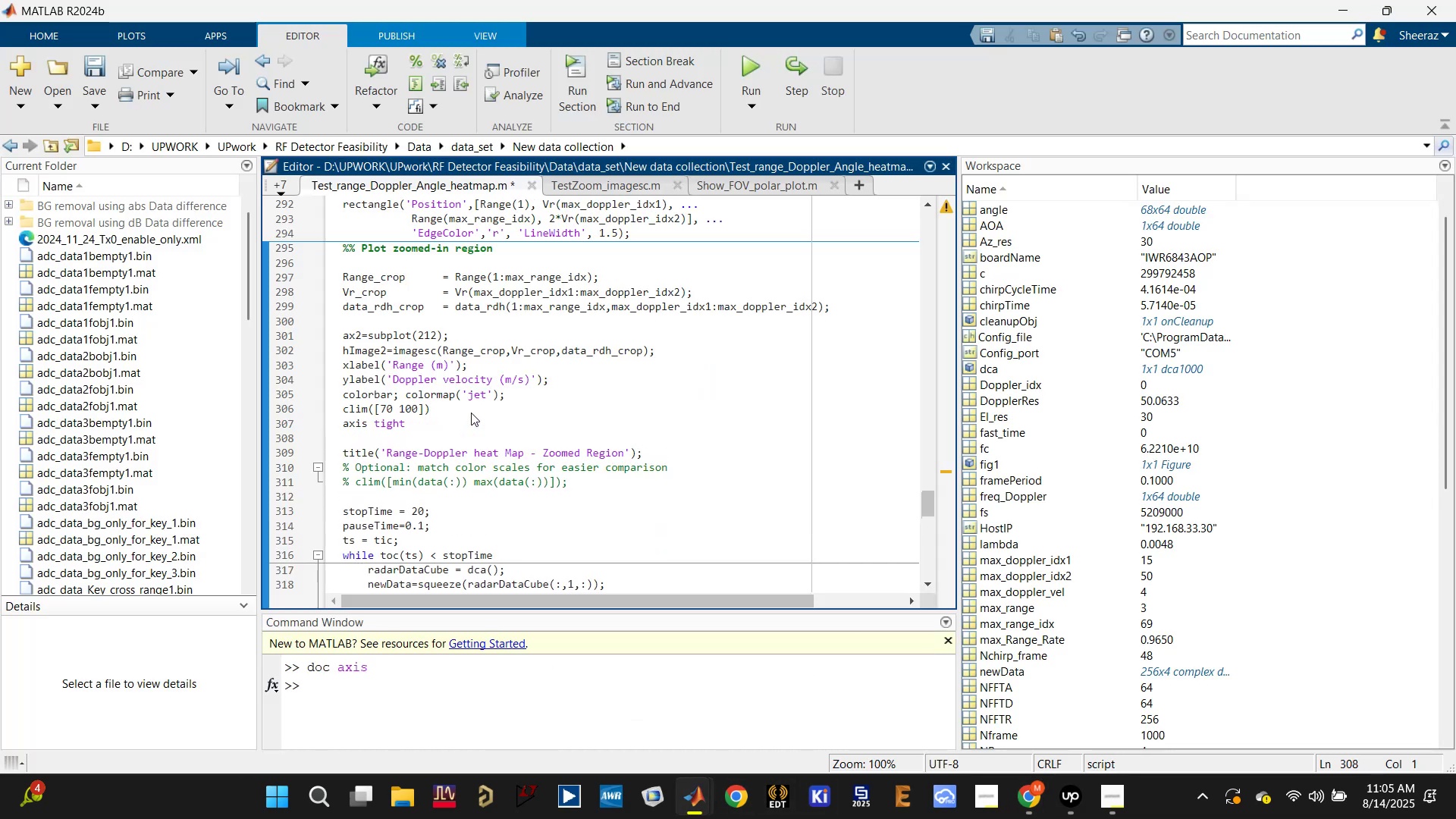 
key(Control+S)
 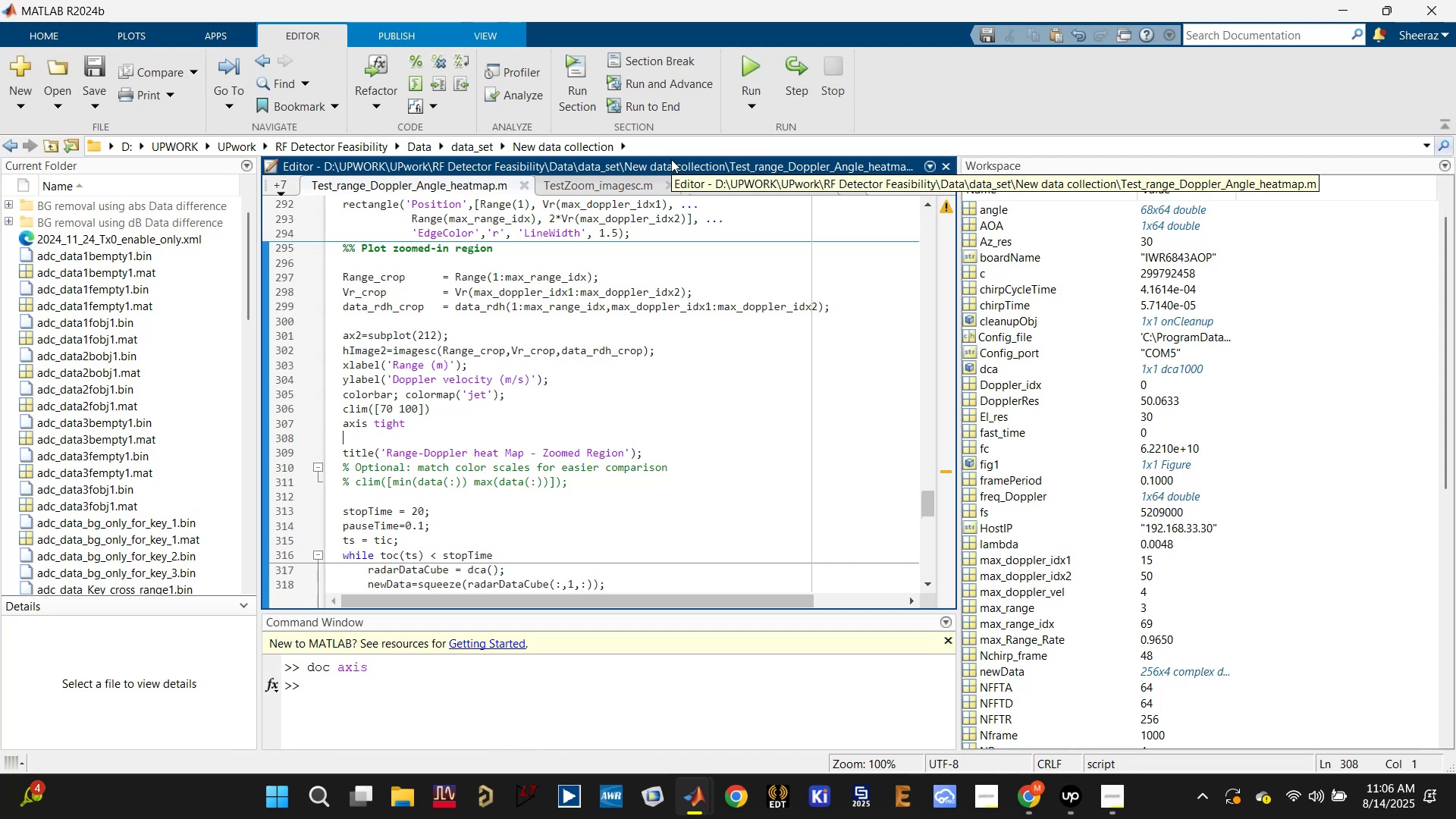 
wait(12.03)
 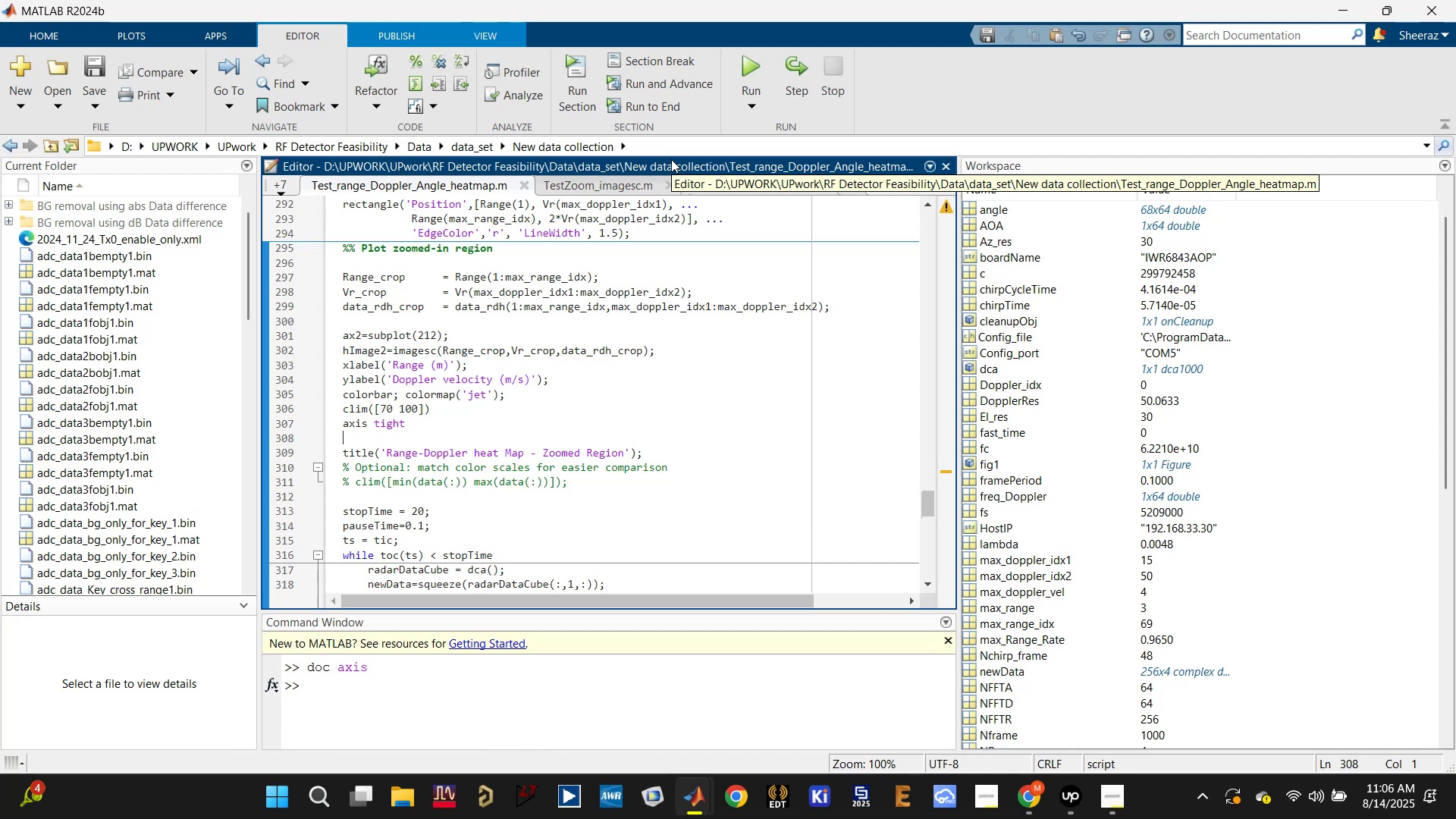 
mouse_move([629, 171])
 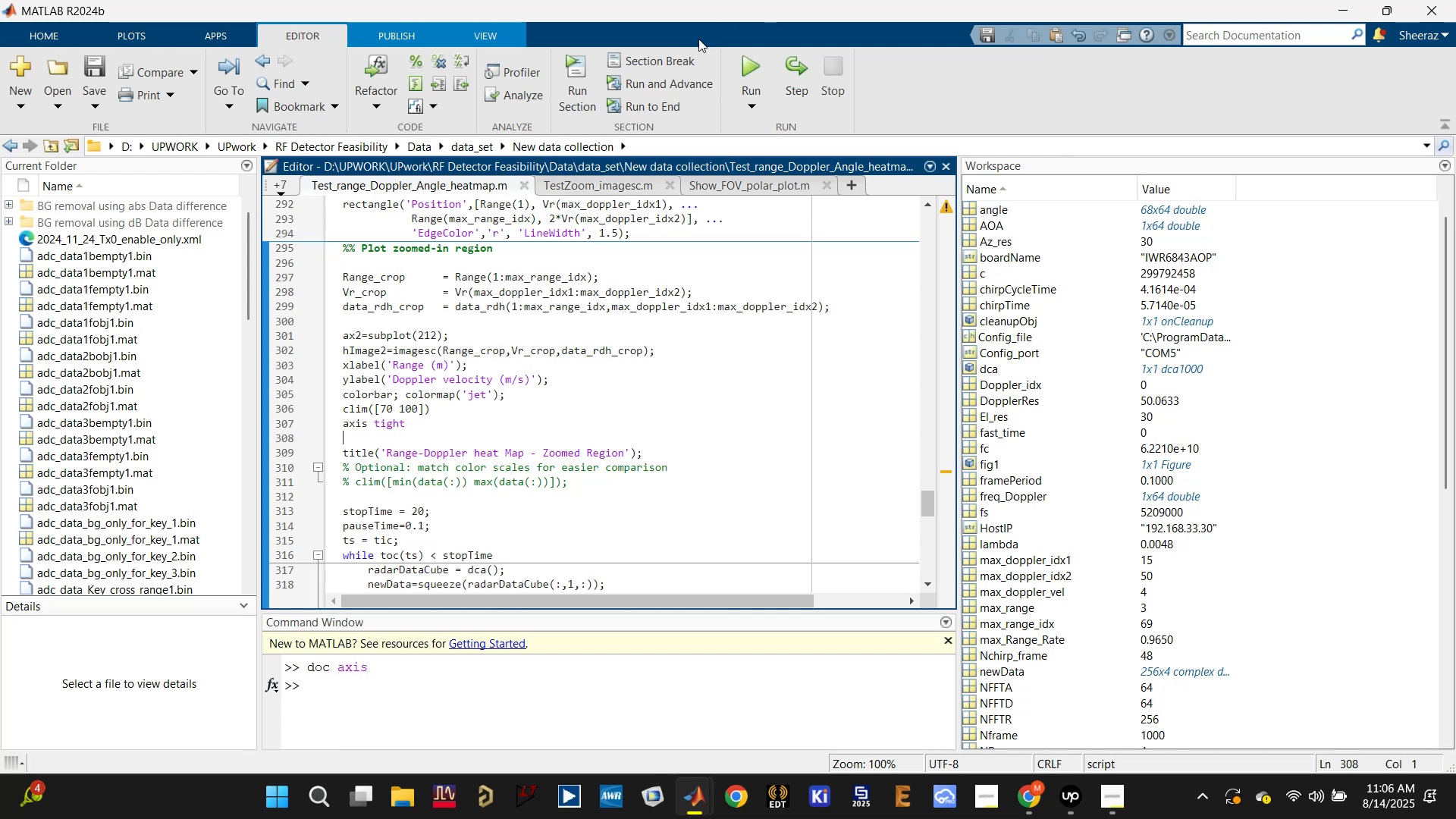 
left_click([754, 70])
 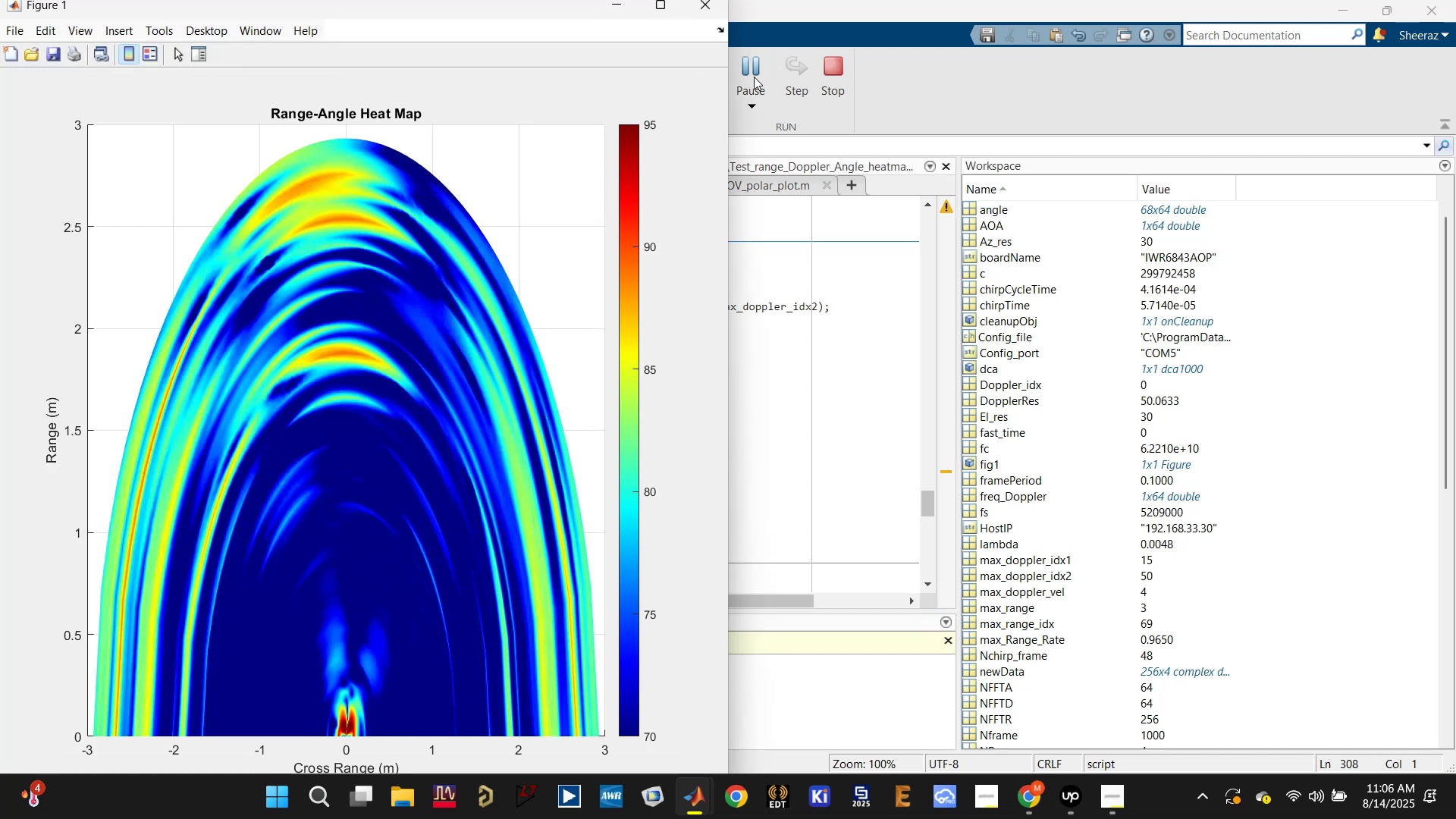 
wait(20.9)
 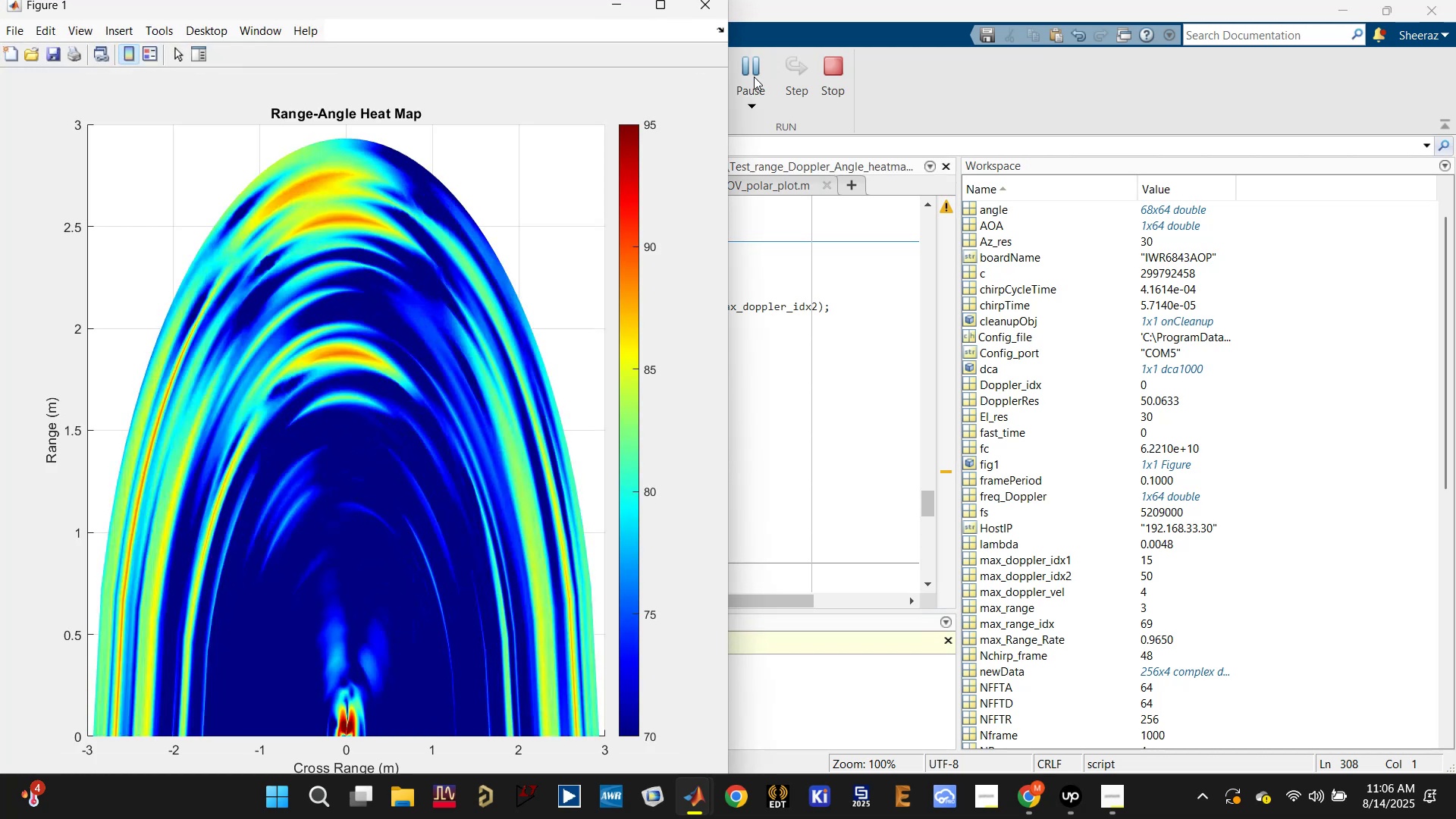 
left_click([817, 433])
 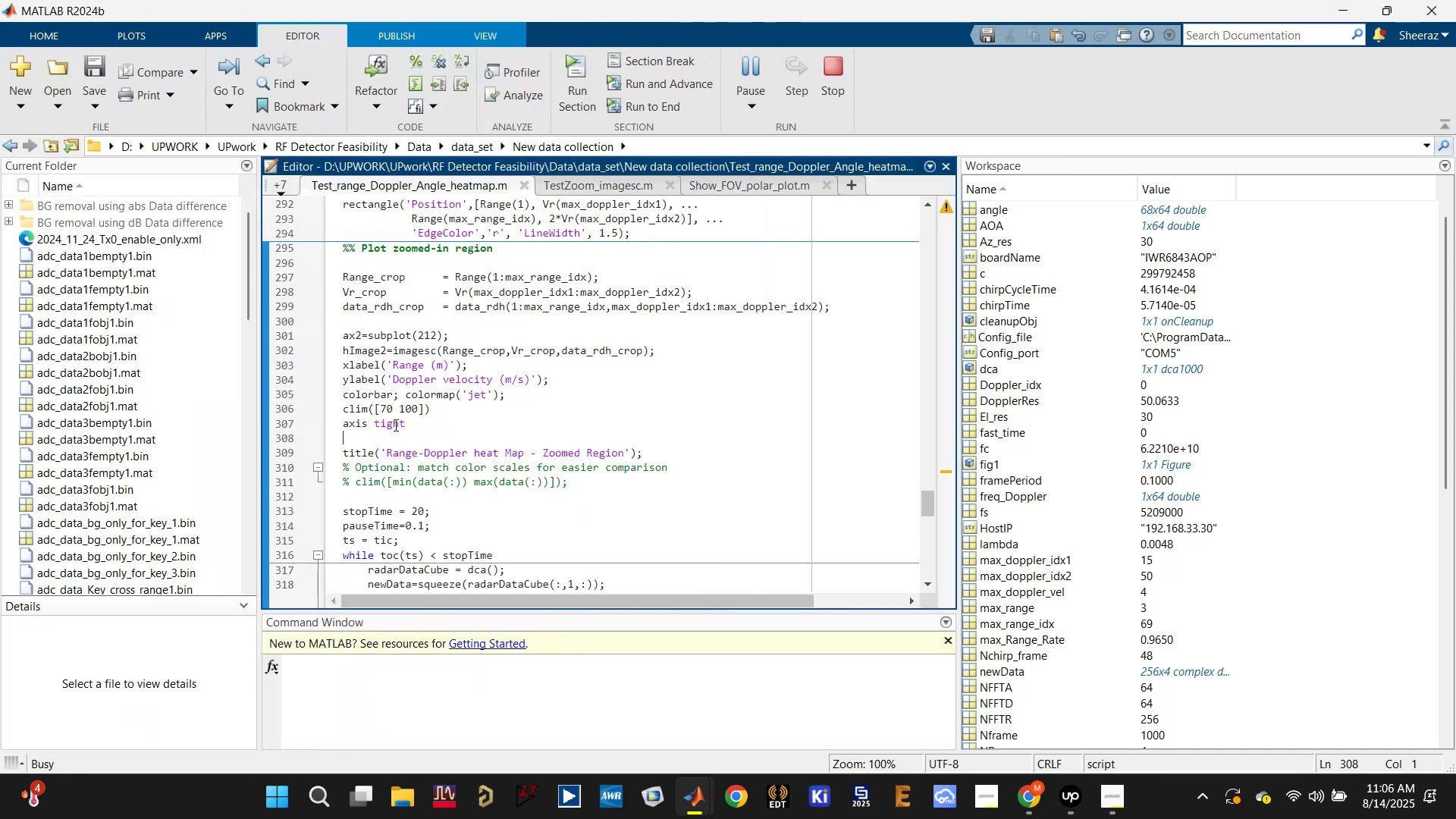 
double_click([394, 425])
 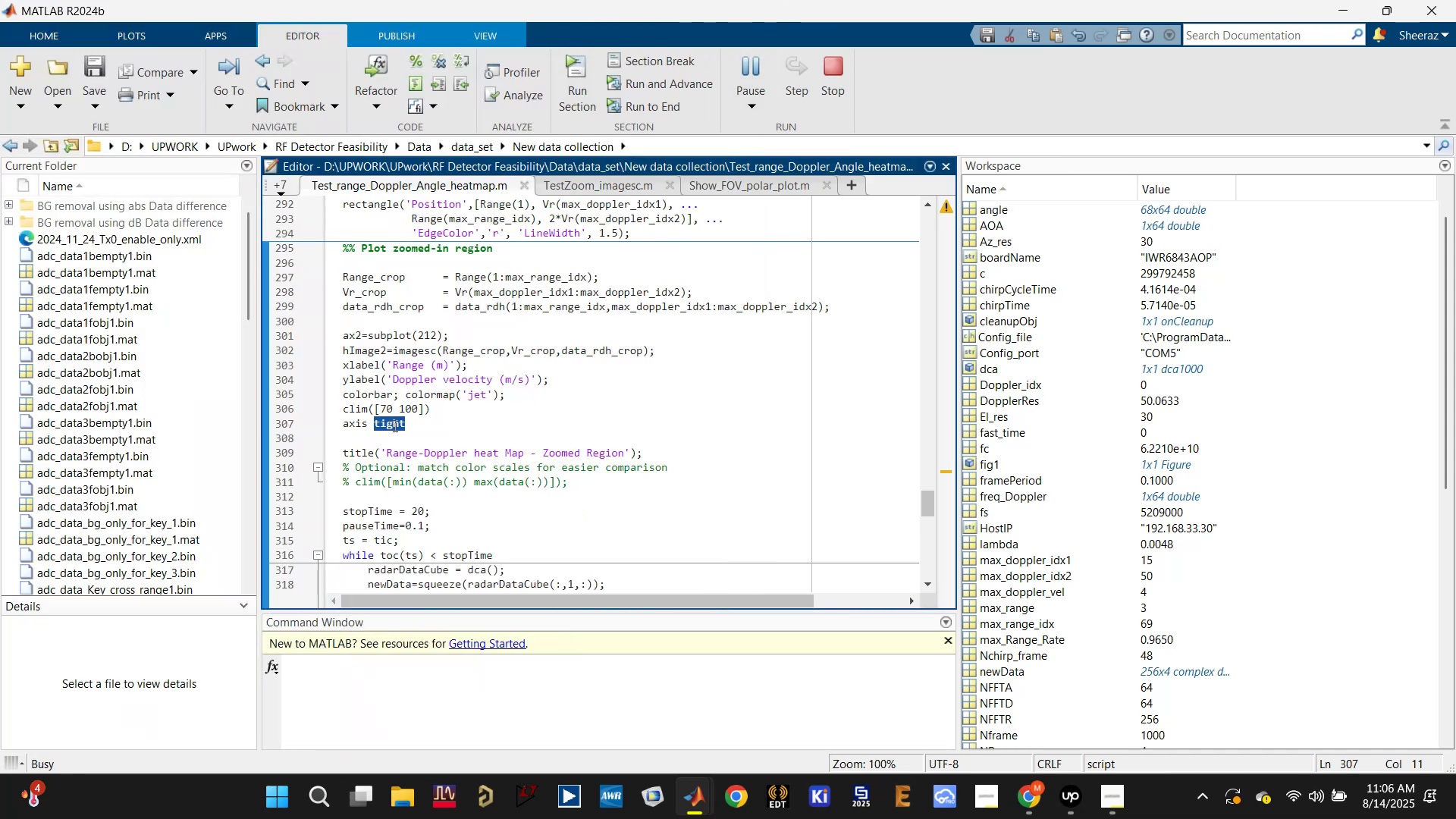 
type(image)
 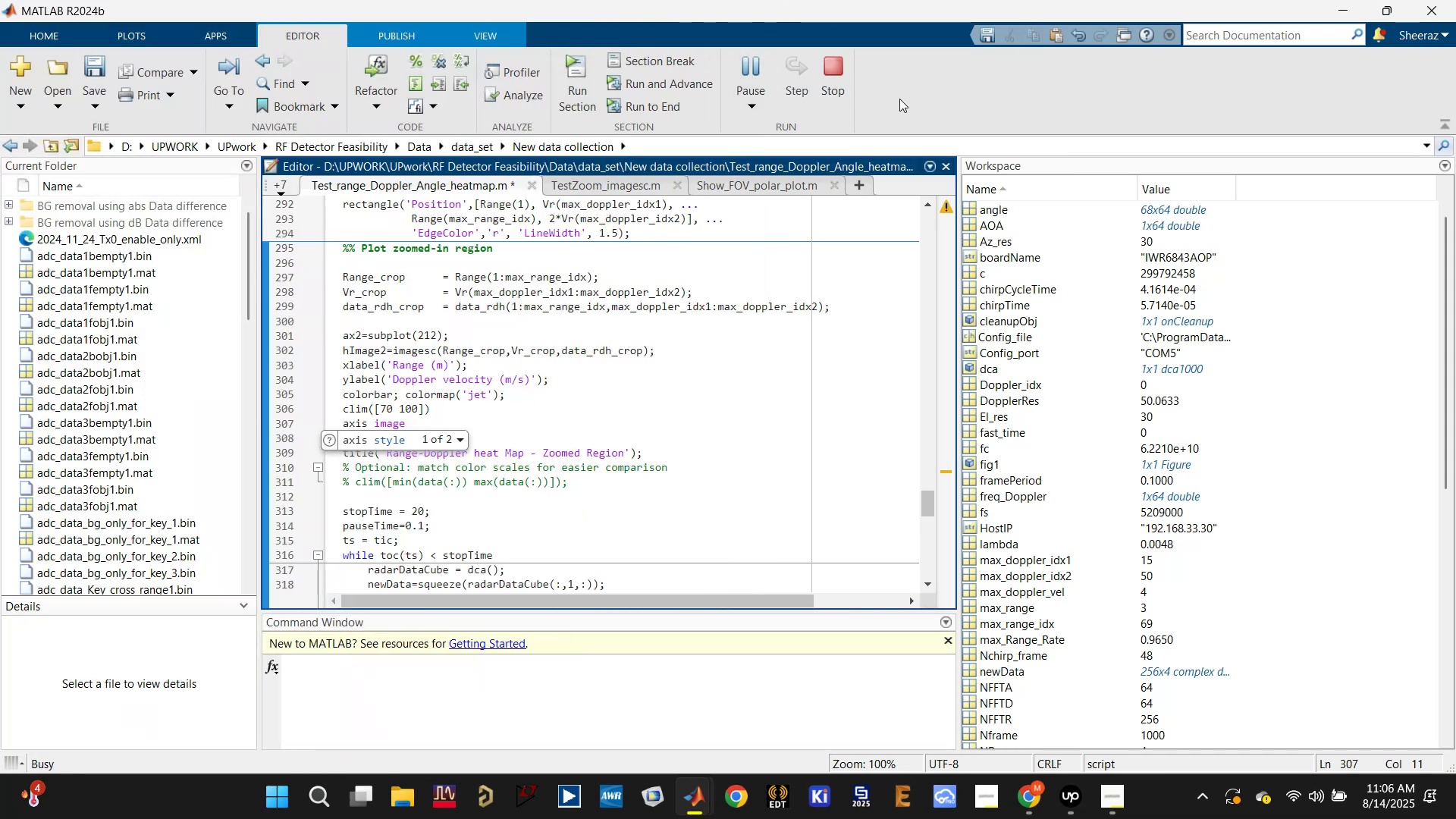 
left_click([836, 64])
 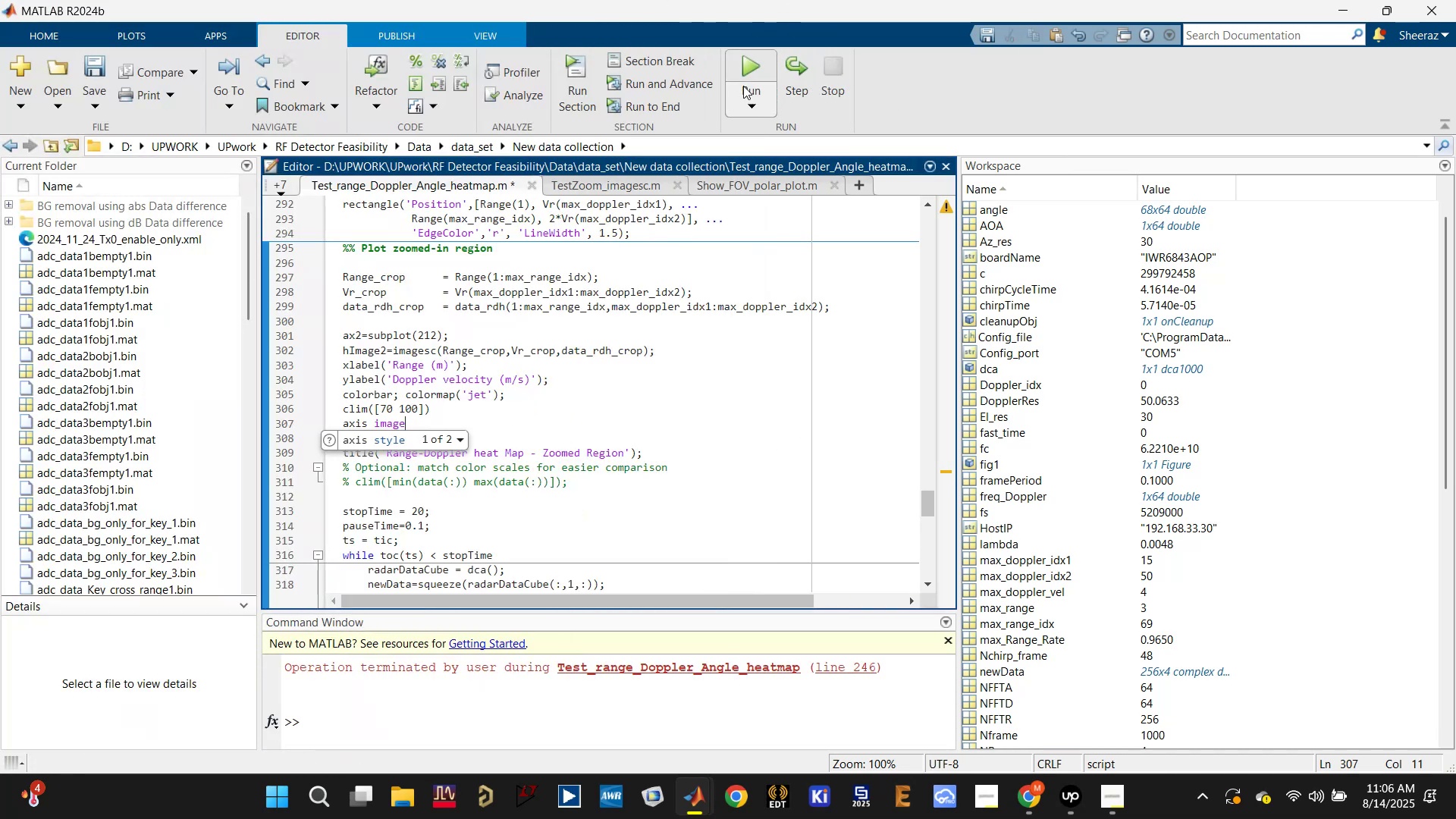 
left_click([753, 72])
 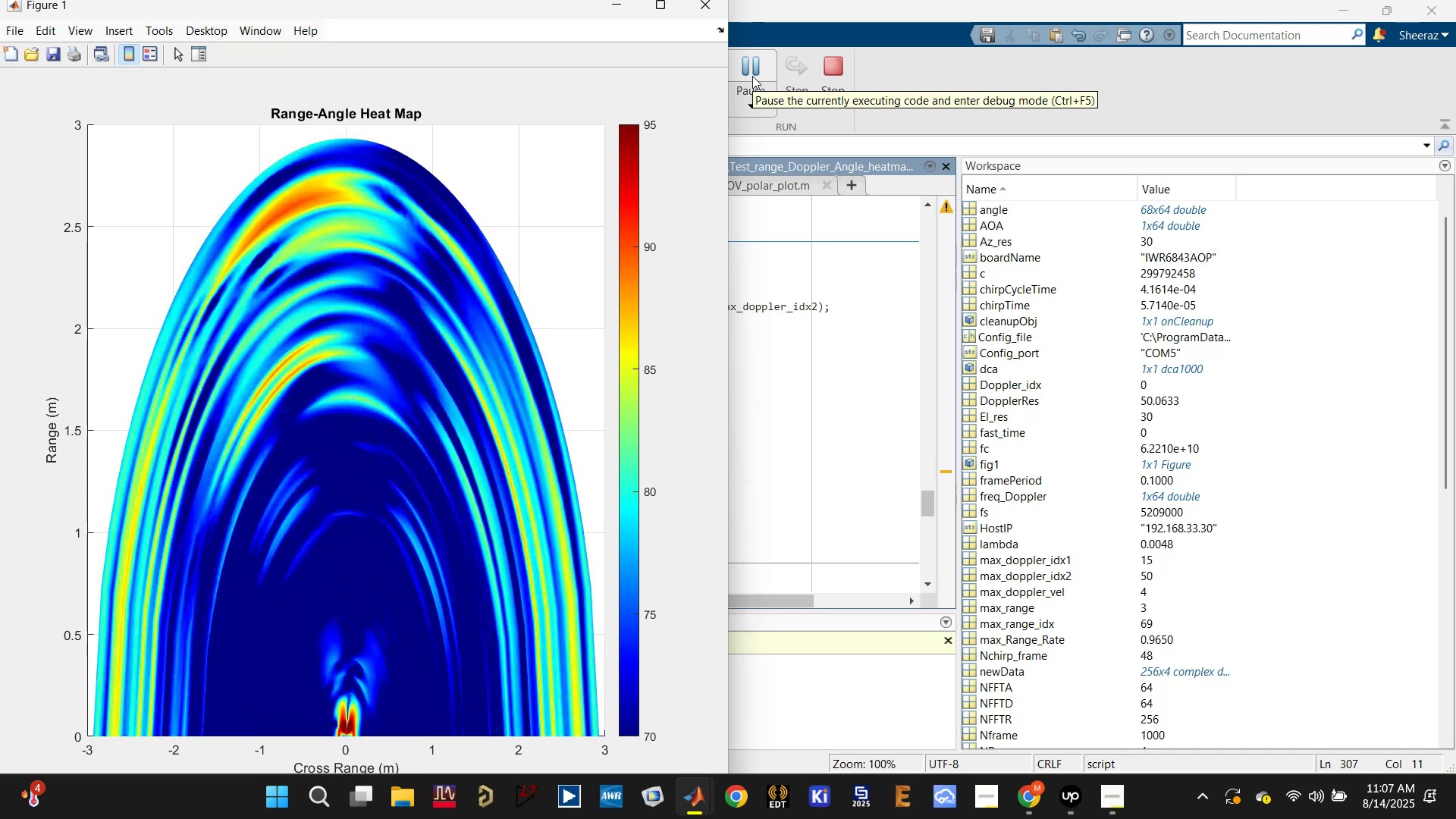 
wait(29.12)
 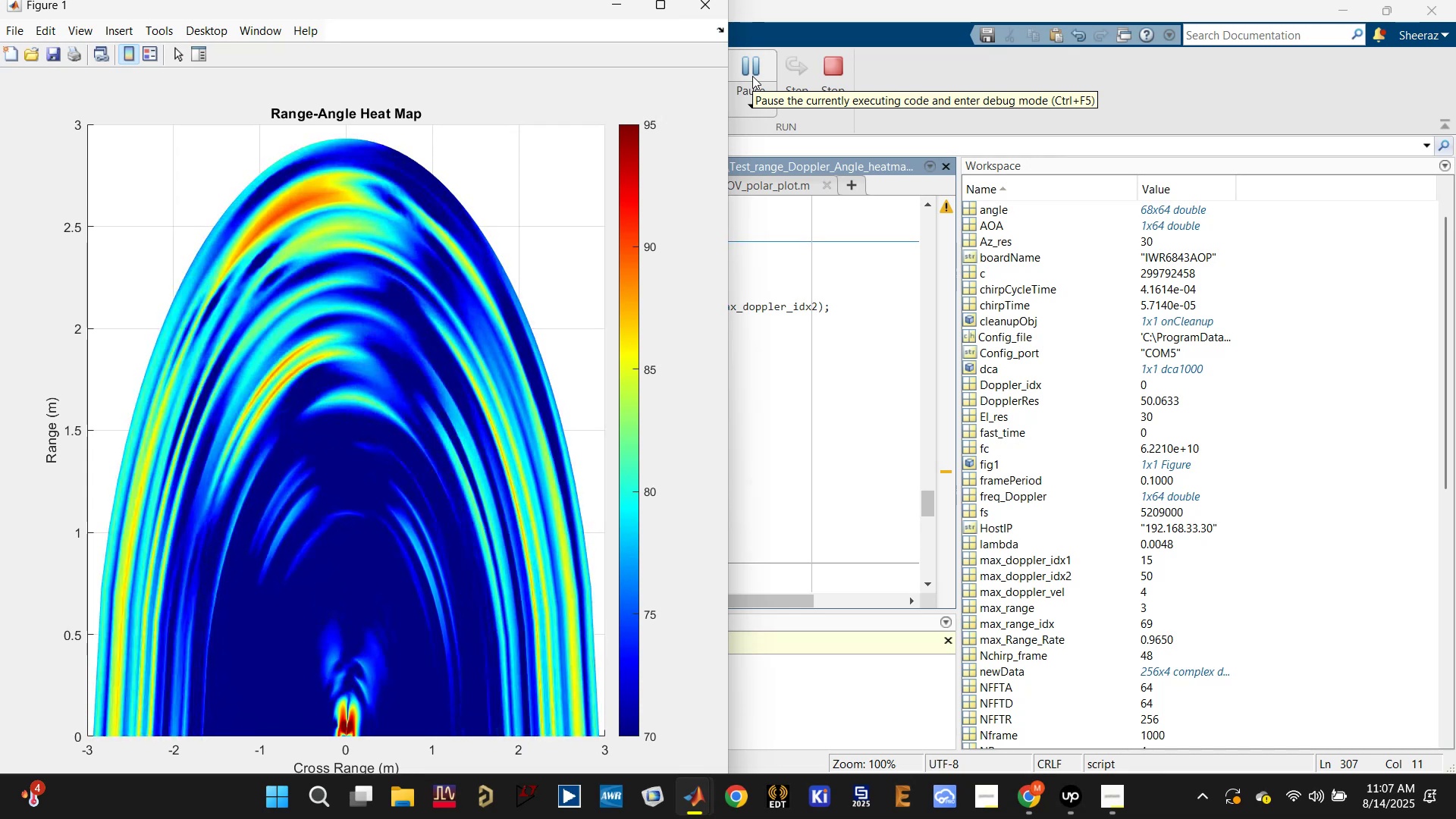 
left_click([826, 410])
 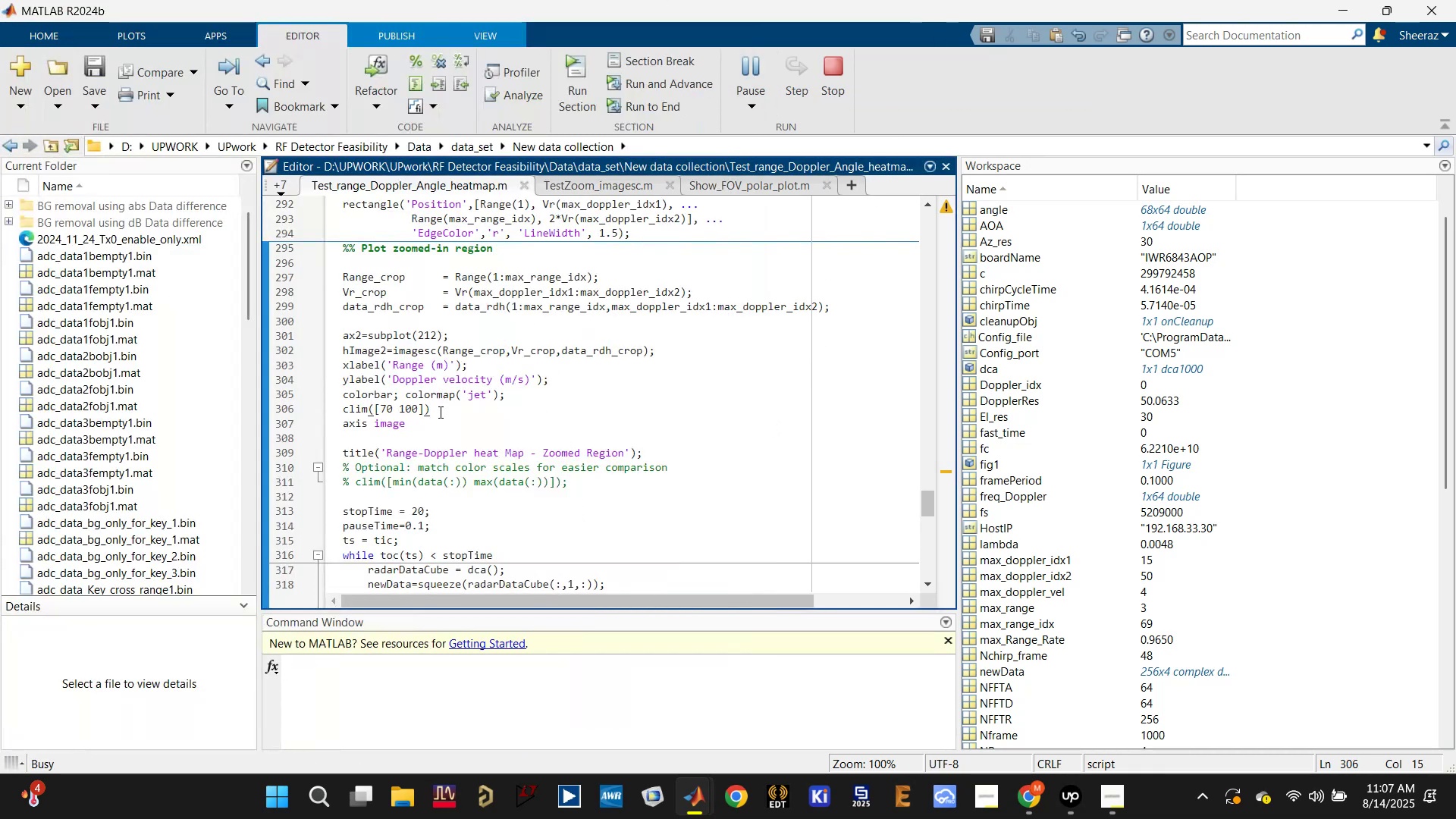 
left_click([380, 426])
 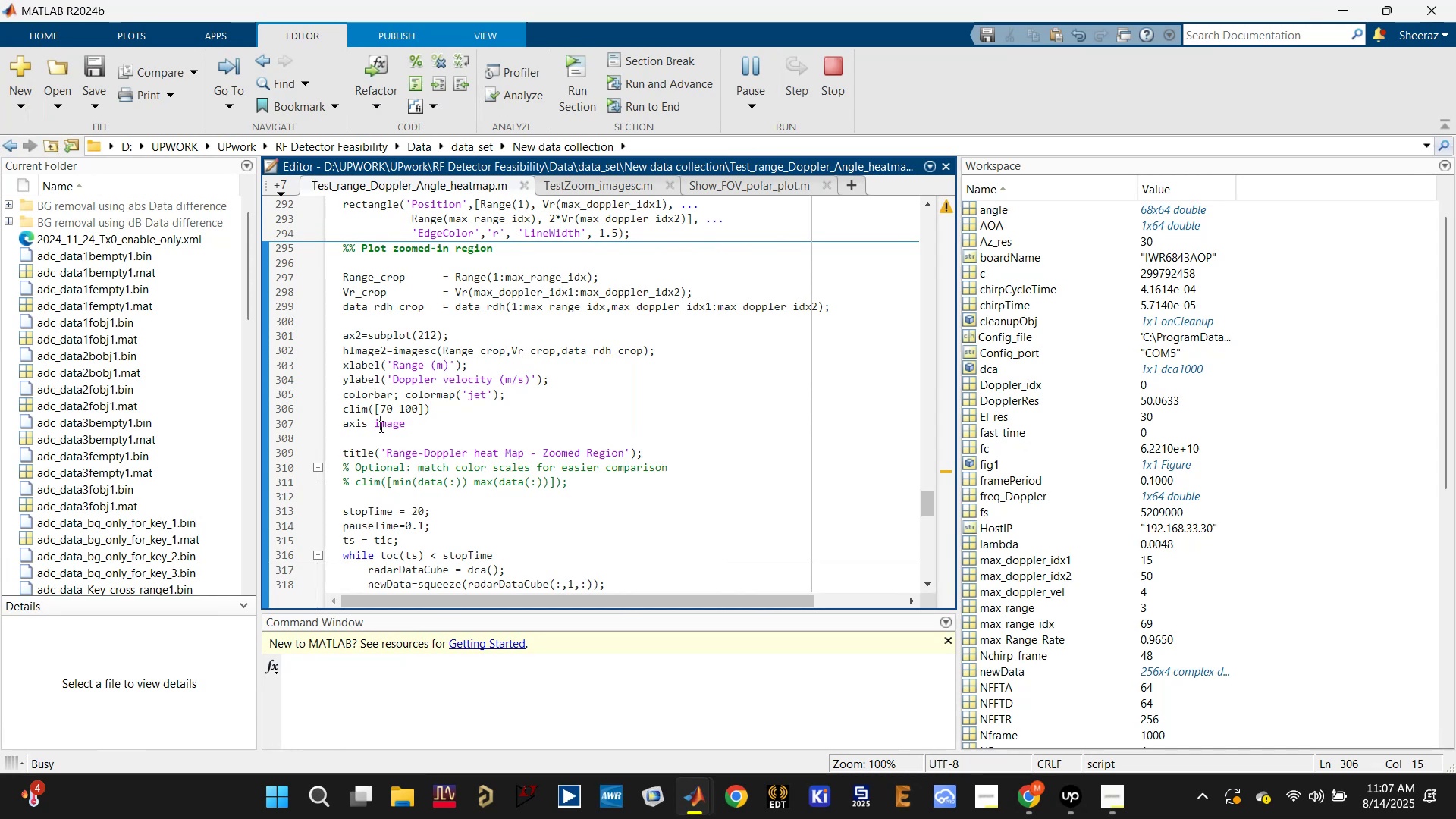 
key(Control+S)
 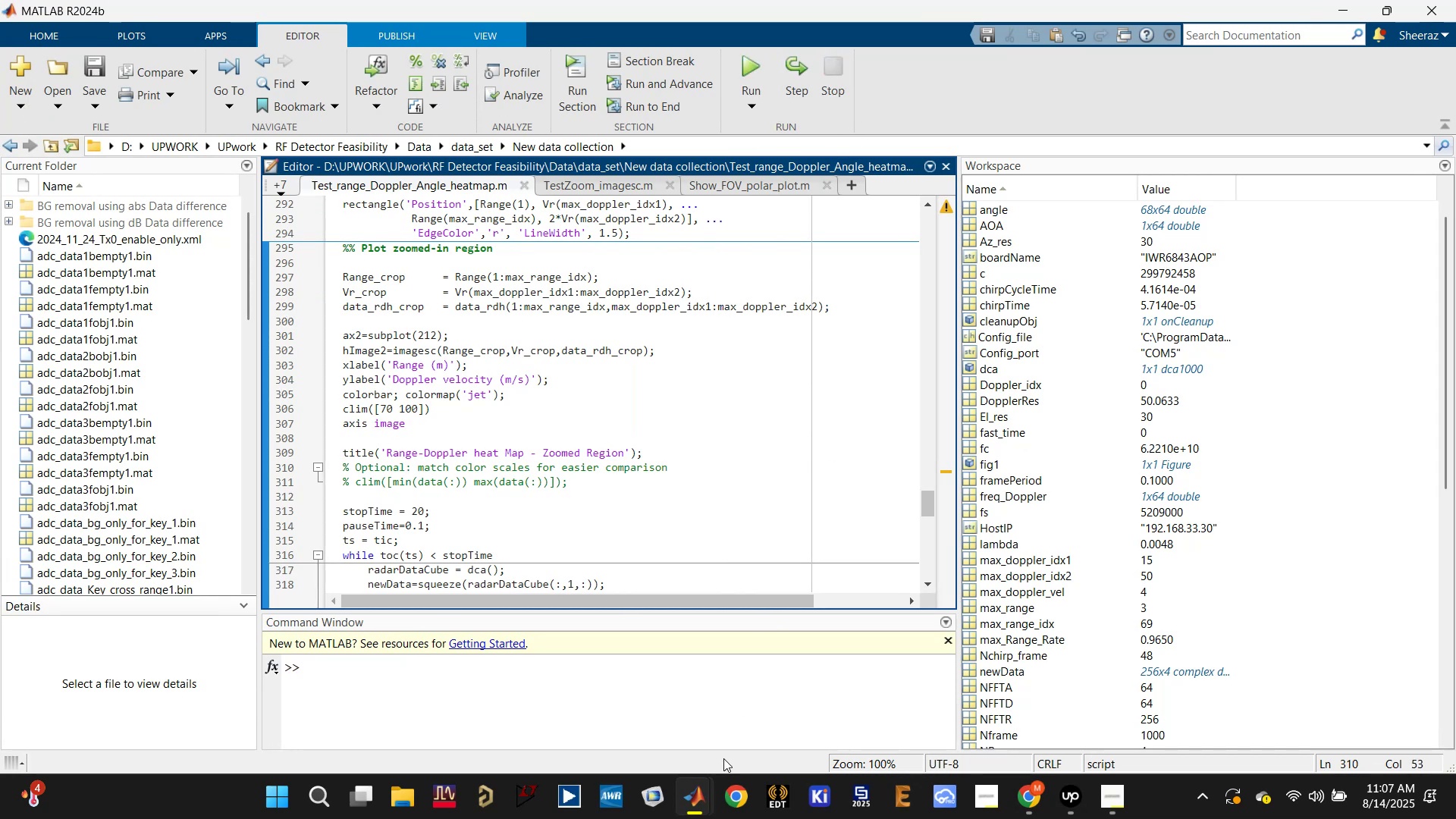 
left_click([1030, 802])
 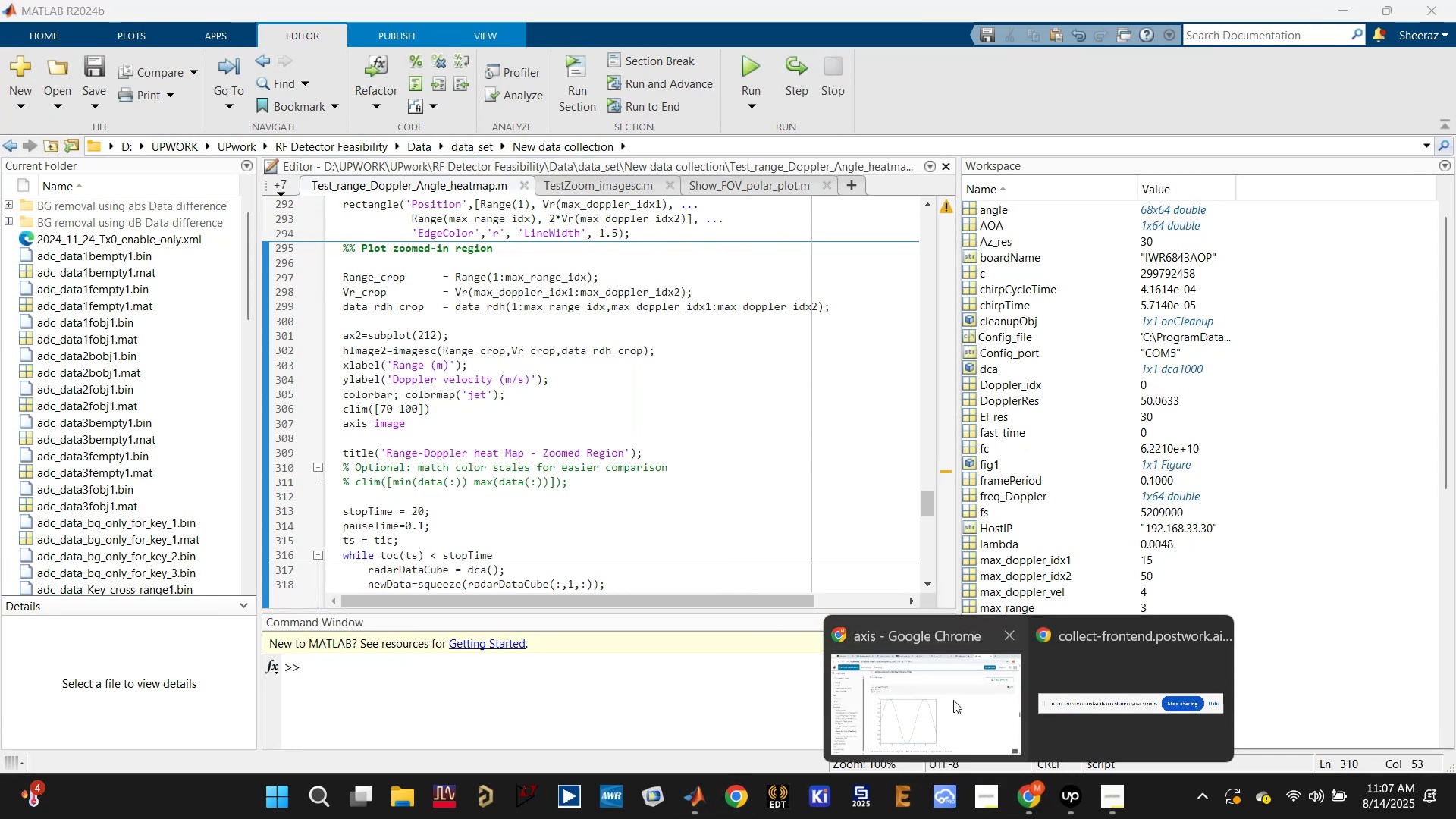 
left_click([937, 677])
 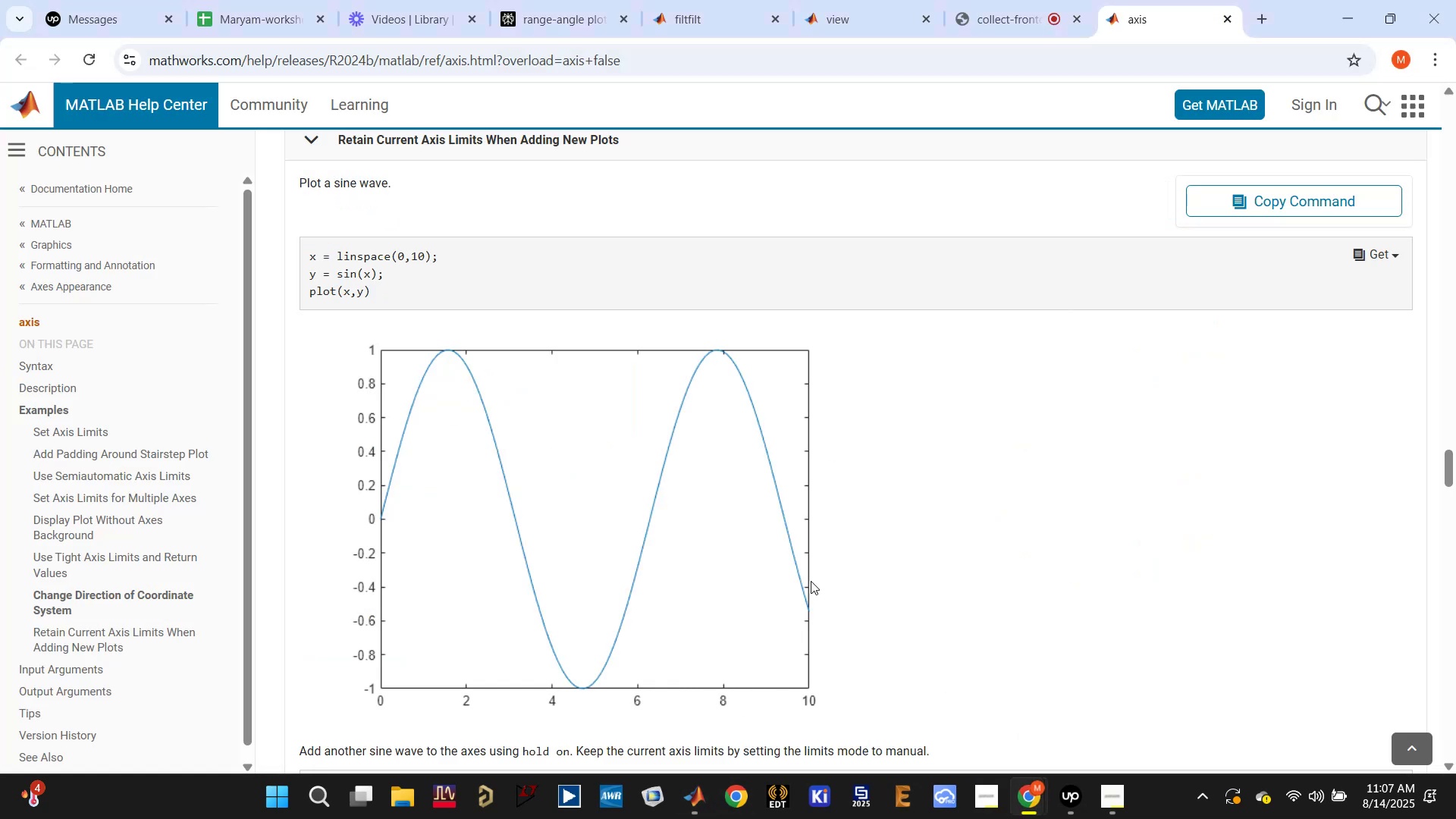 
scroll: coordinate [811, 551], scroll_direction: down, amount: 11.0
 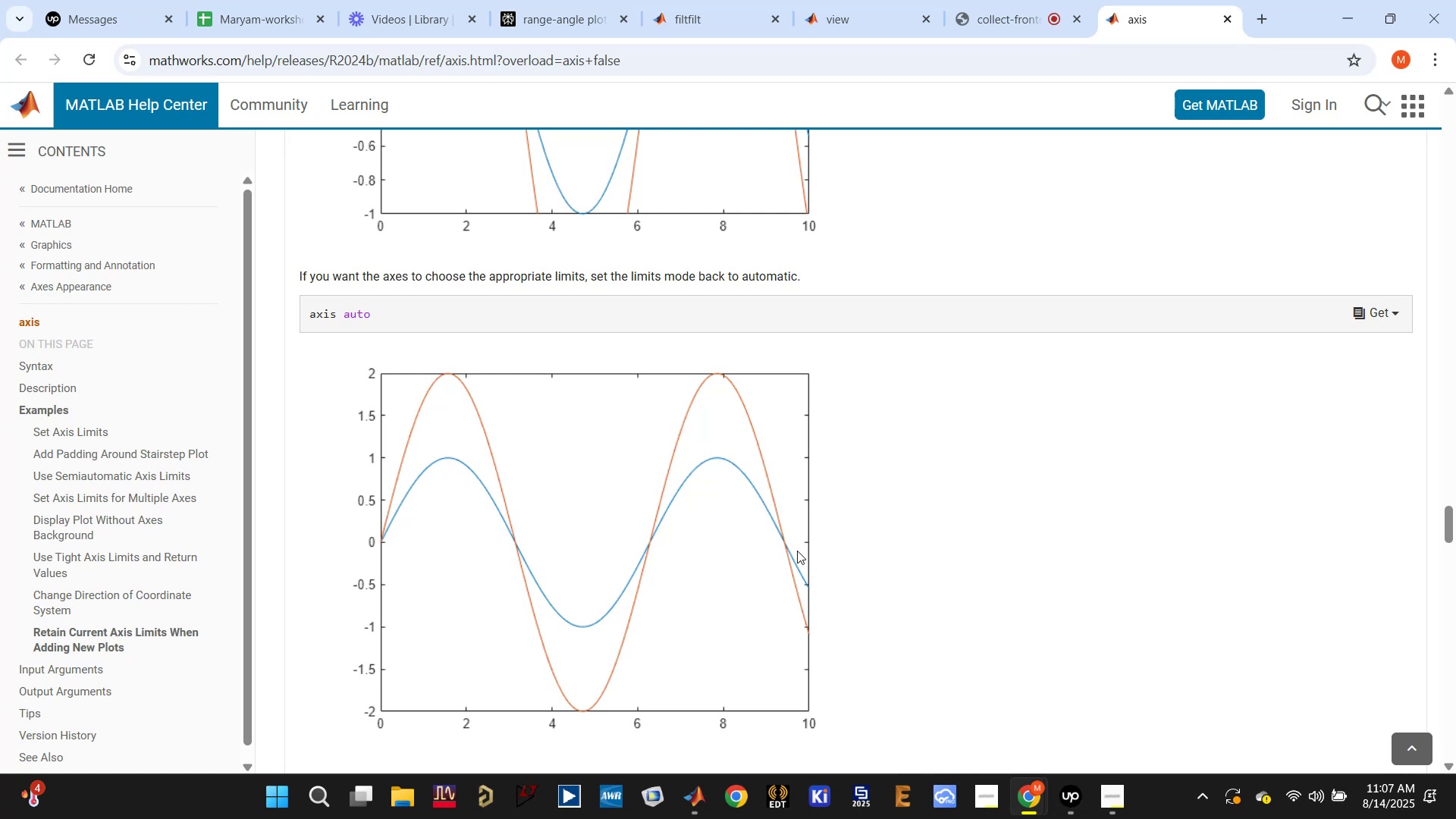 
hold_key(key=ShiftLeft, duration=0.8)
 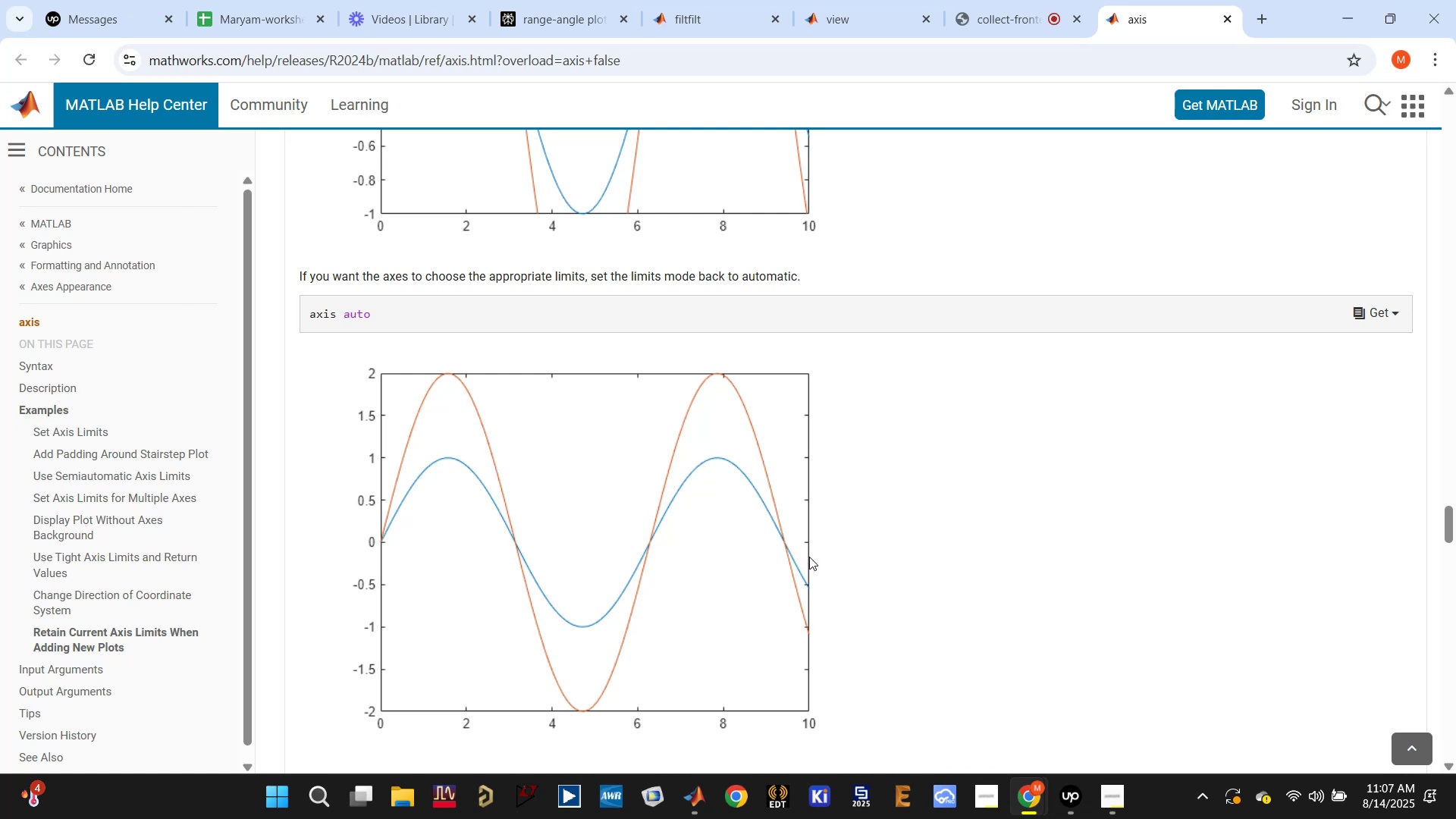 
hold_key(key=ShiftLeft, duration=0.45)
 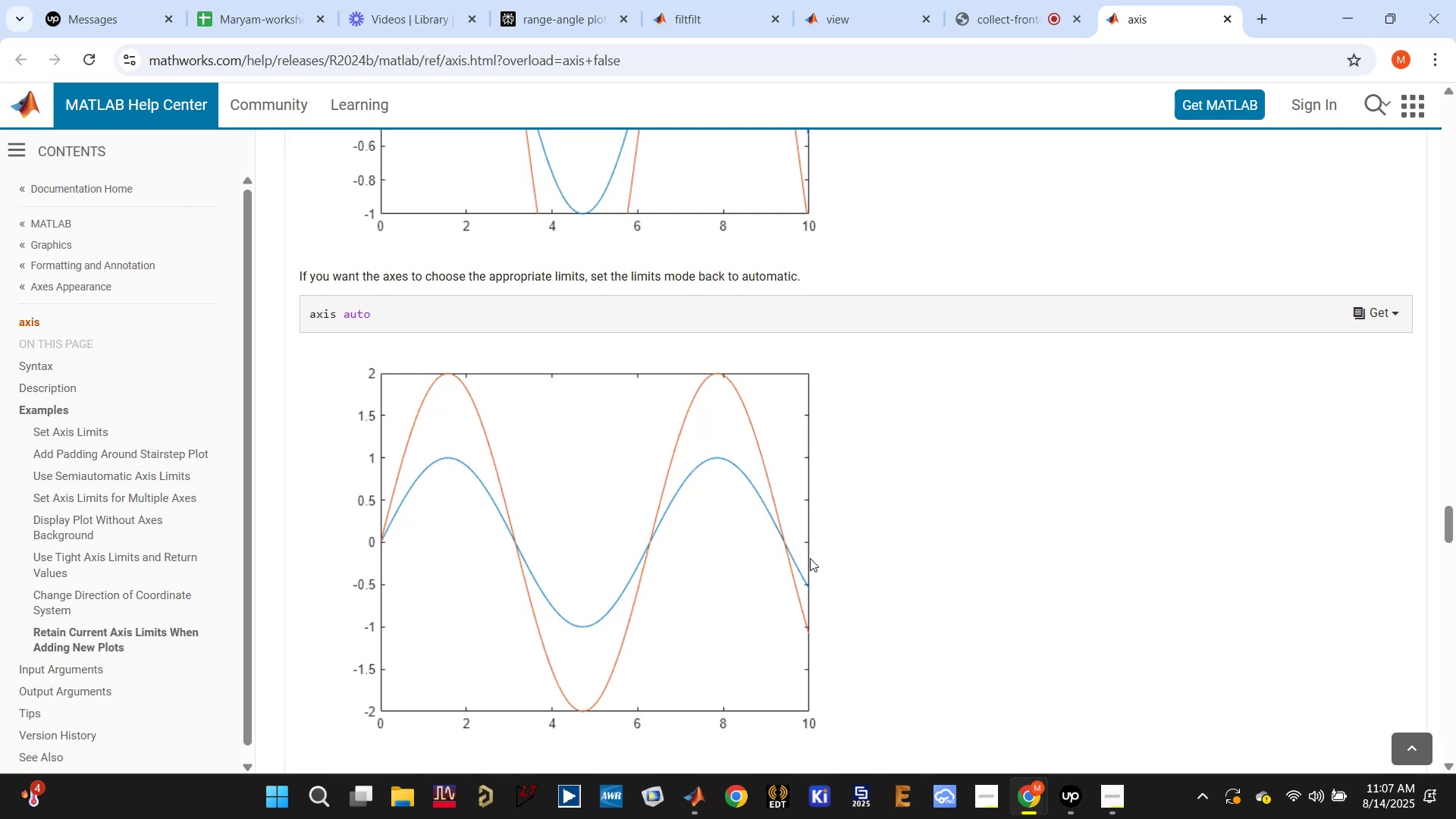 
key(Shift+ShiftLeft)
 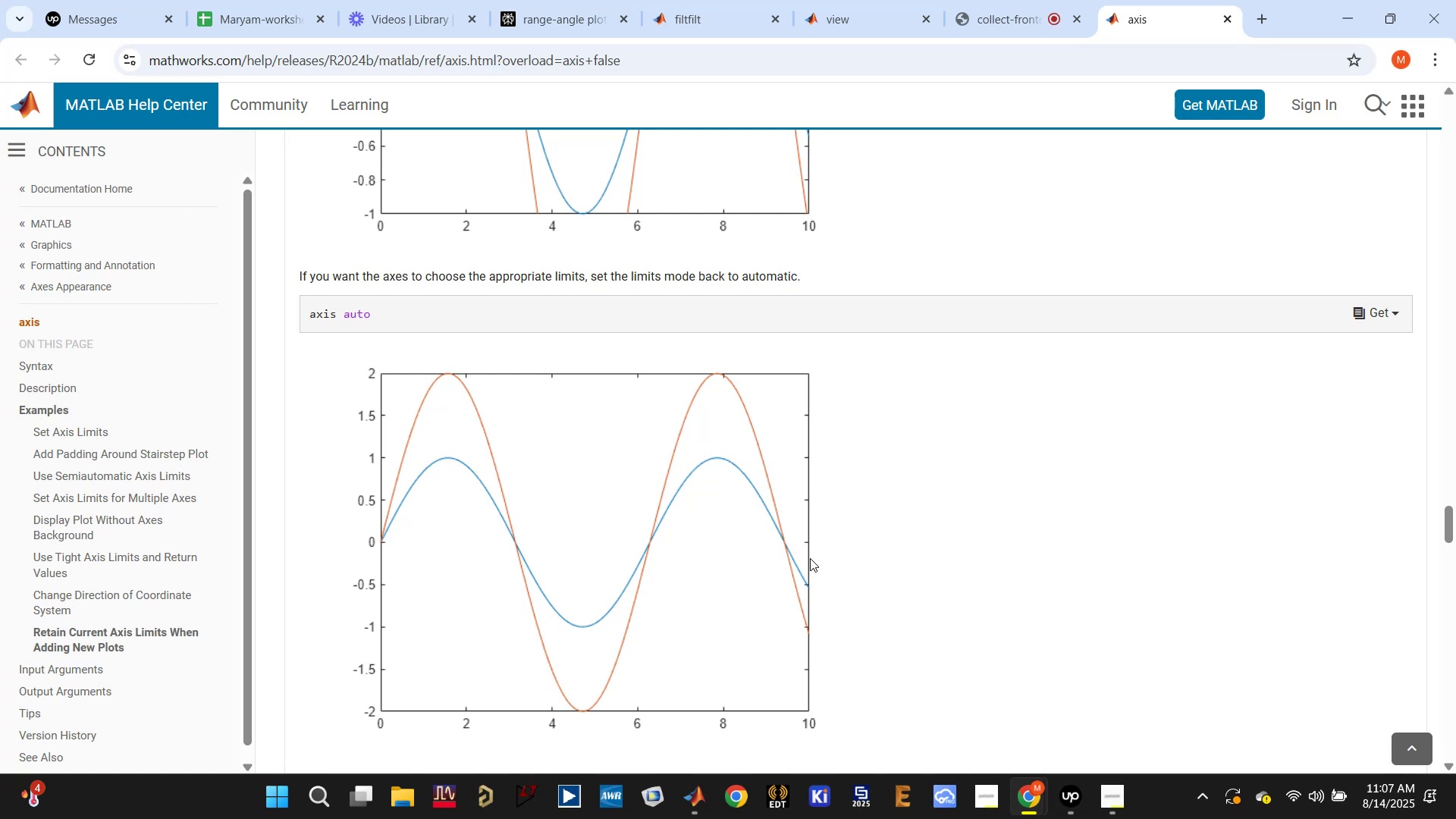 
key(Shift+ShiftLeft)
 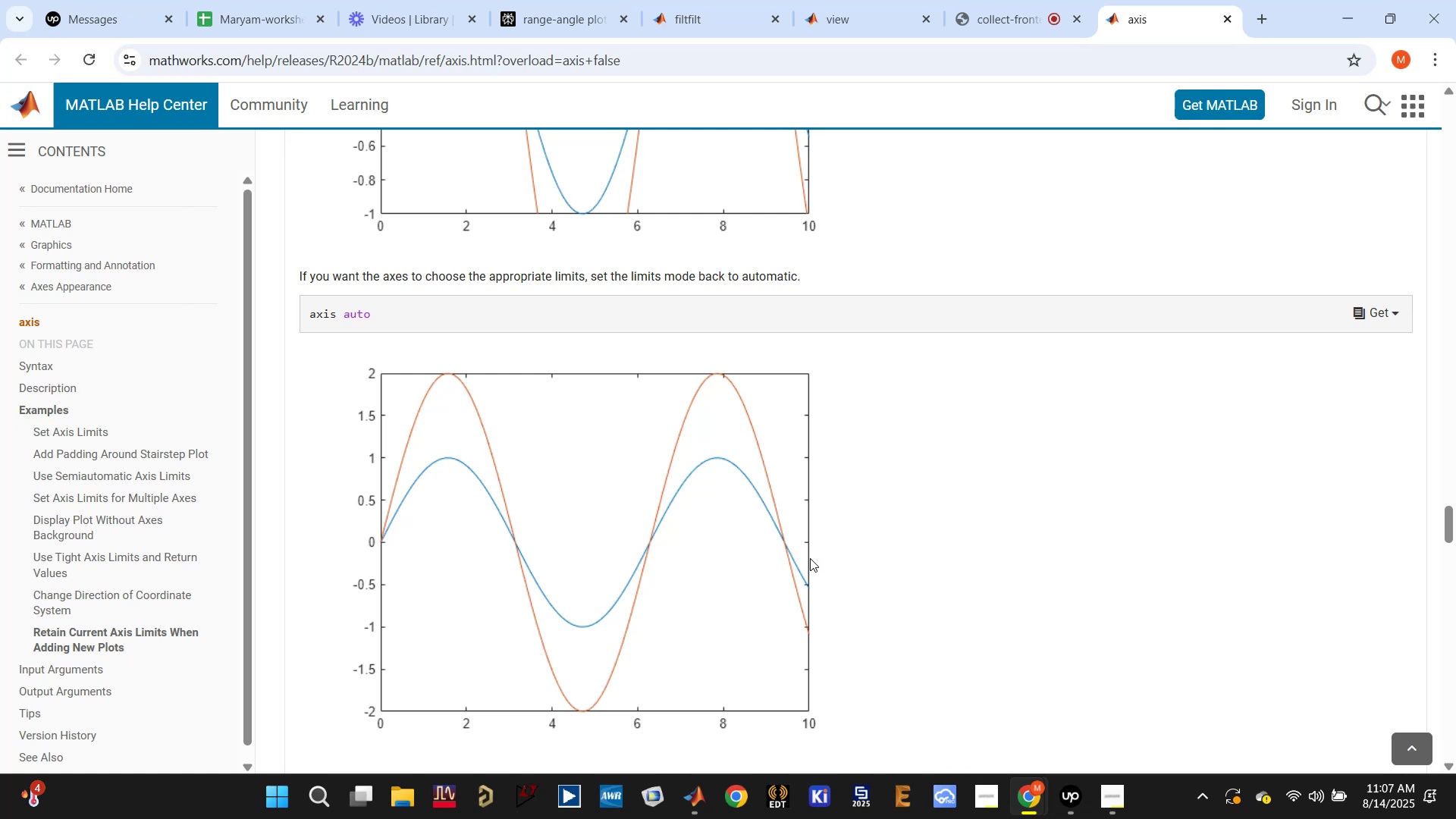 
scroll: coordinate [811, 551], scroll_direction: down, amount: 9.0
 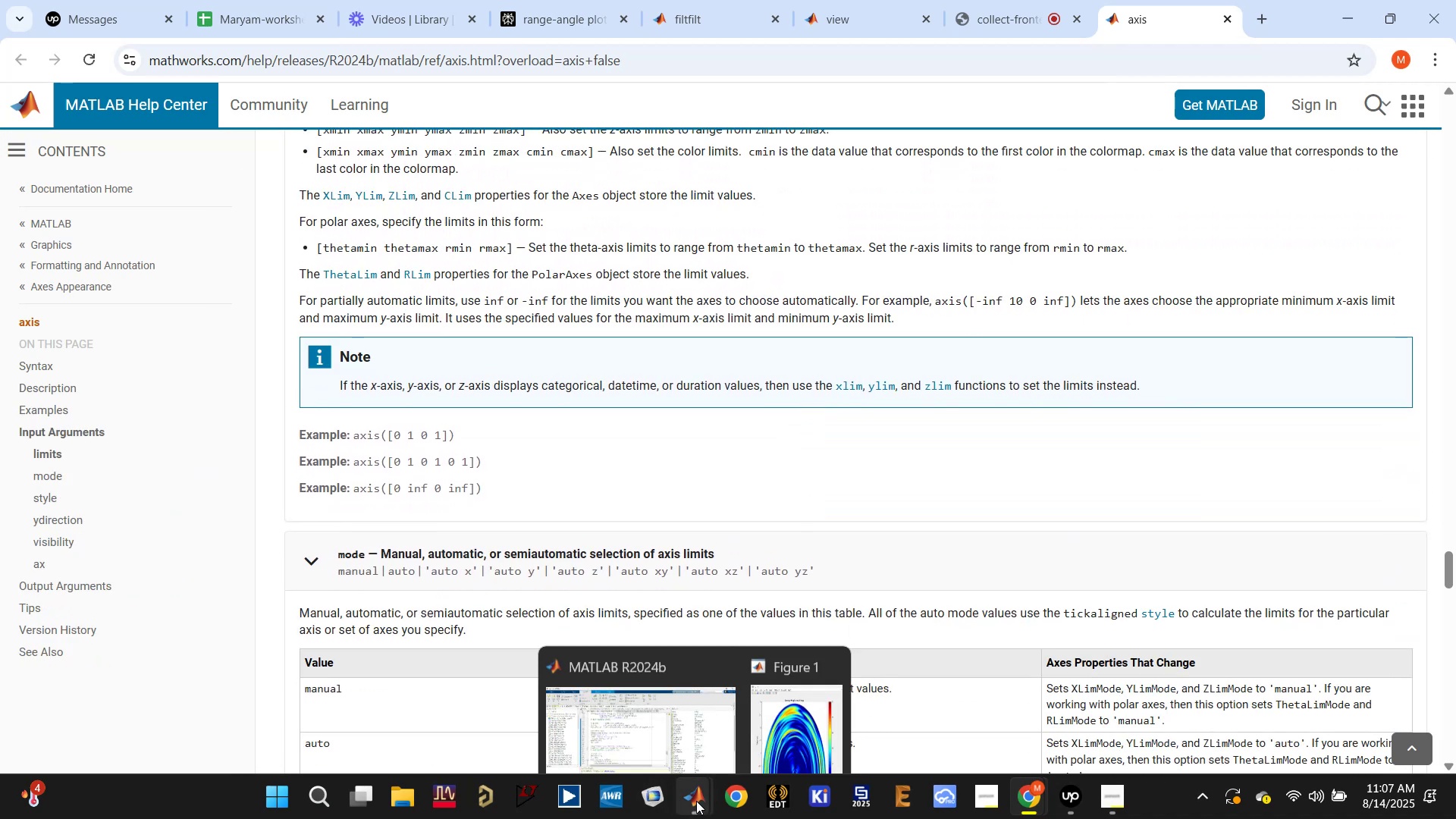 
left_click([664, 718])
 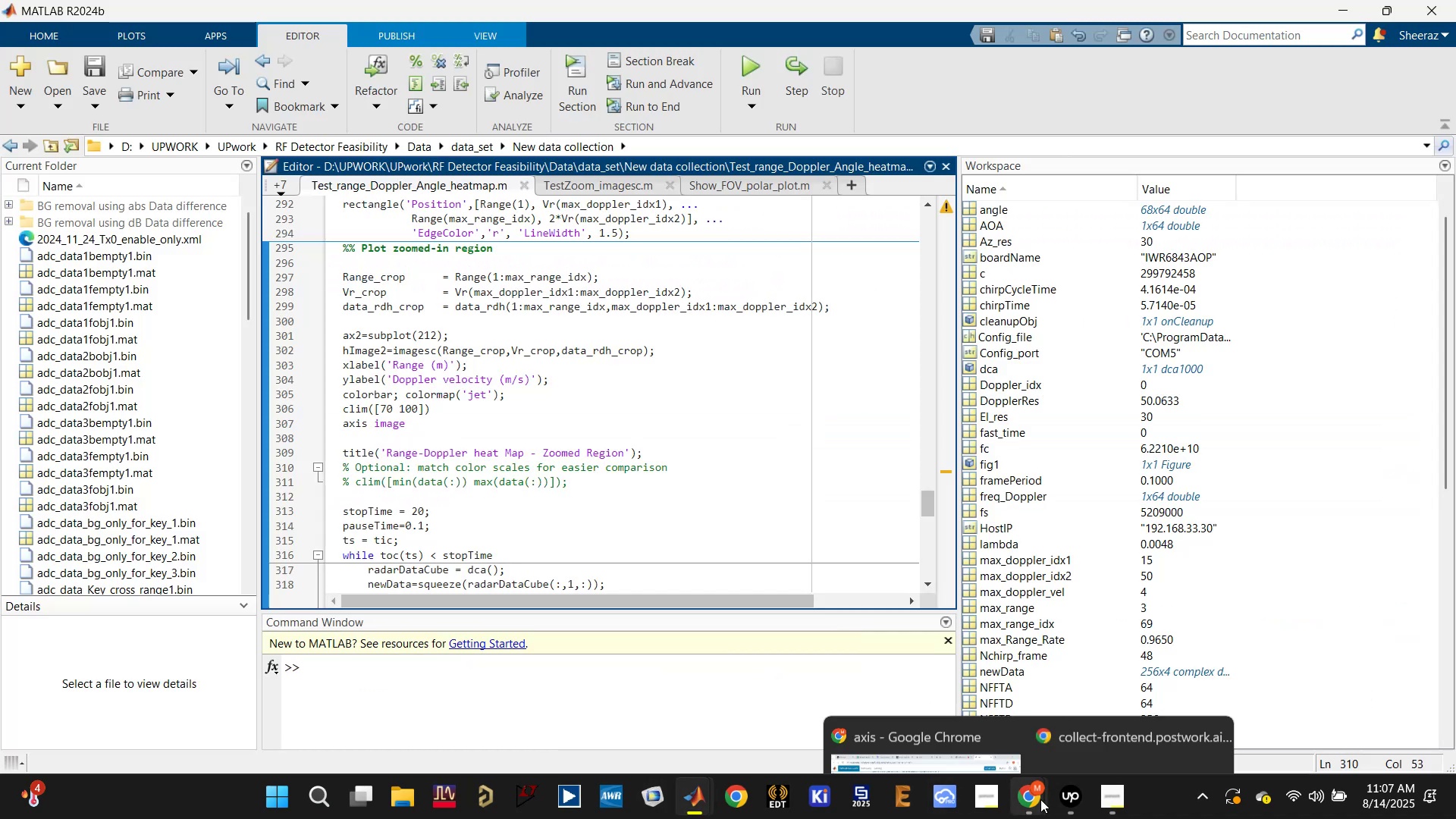 
double_click([975, 714])
 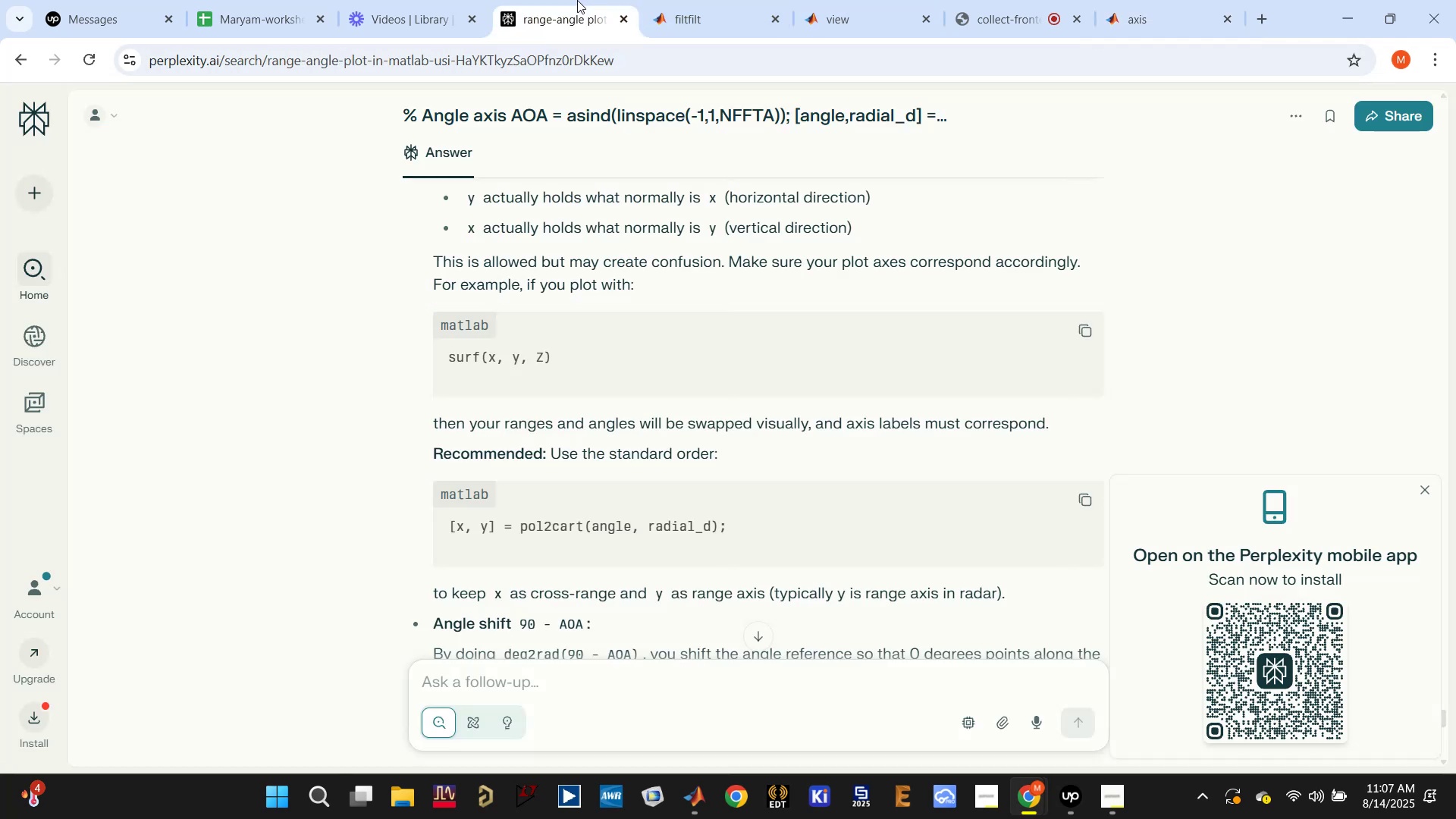 
scroll: coordinate [610, 523], scroll_direction: down, amount: 13.0
 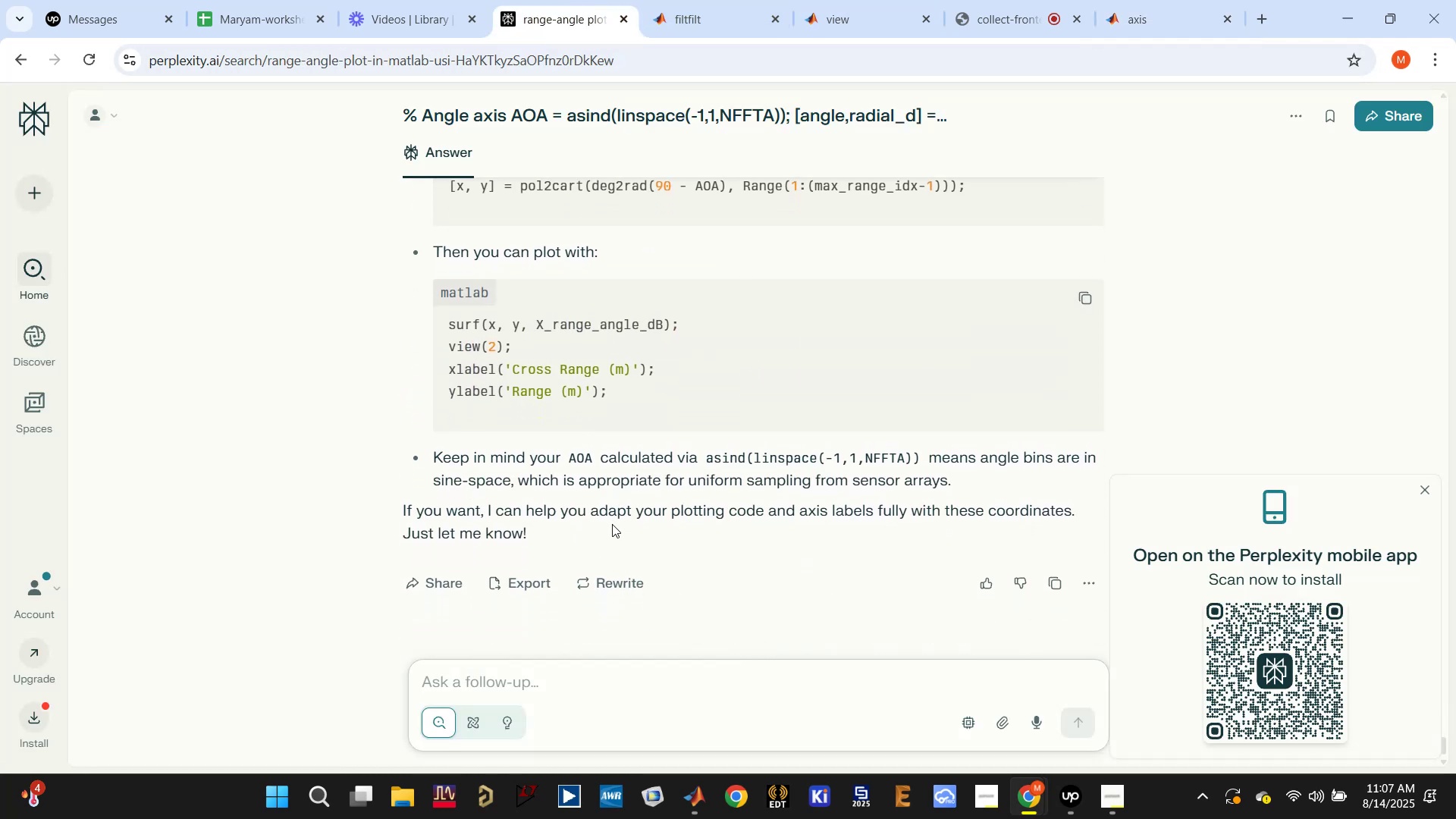 
scroll: coordinate [612, 524], scroll_direction: up, amount: 1.0
 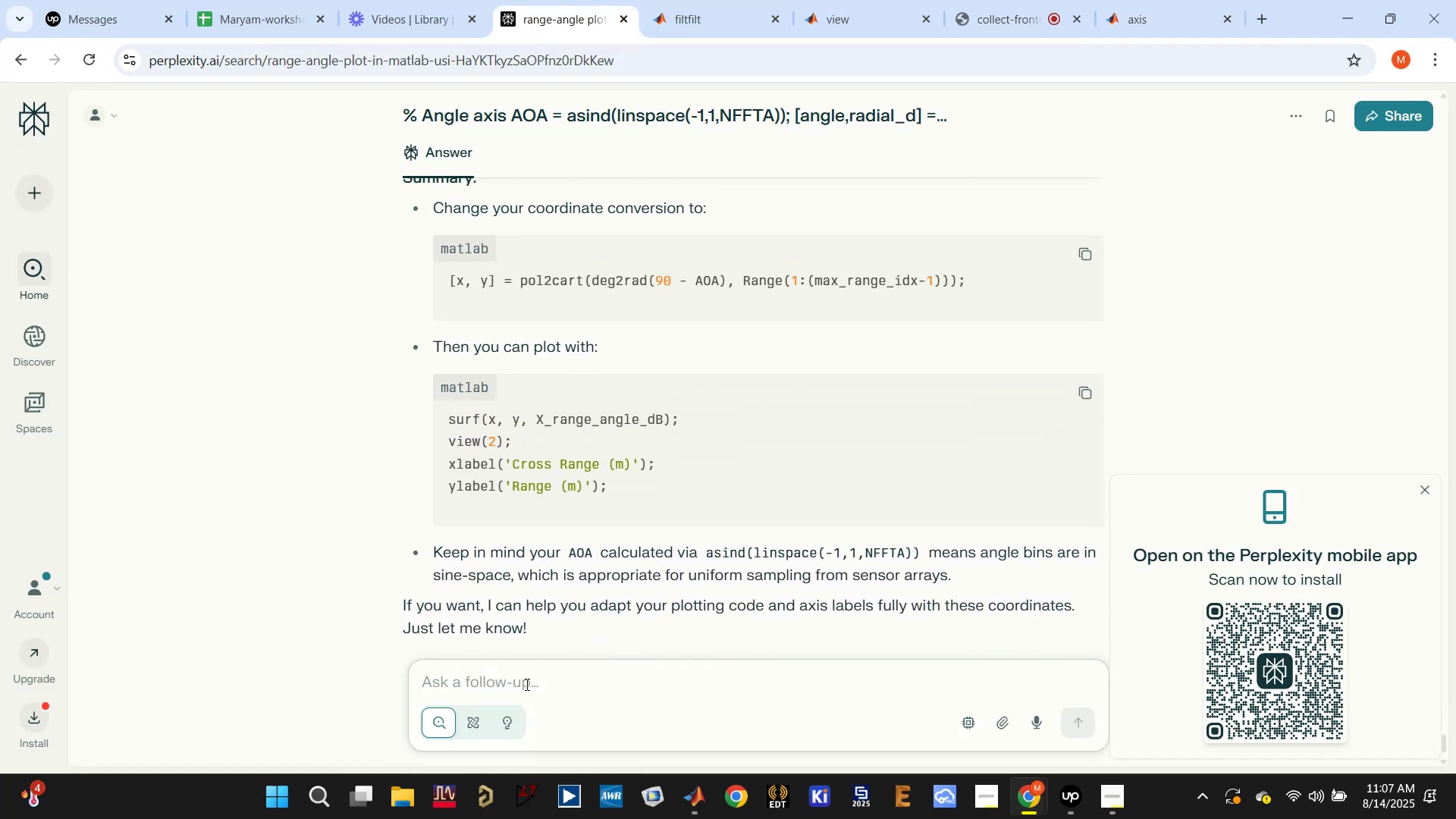 
left_click([524, 687])
 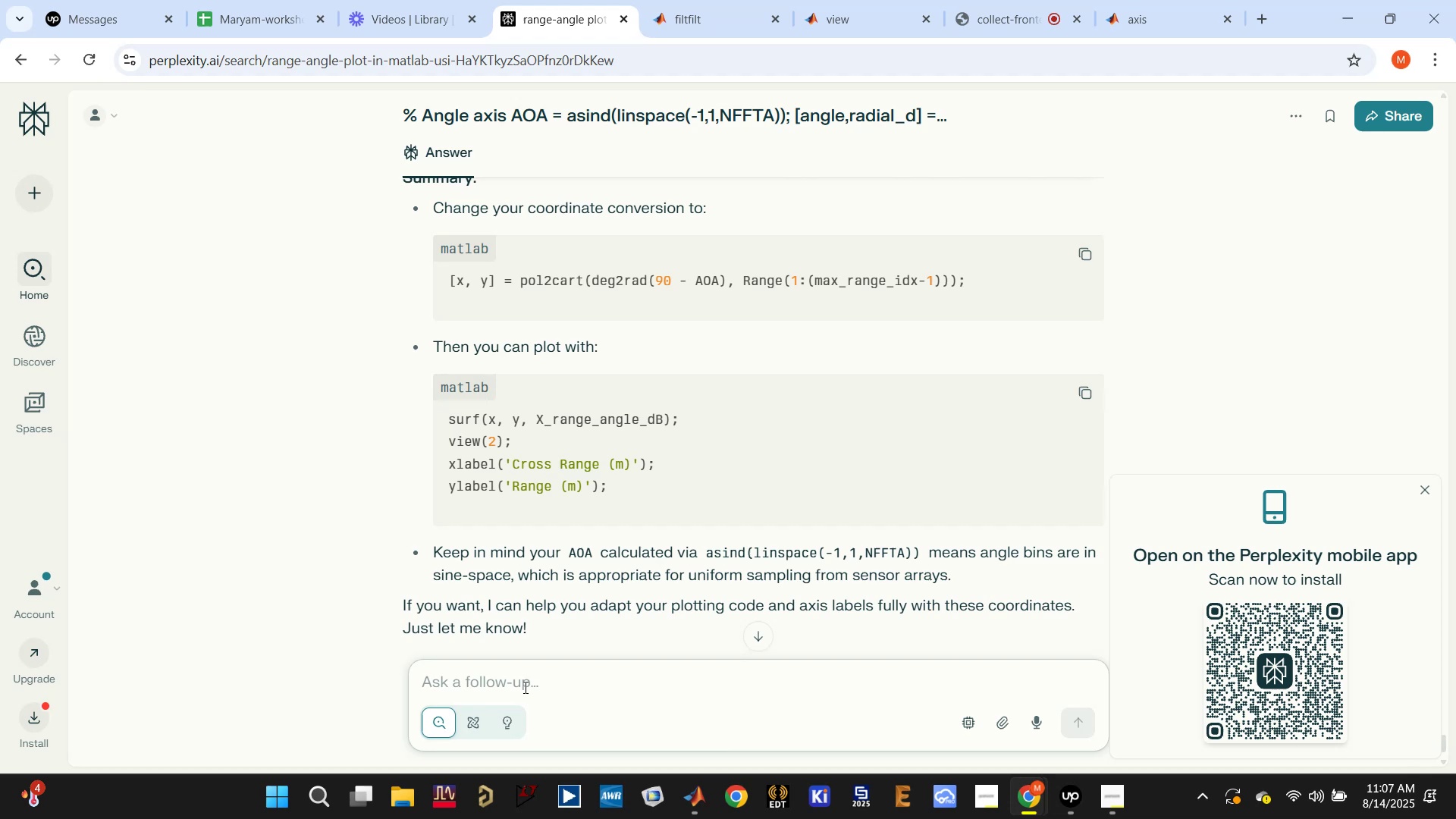 
type(wh)
key(Backspace)
key(Backspace)
key(Backspace)
type(n)
key(Backspace)
key(Backspace)
type(a )
key(Backspace)
key(Backspace)
key(Backspace)
type(wh)
key(Backspace)
key(Backspace)
type(a code for )
 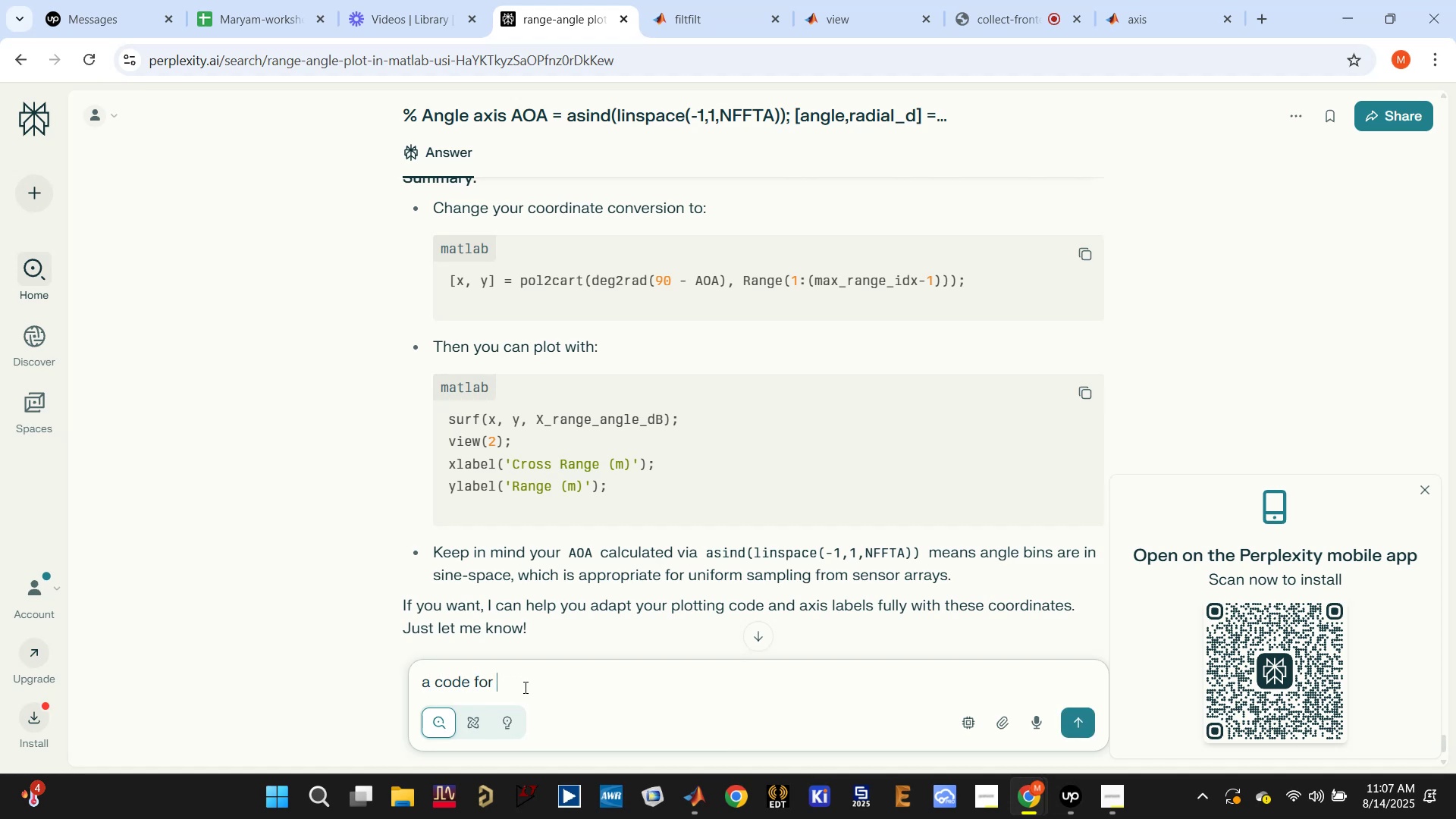 
left_click([524, 687])
 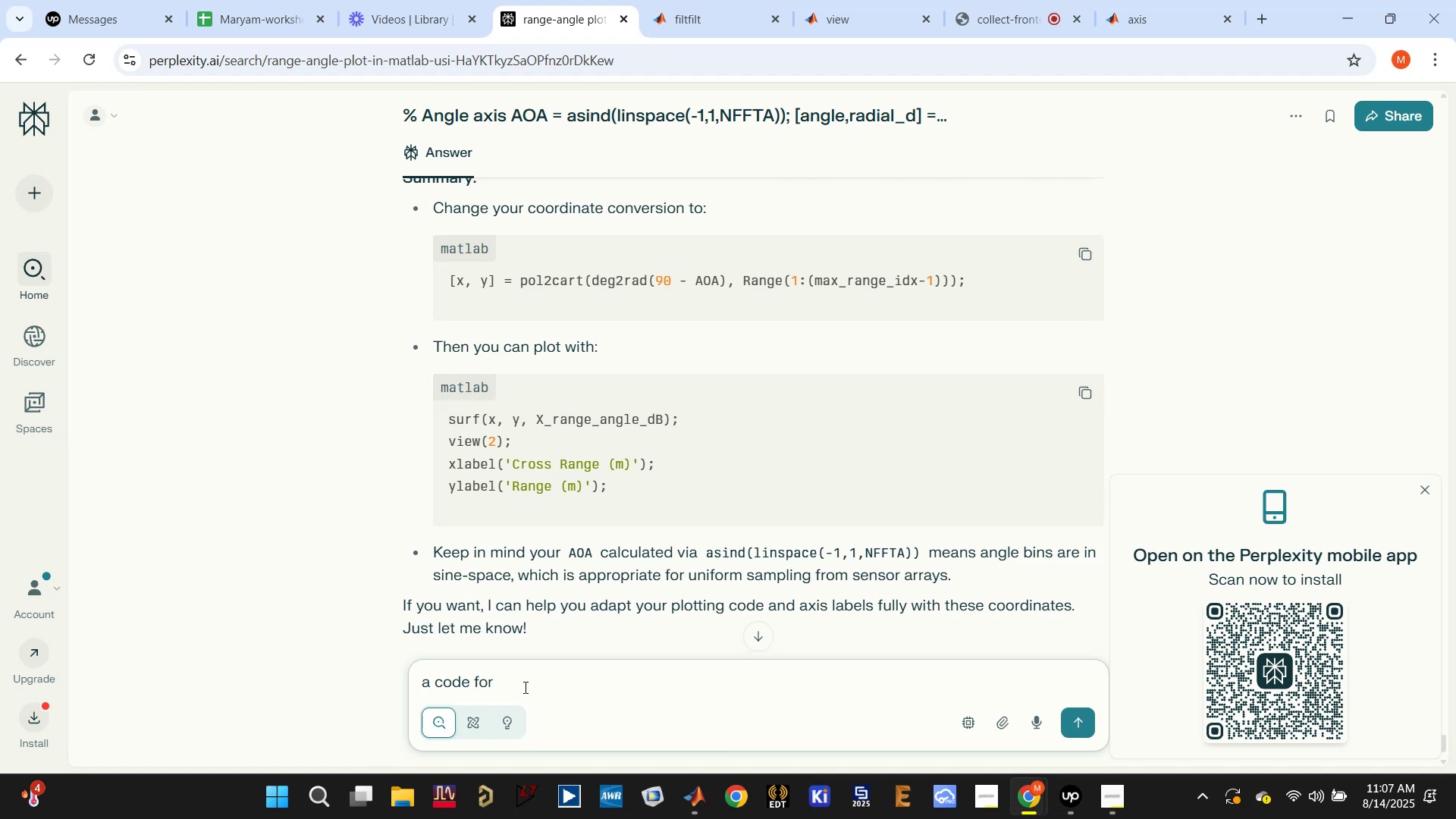 
type(over)
key(Backspace)
key(Backspace)
key(Backspace)
key(Backspace)
key(Backspace)
type(FOV )
key(Backspace)
key(Backspace)
key(Backspace)
key(Backspace)
key(Backspace)
type( )
key(Backspace)
type(r FOV overlay in range-angle plot)
 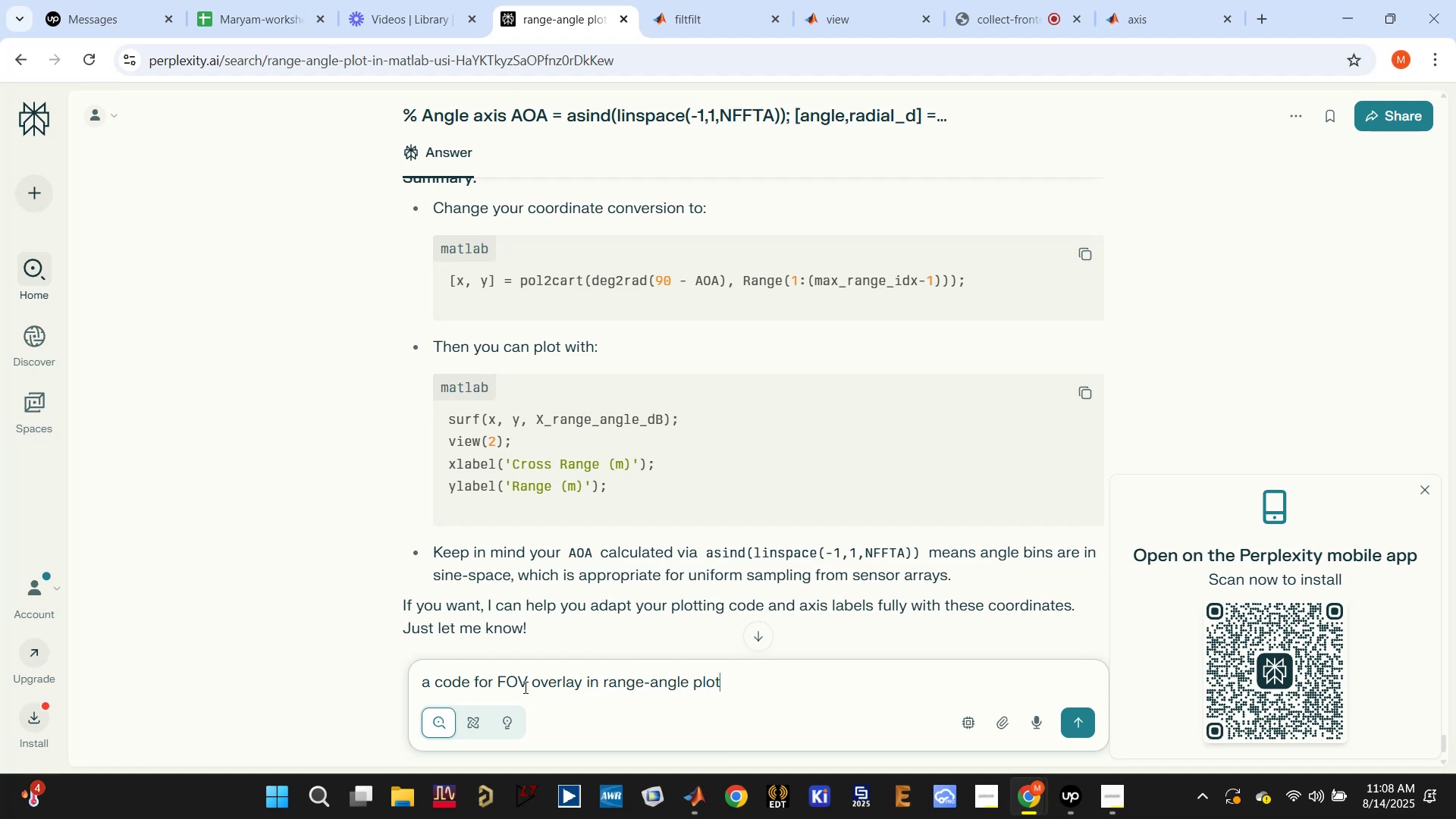 
 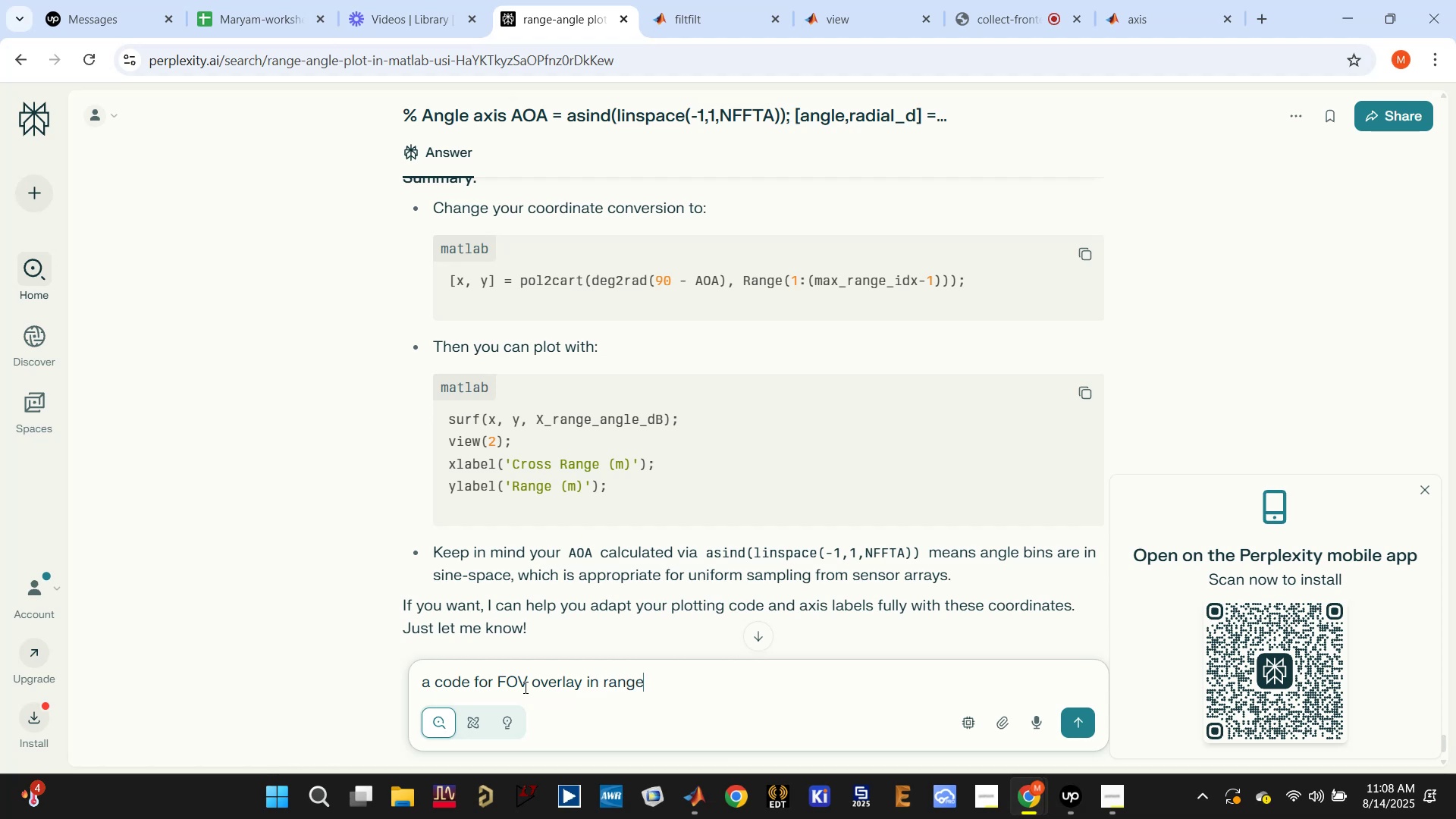 
key(Enter)
 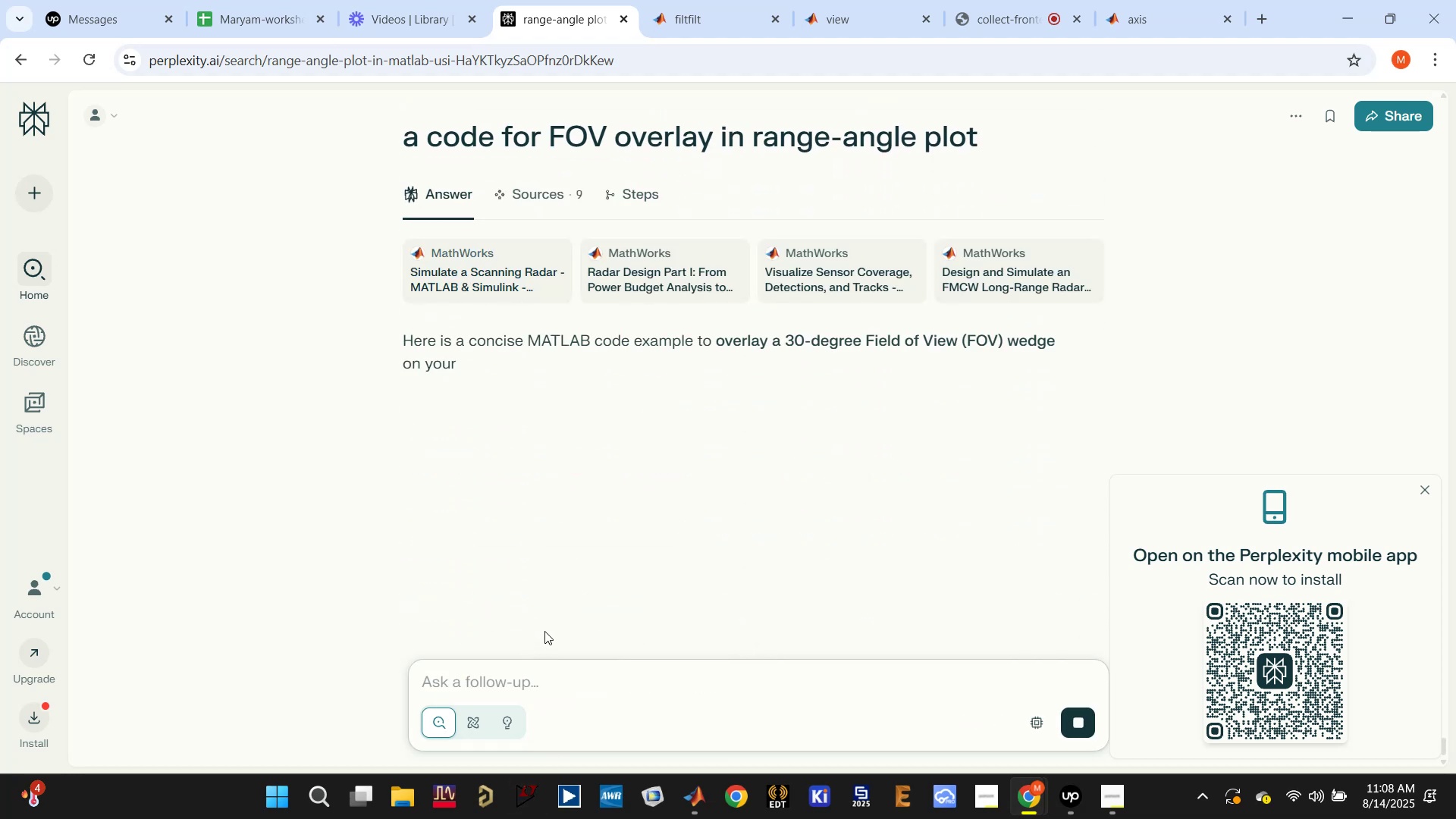 
wait(7.5)
 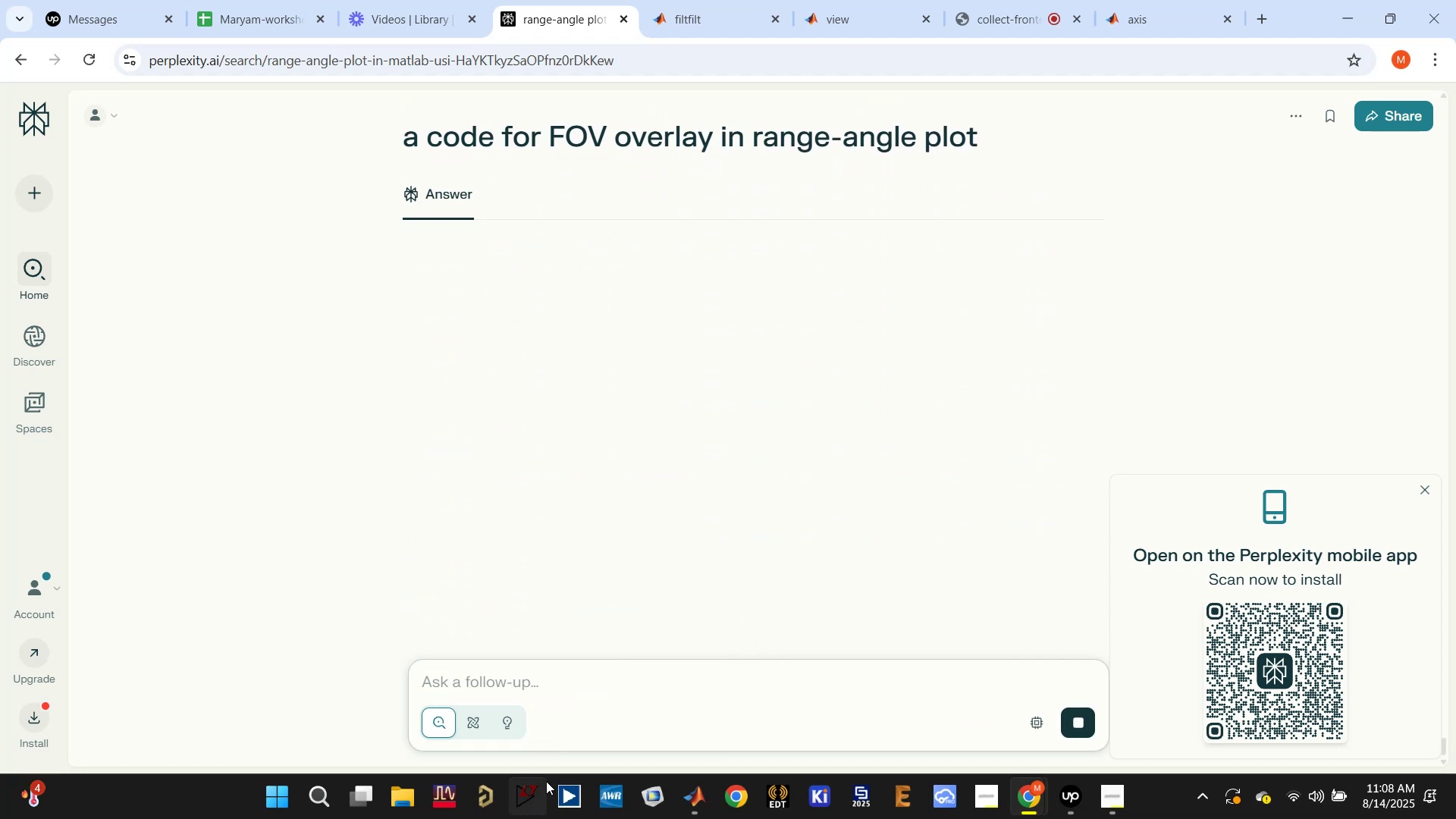 
scroll: coordinate [666, 457], scroll_direction: down, amount: 2.0
 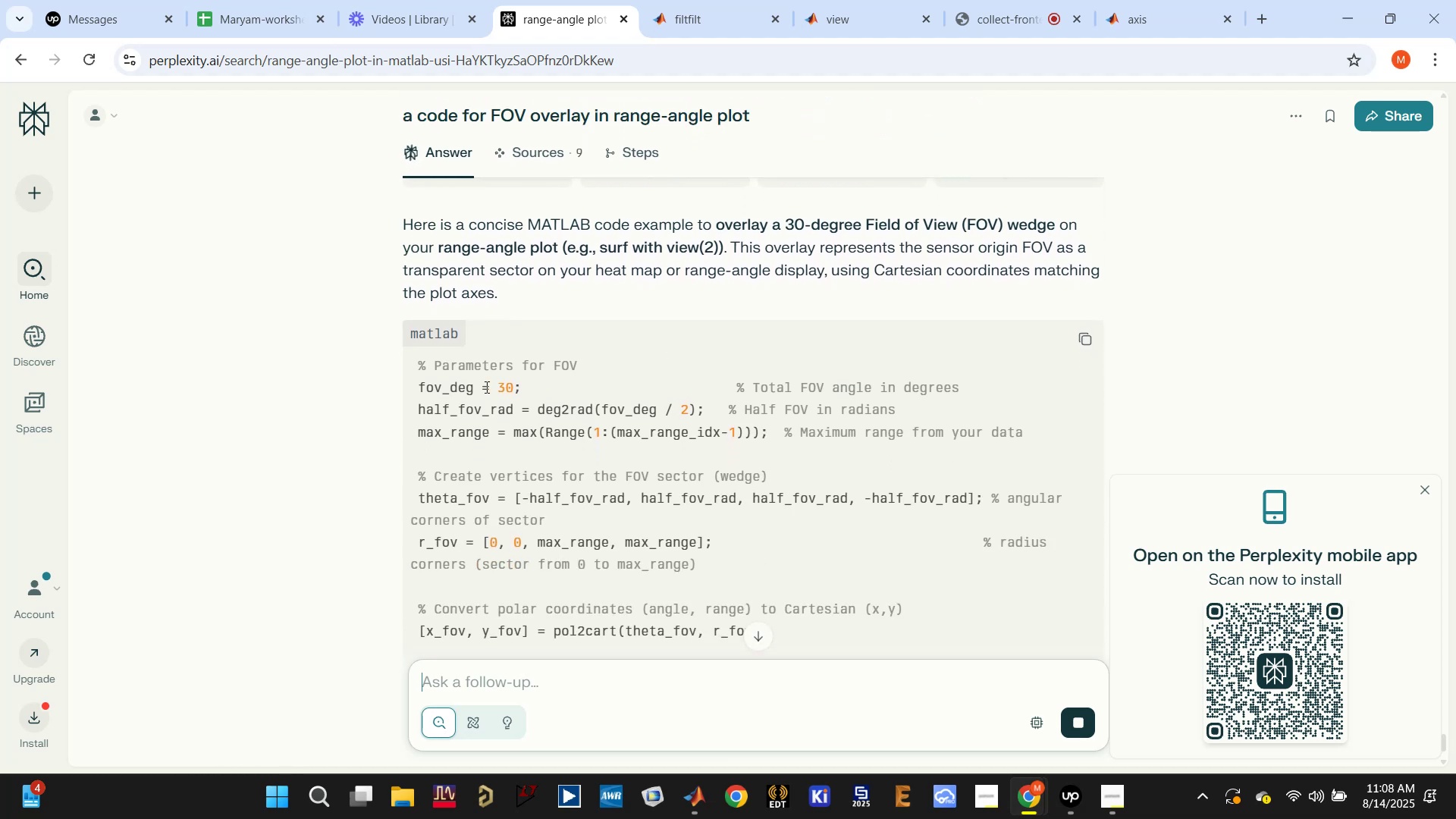 
double_click([453, 388])
 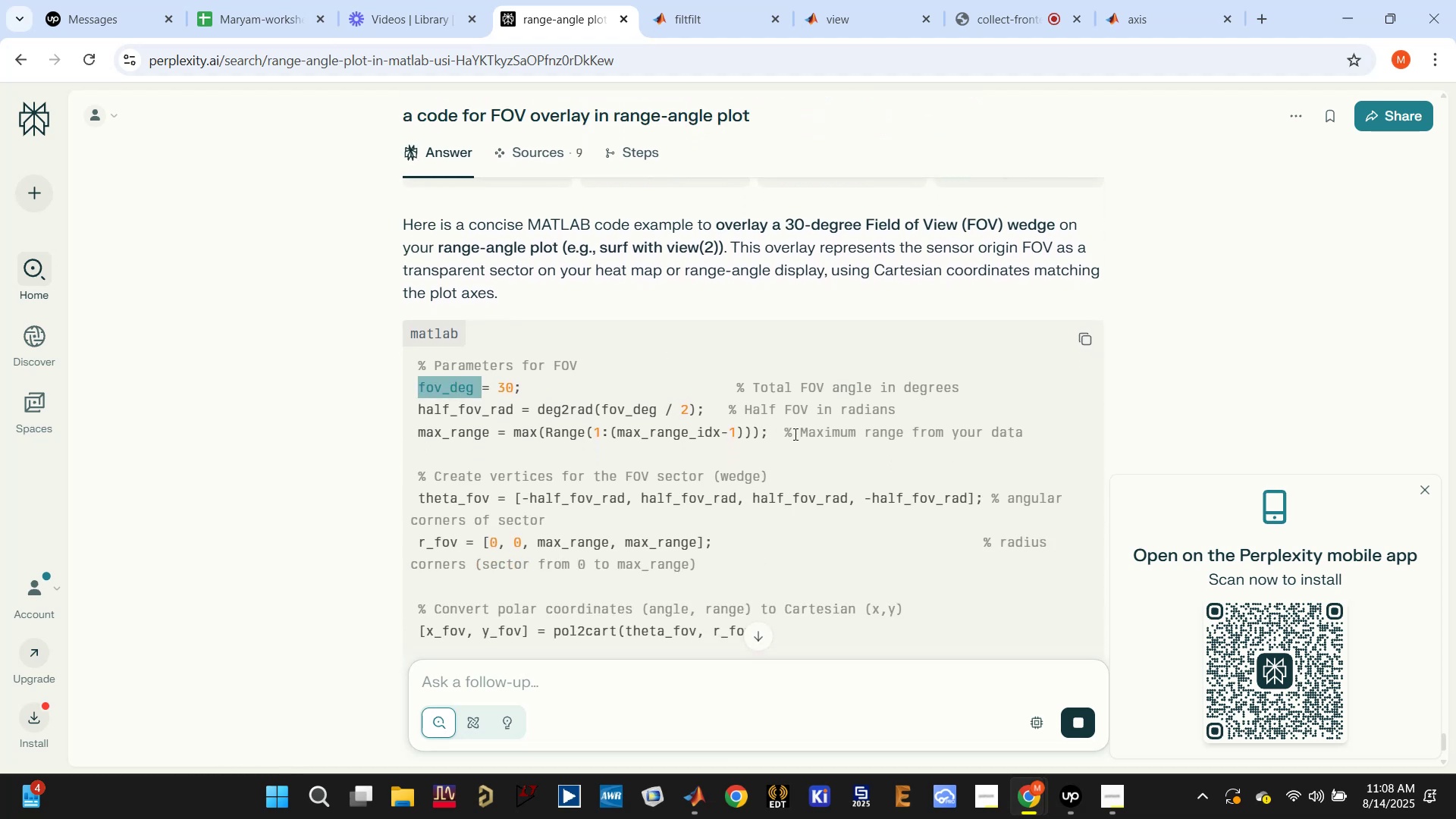 
scroll: coordinate [554, 461], scroll_direction: down, amount: 2.0
 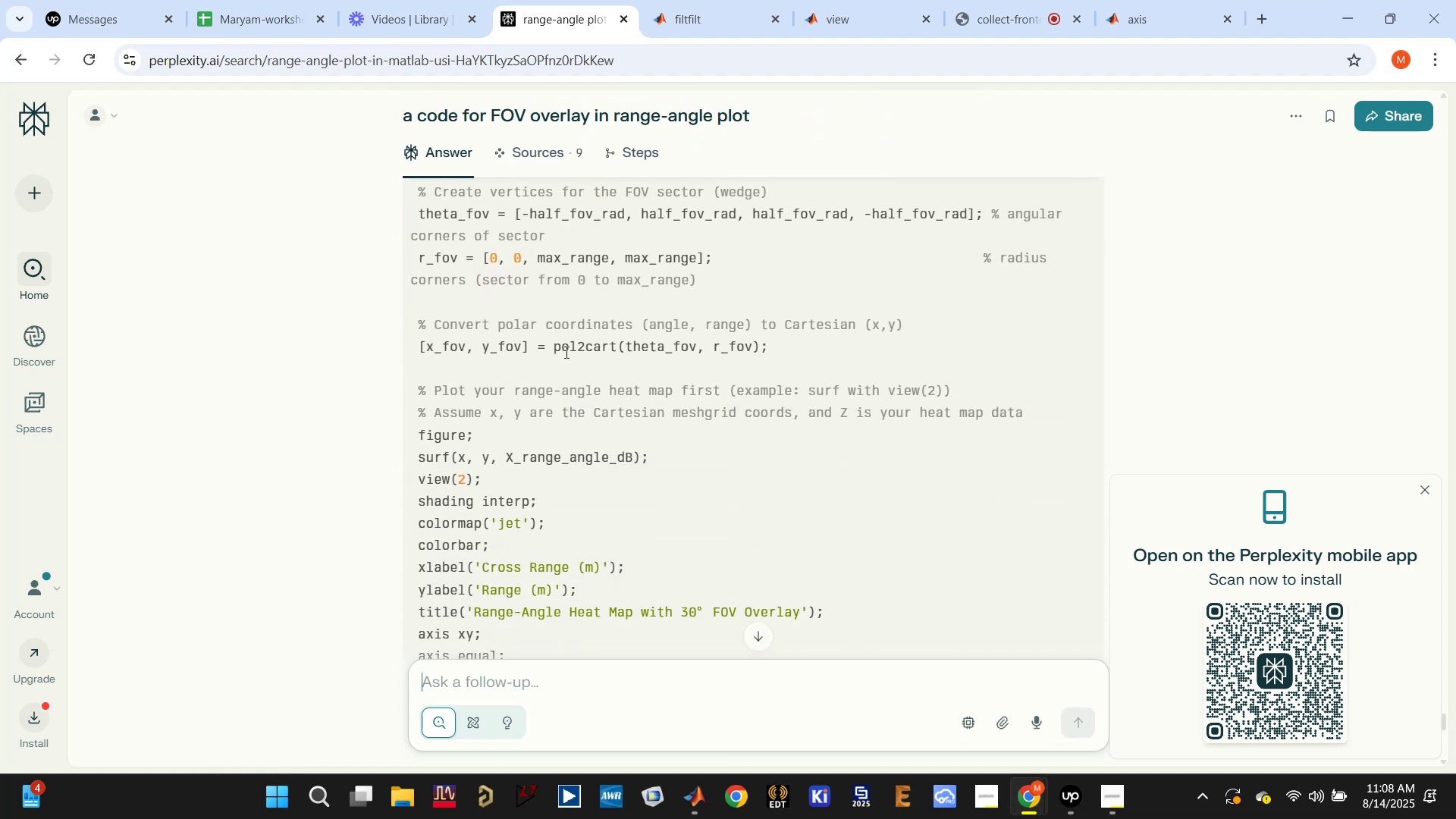 
double_click([499, 341])
 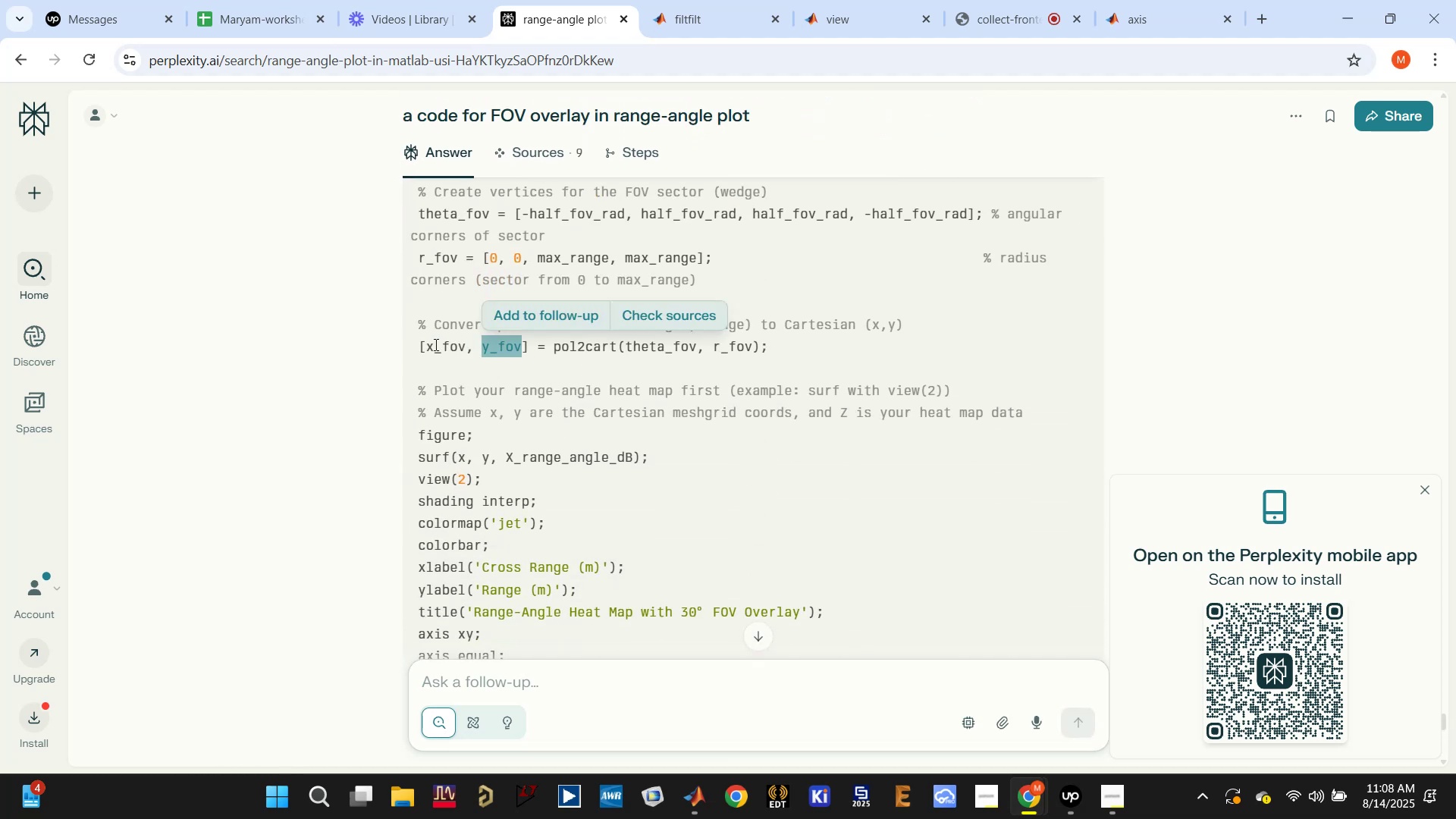 
triple_click([433, 344])
 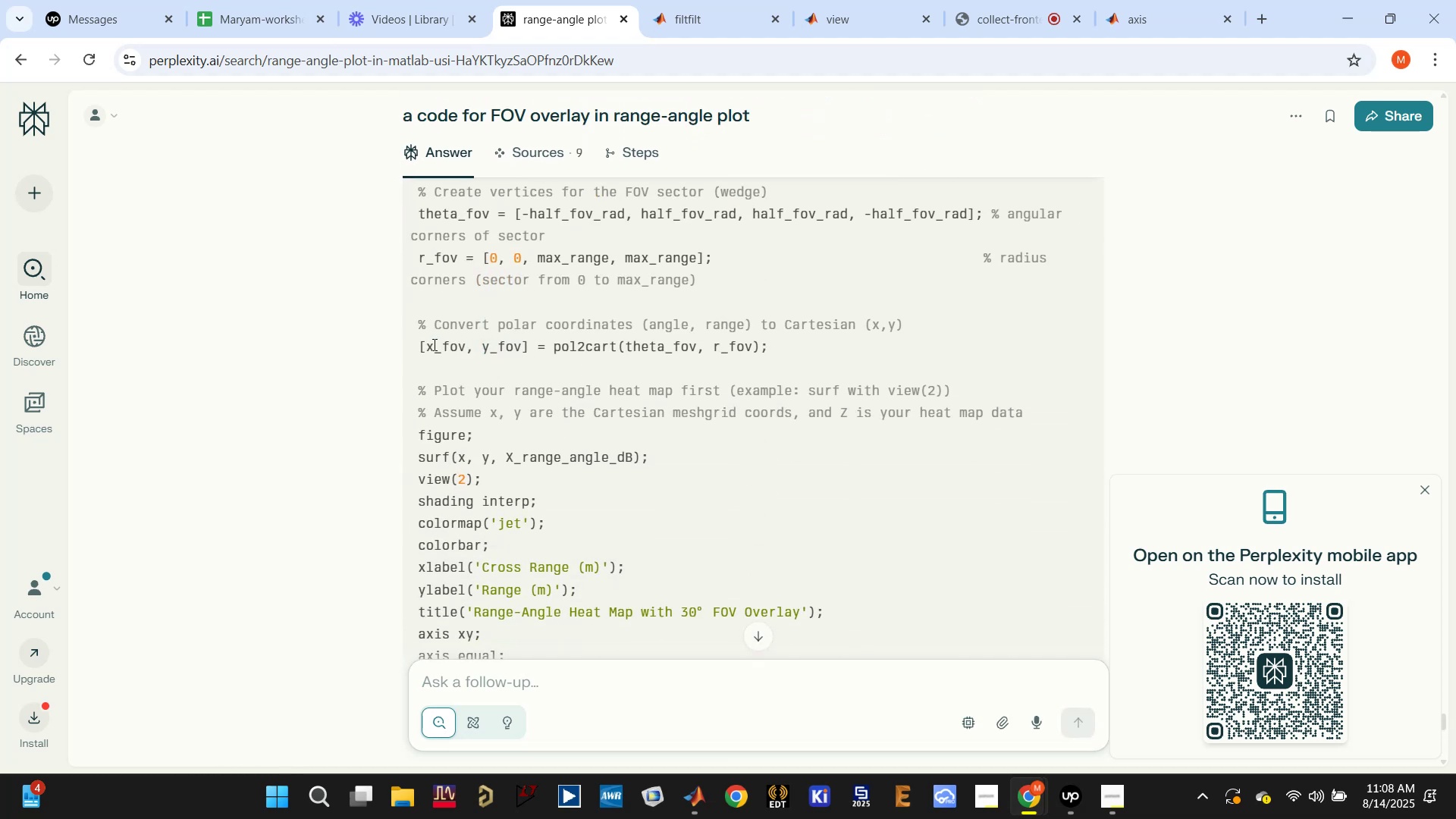 
triple_click([433, 344])
 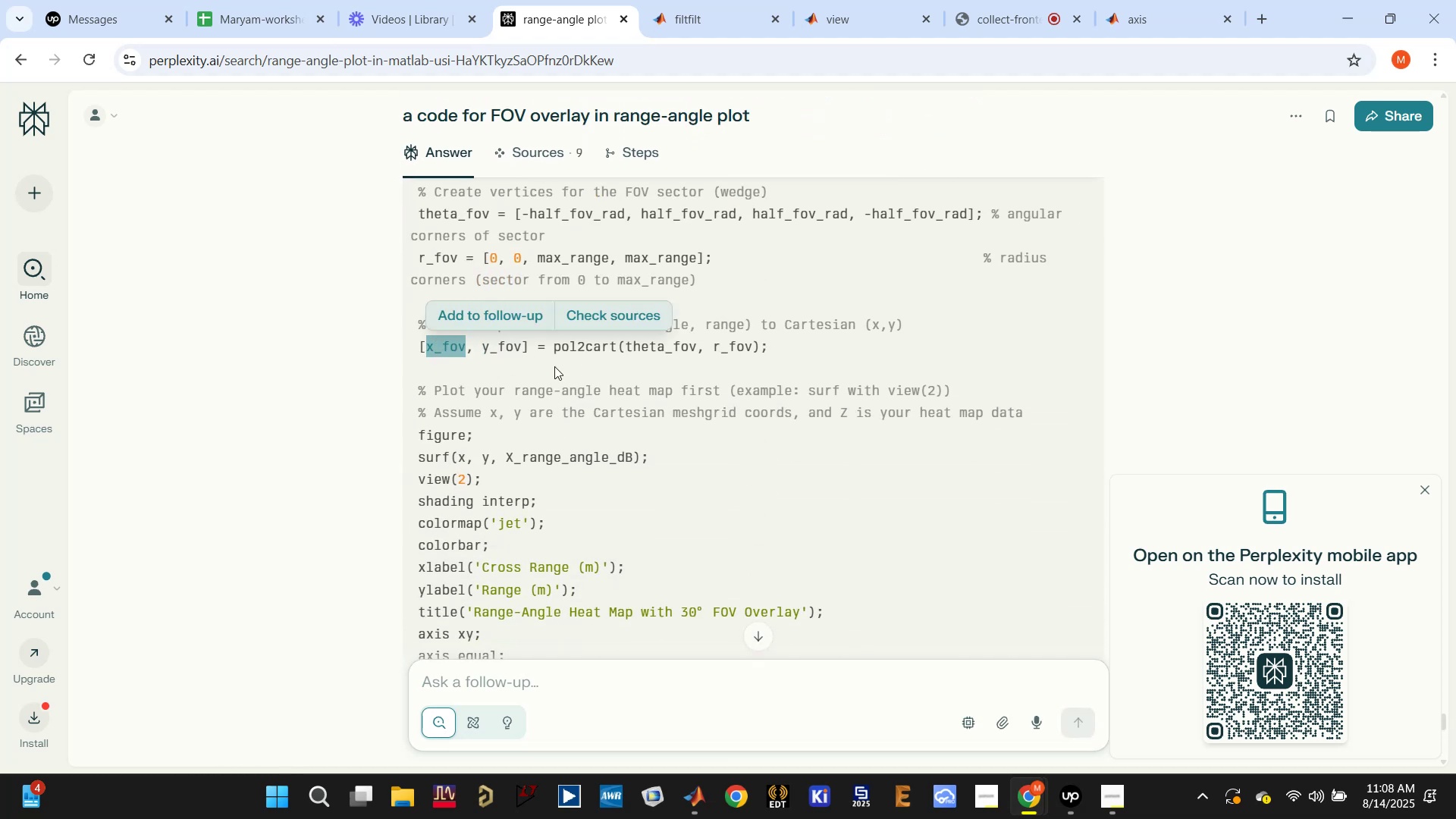 
scroll: coordinate [570, 386], scroll_direction: down, amount: 2.0
 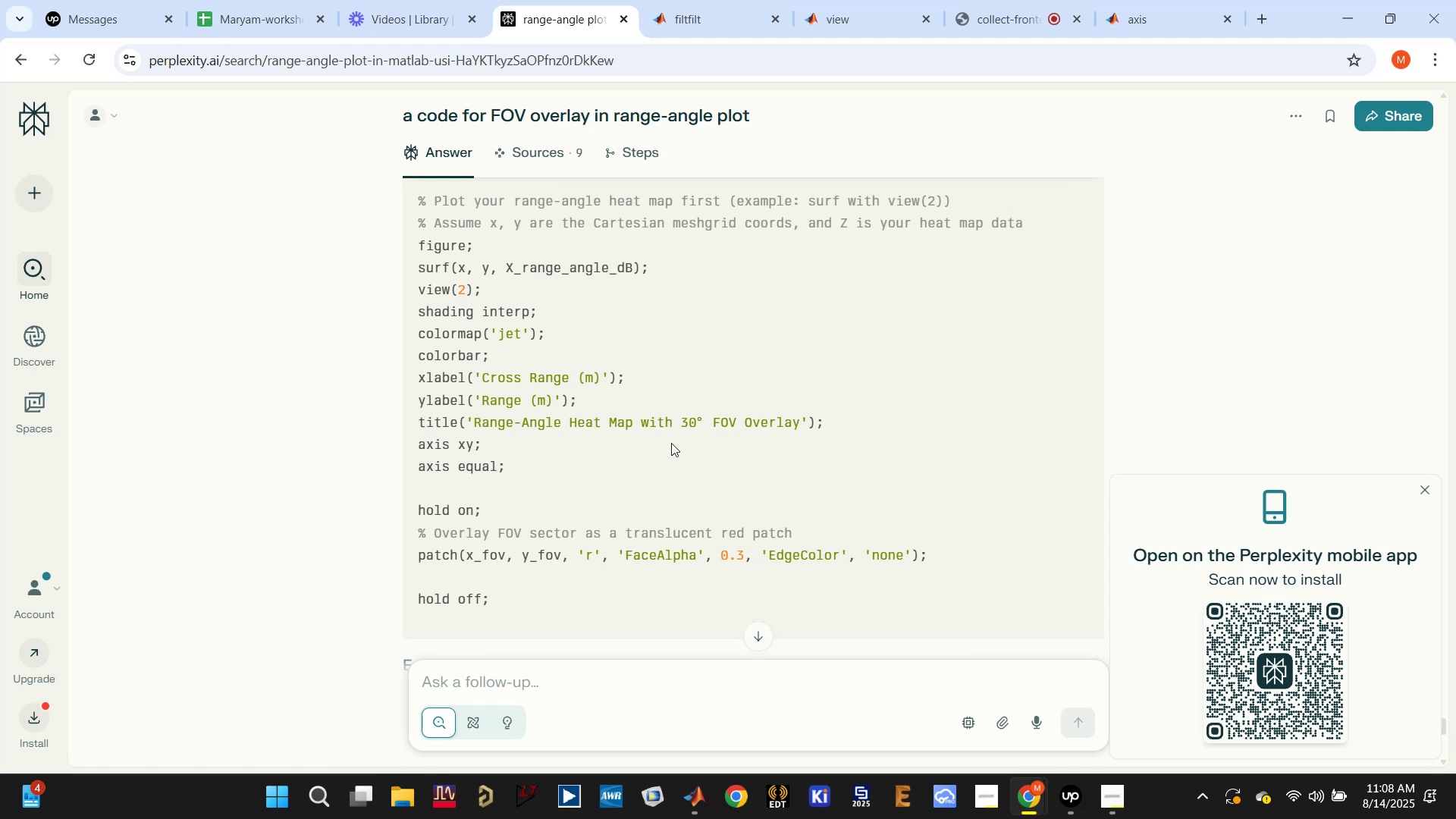 
scroll: coordinate [1039, 286], scroll_direction: up, amount: 4.0
 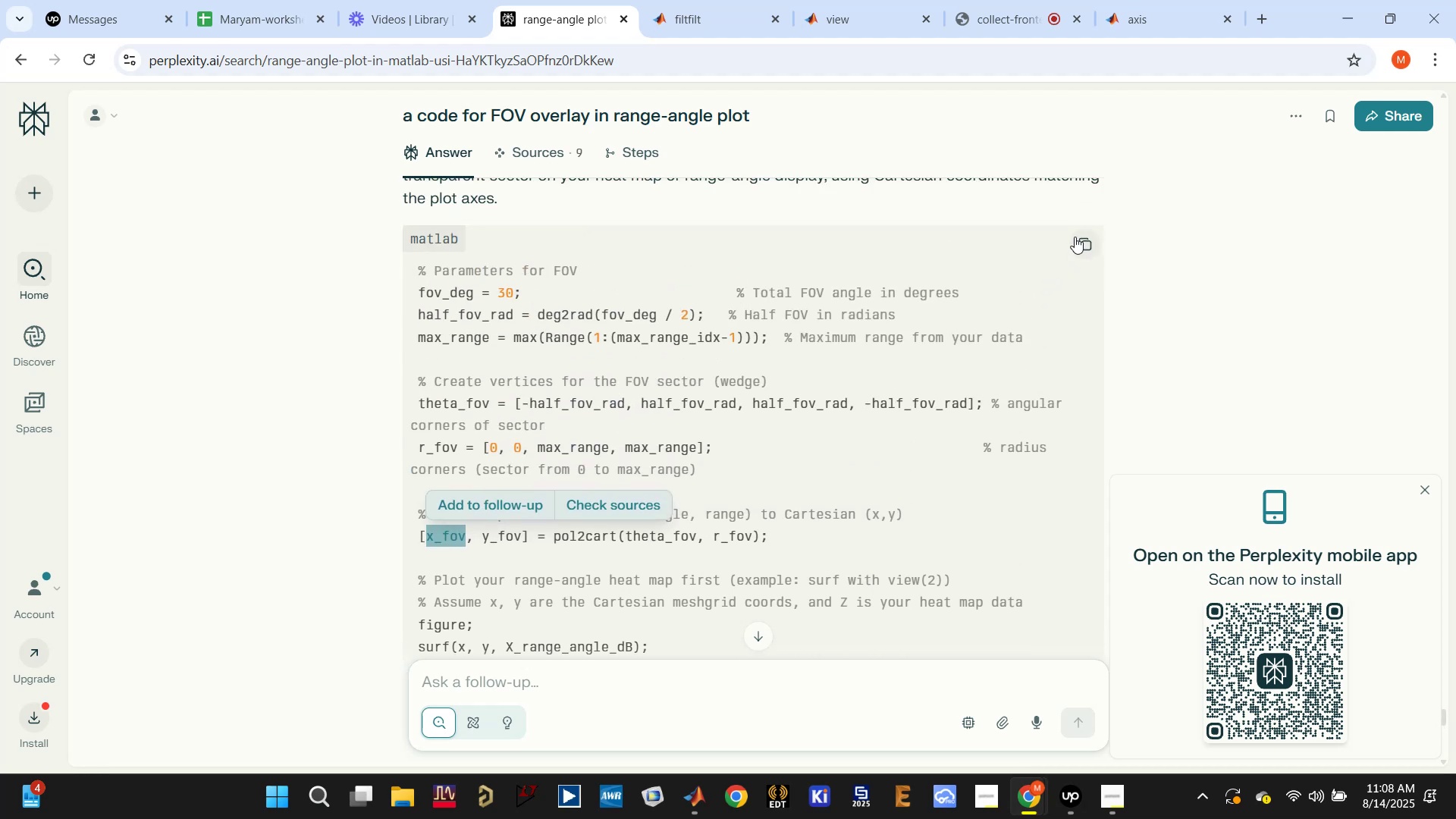 
left_click([1081, 237])
 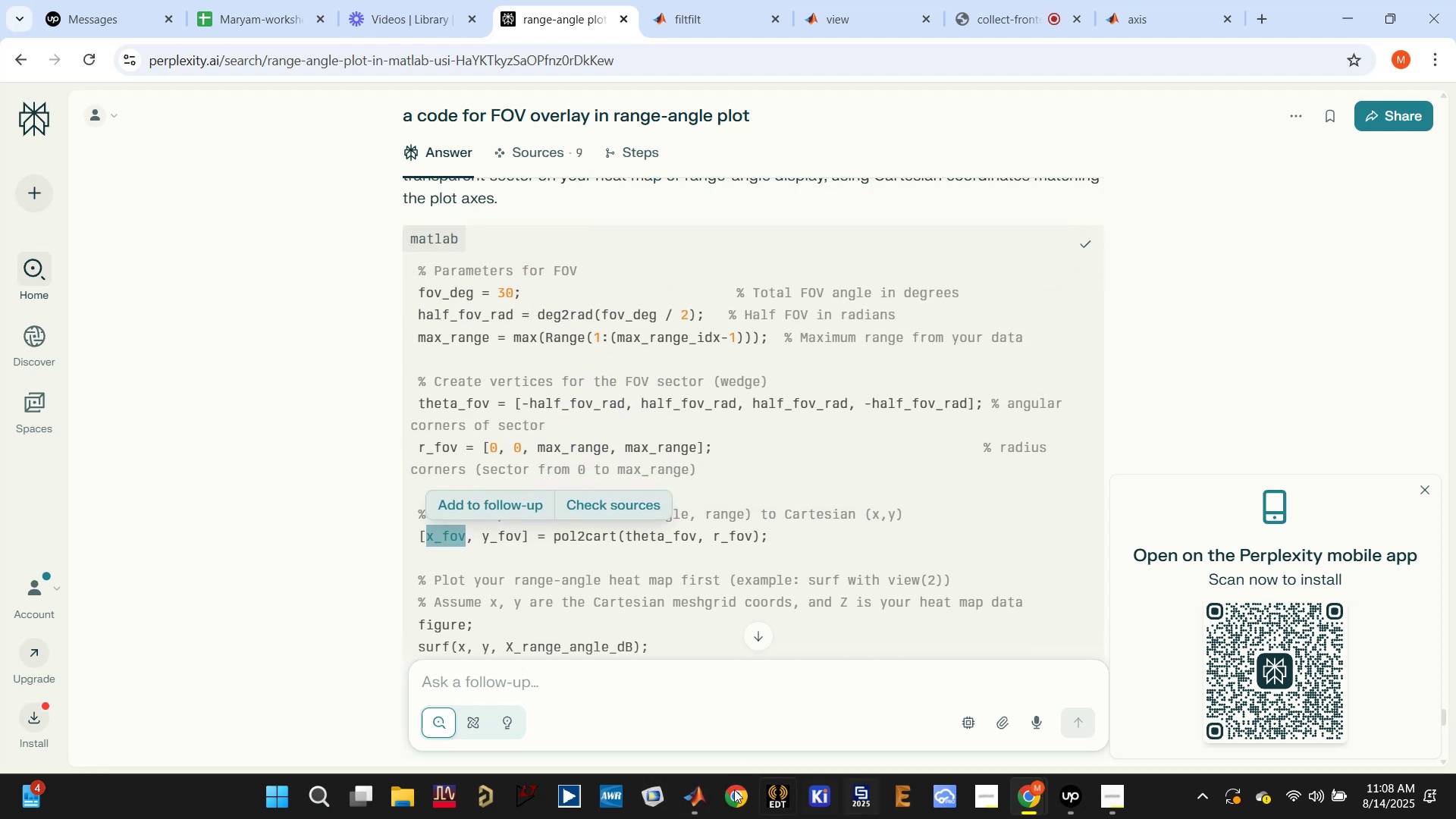 
left_click([692, 793])
 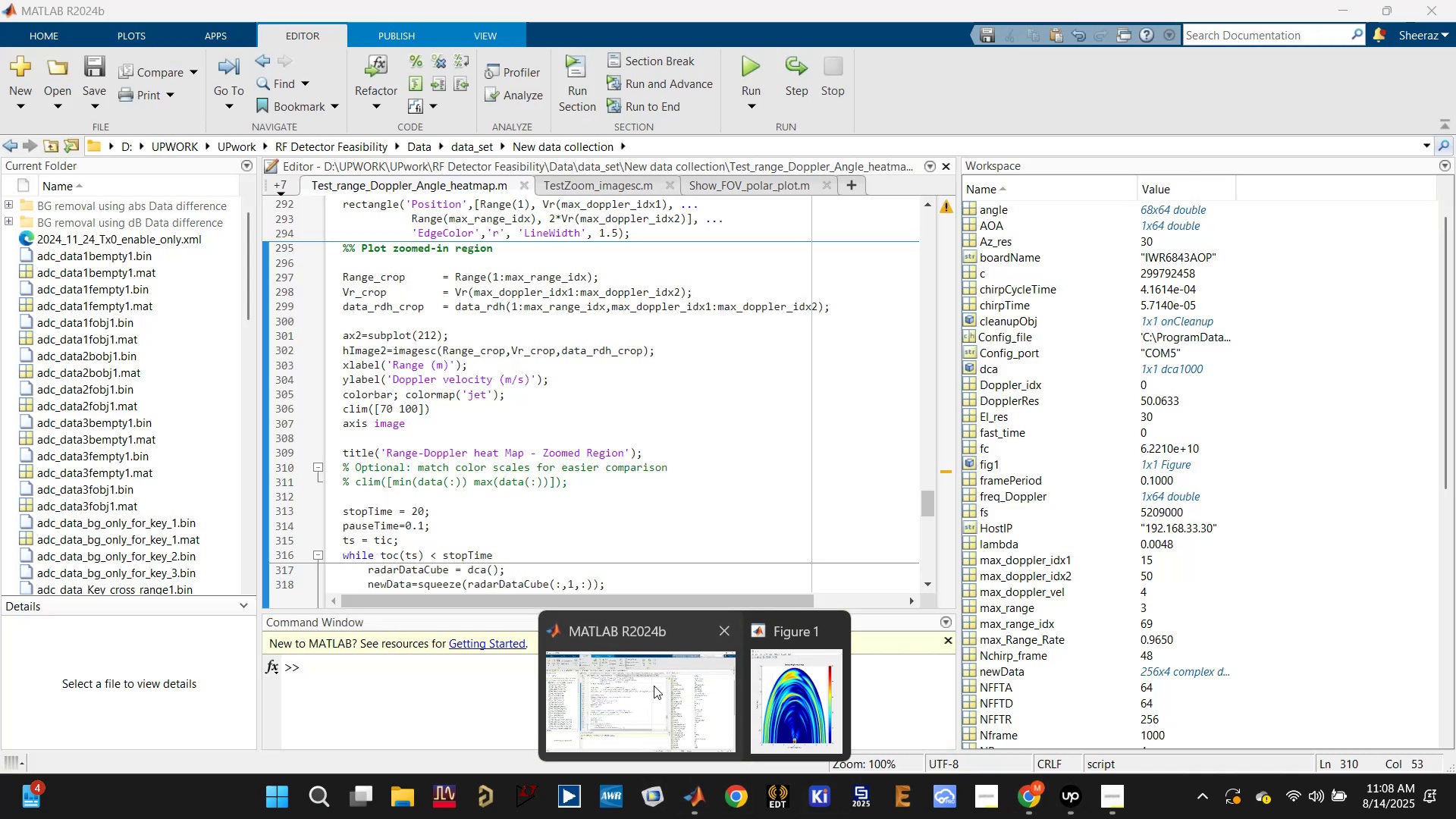 
left_click([654, 686])
 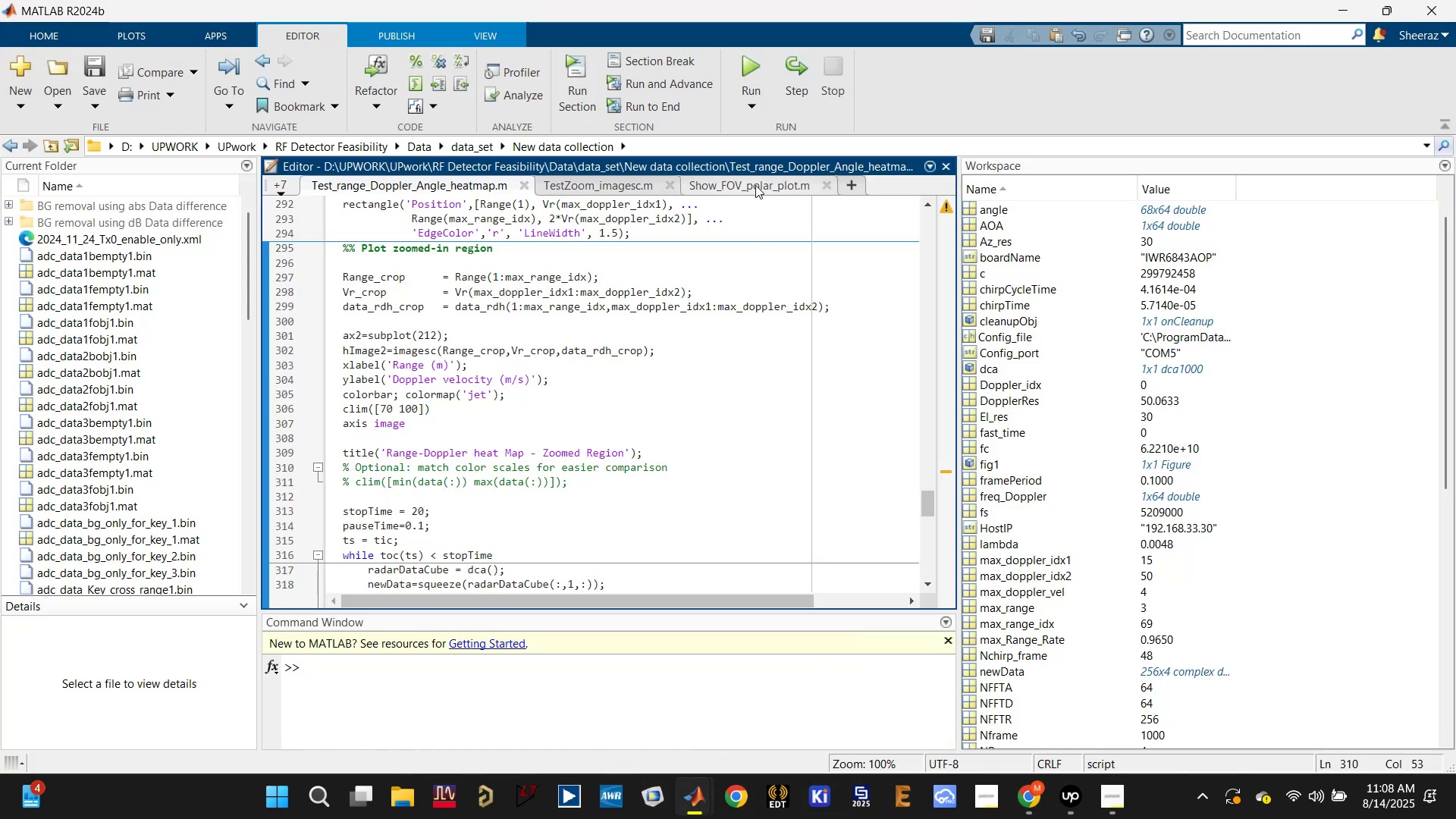 
left_click([695, 400])
 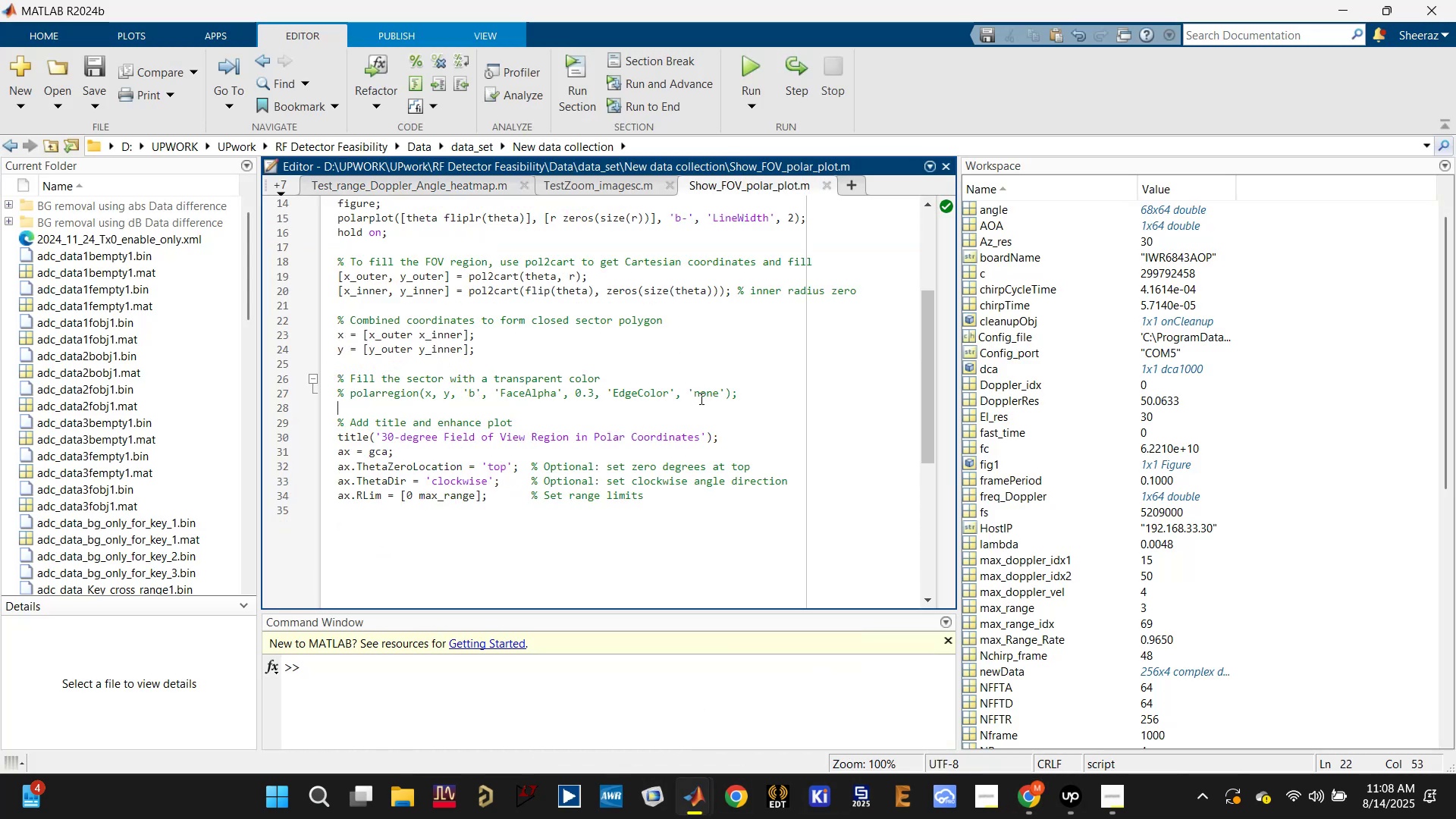 
scroll: coordinate [715, 391], scroll_direction: up, amount: 4.0
 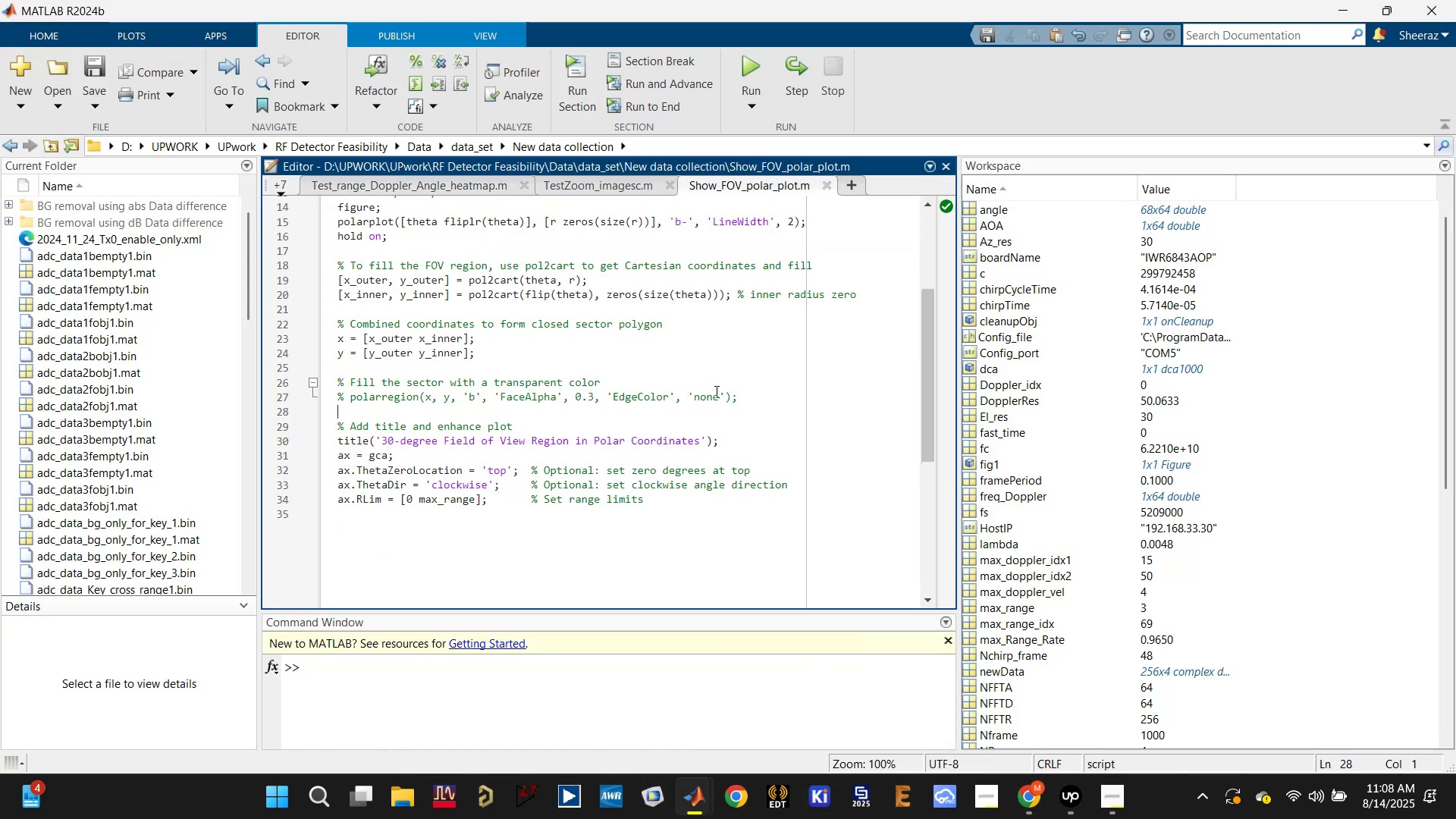 
hold_key(key=ControlLeft, duration=0.36)
 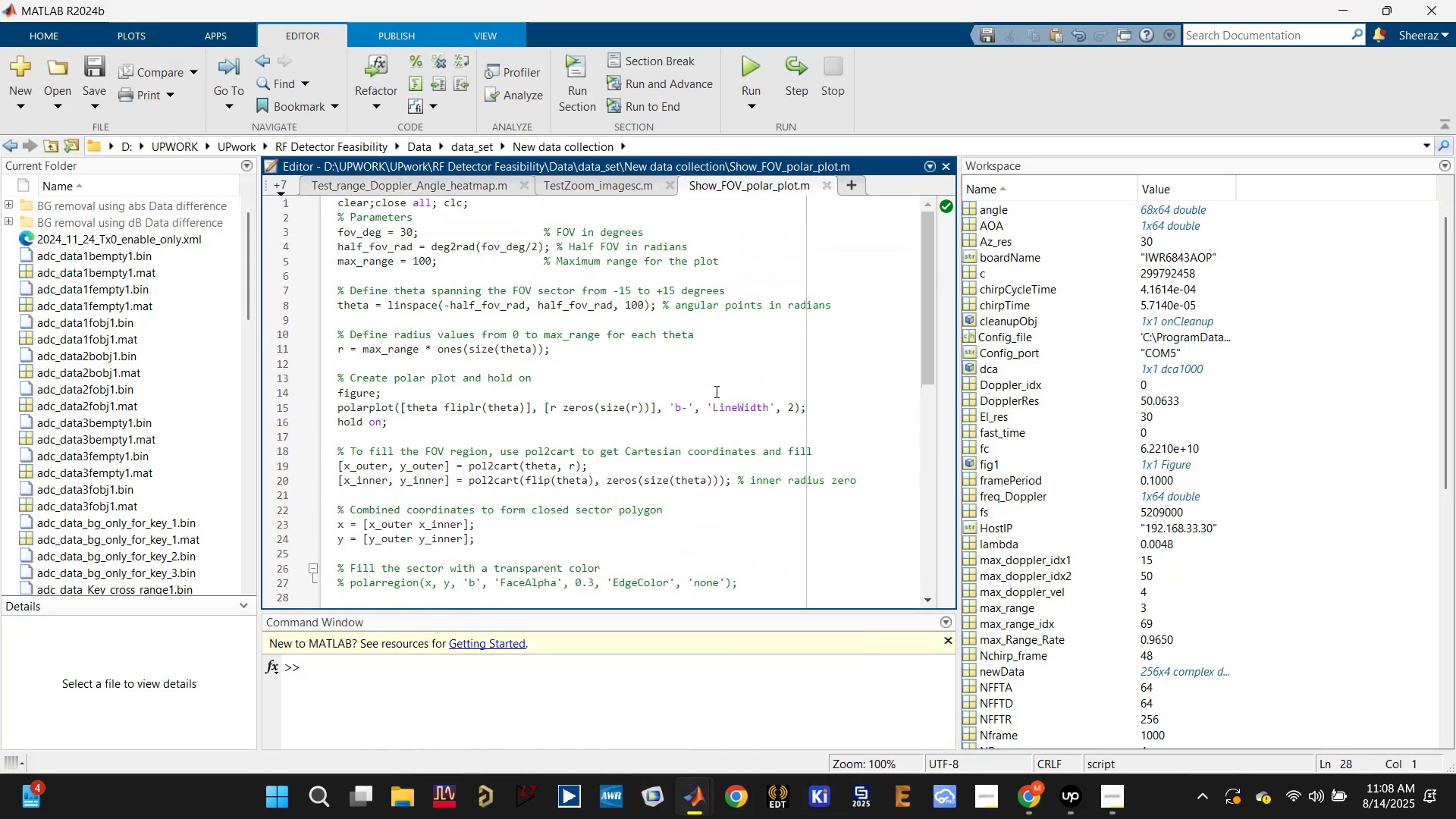 
key(Control+A)
 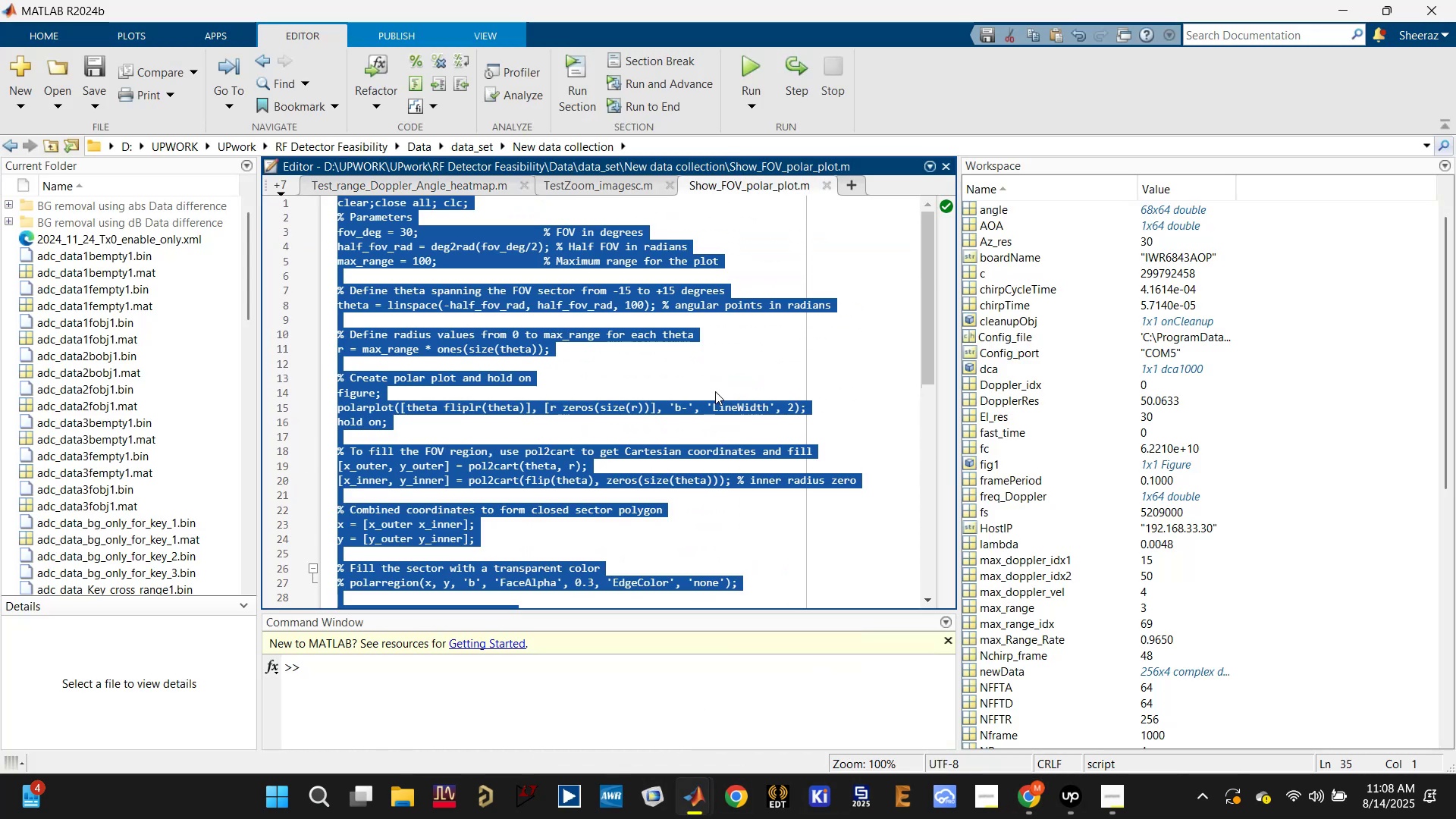 
key(Delete)
 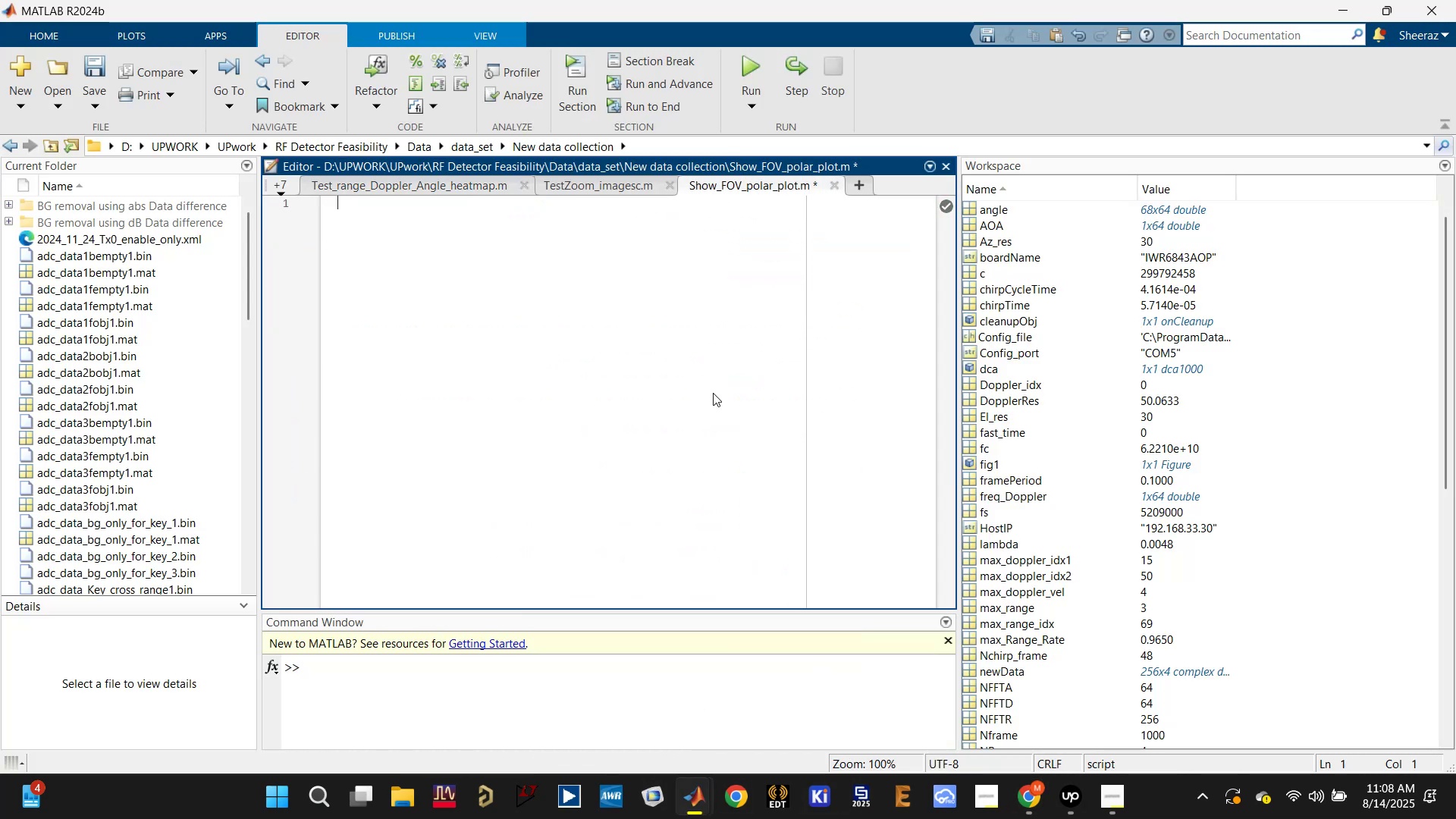 
key(Control+V)
 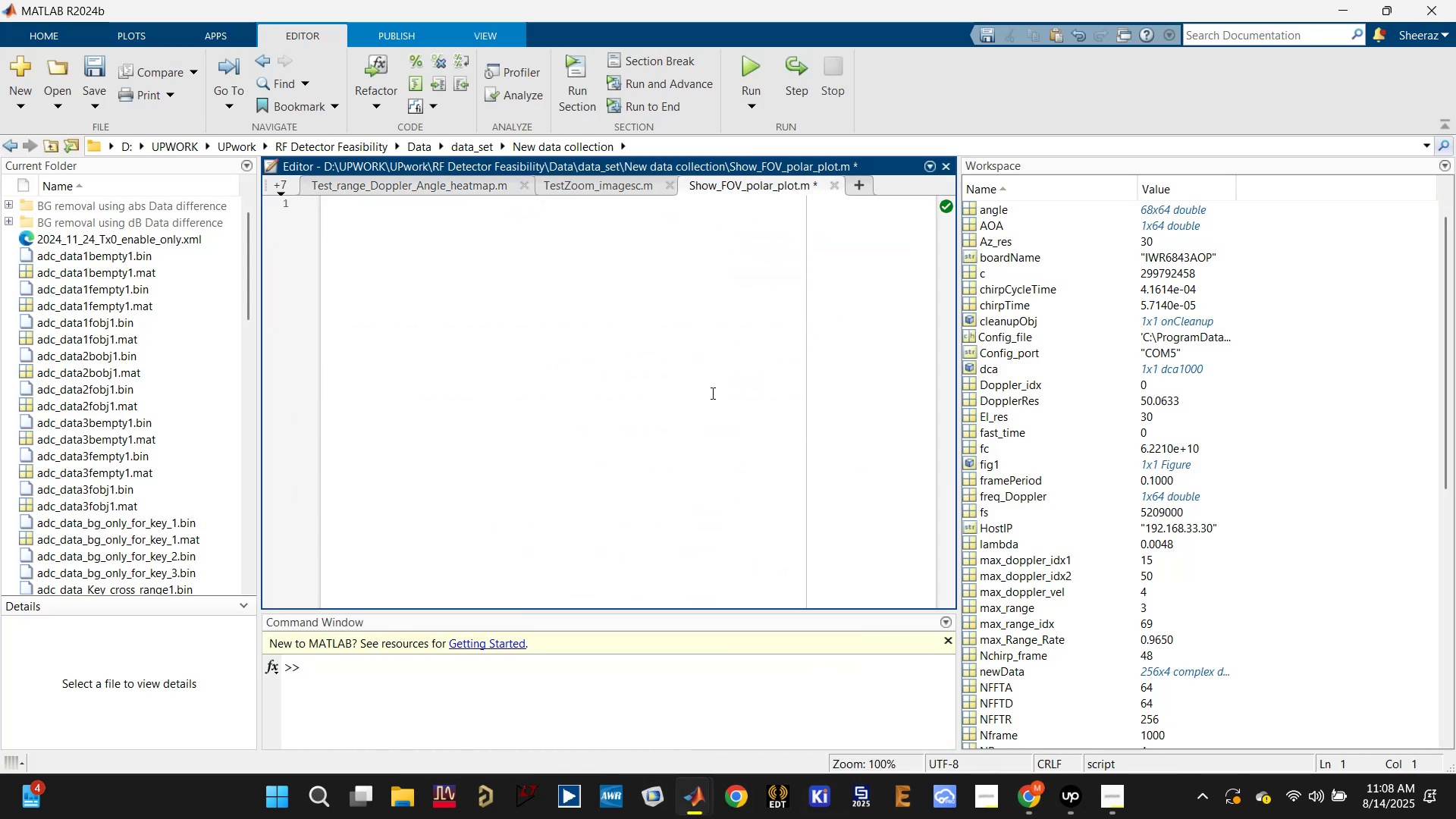 
key(Control+S)
 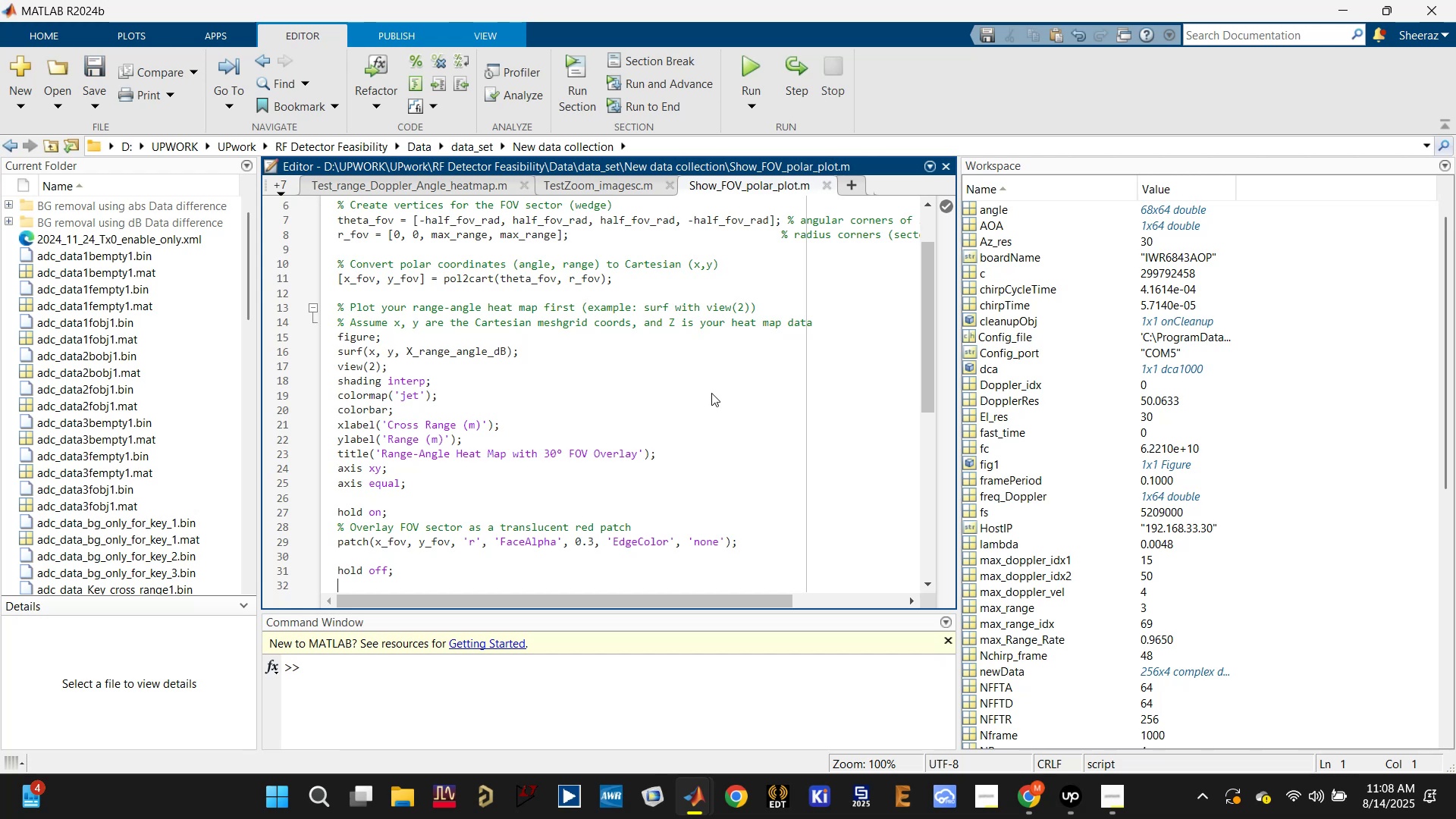 
key(Control+S)
 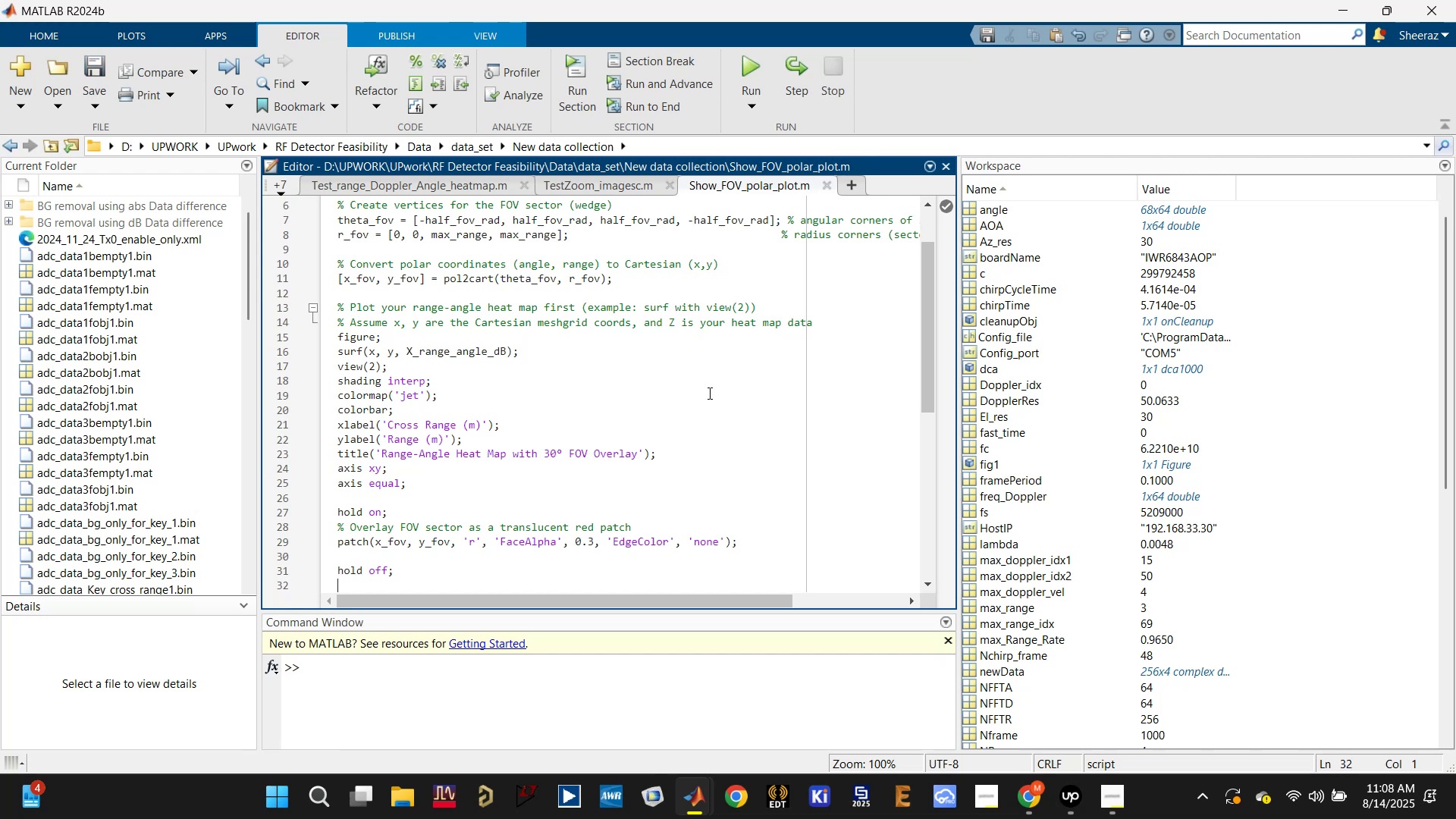 
key(Control+S)
 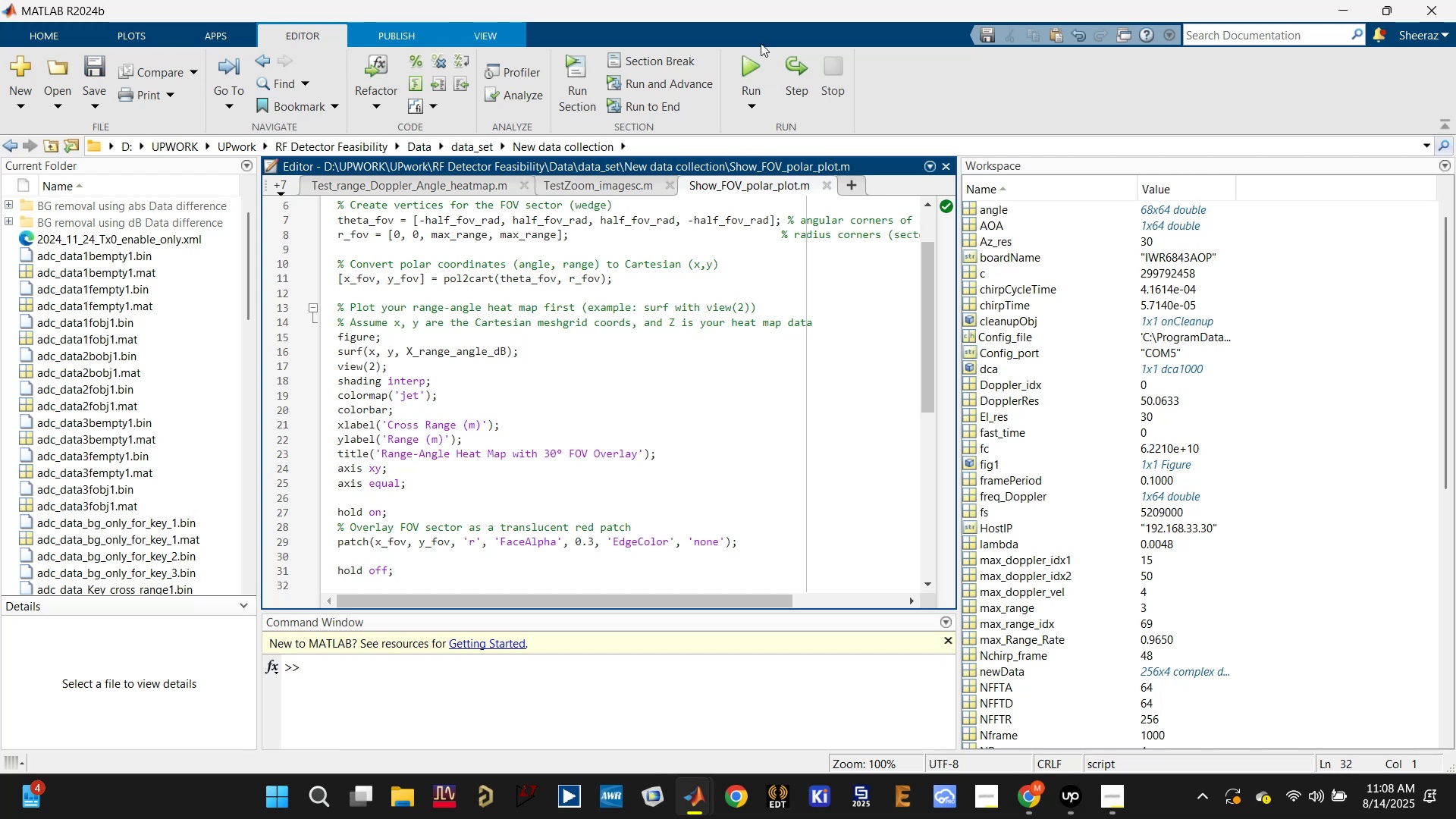 
left_click([754, 58])
 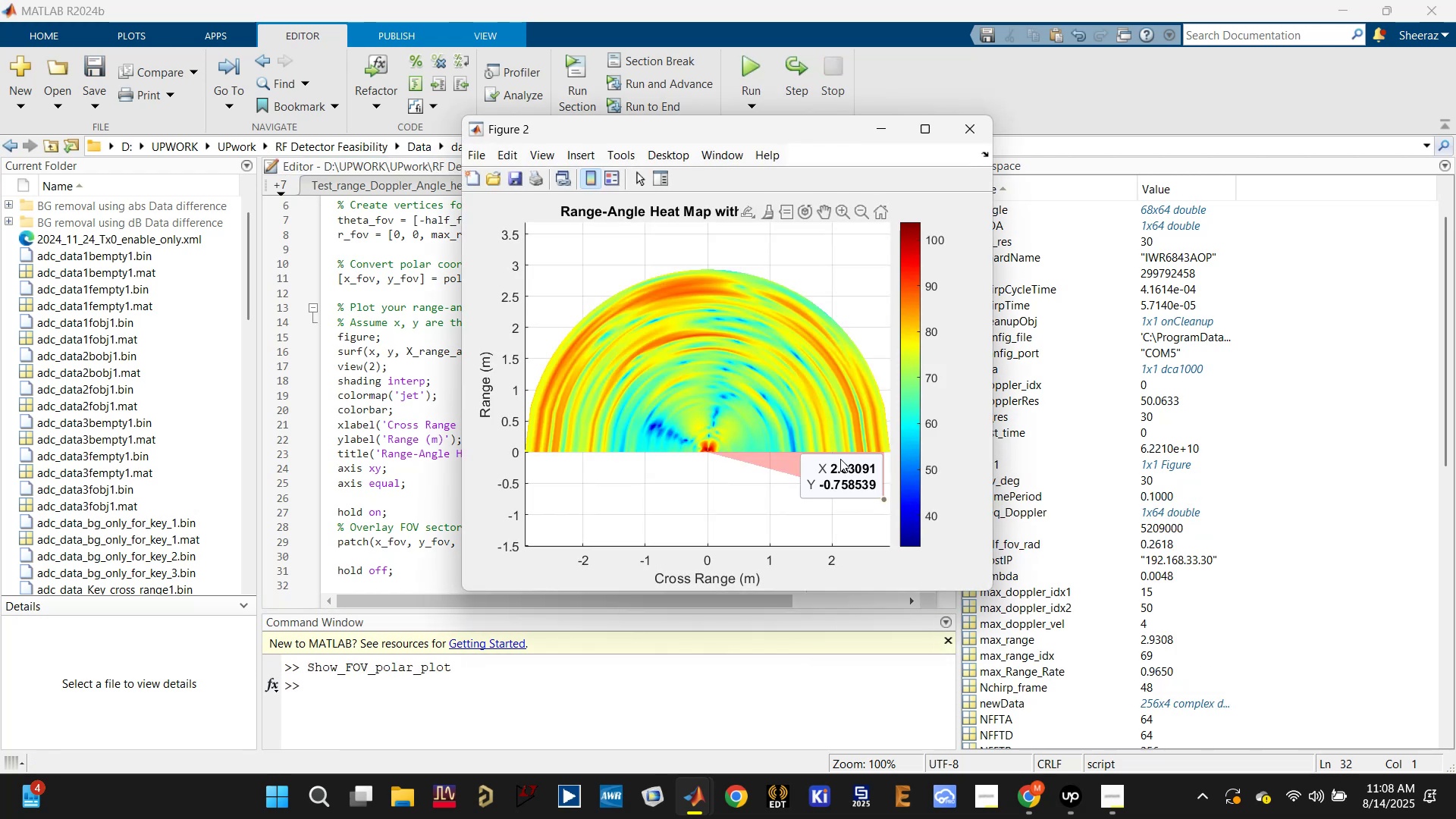 
wait(8.31)
 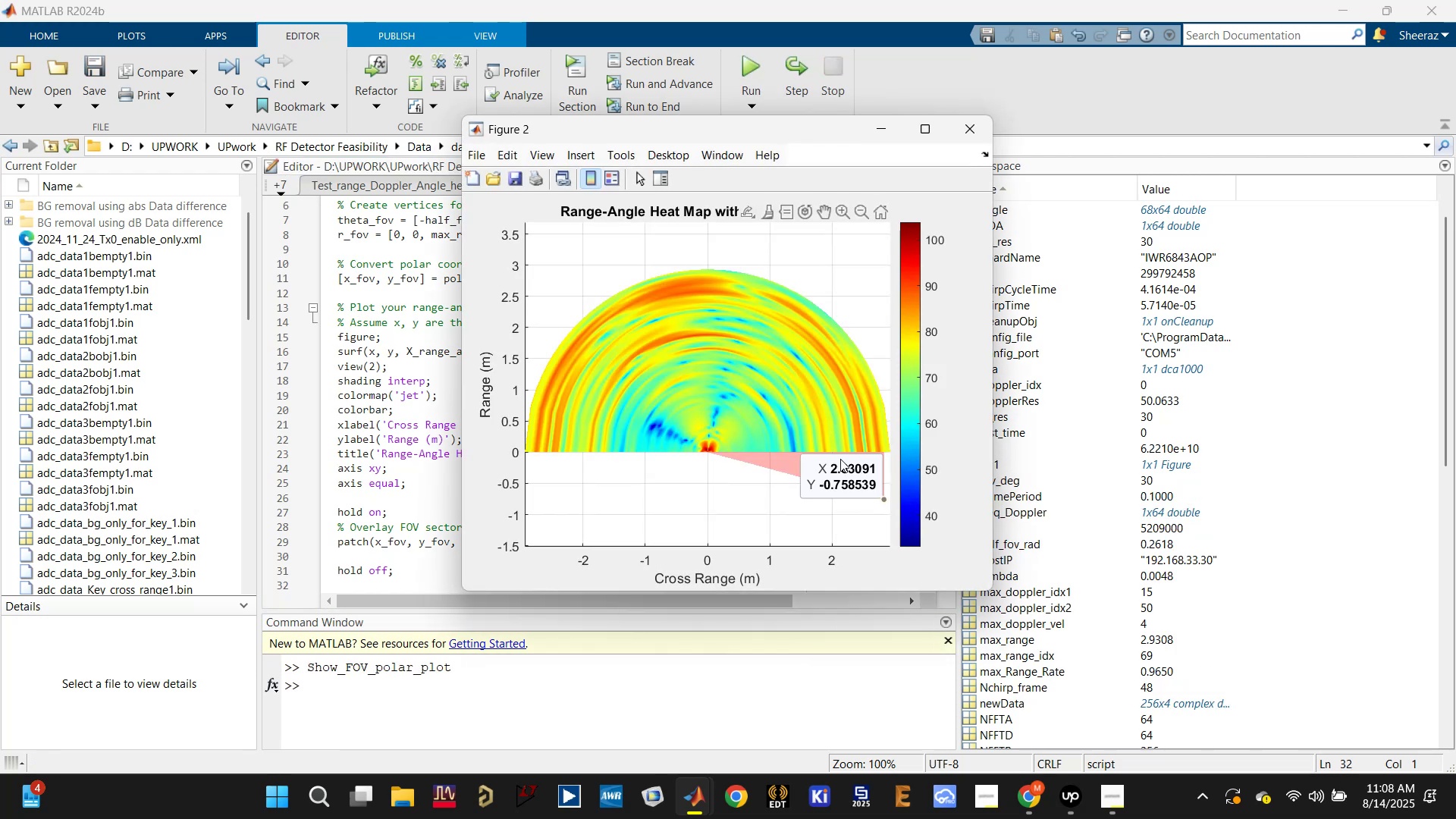 
mouse_move([922, 141])
 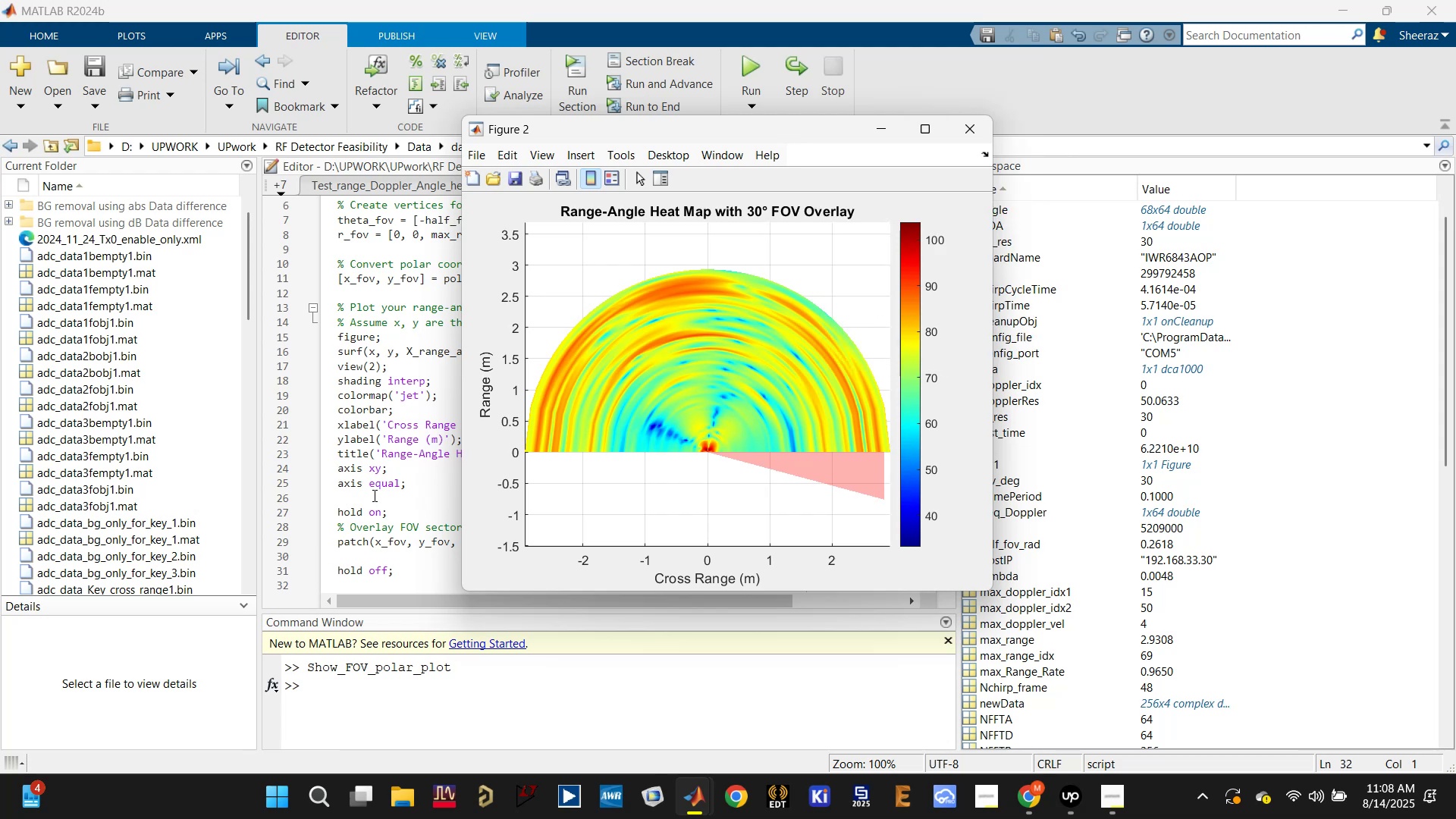 
left_click([381, 487])
 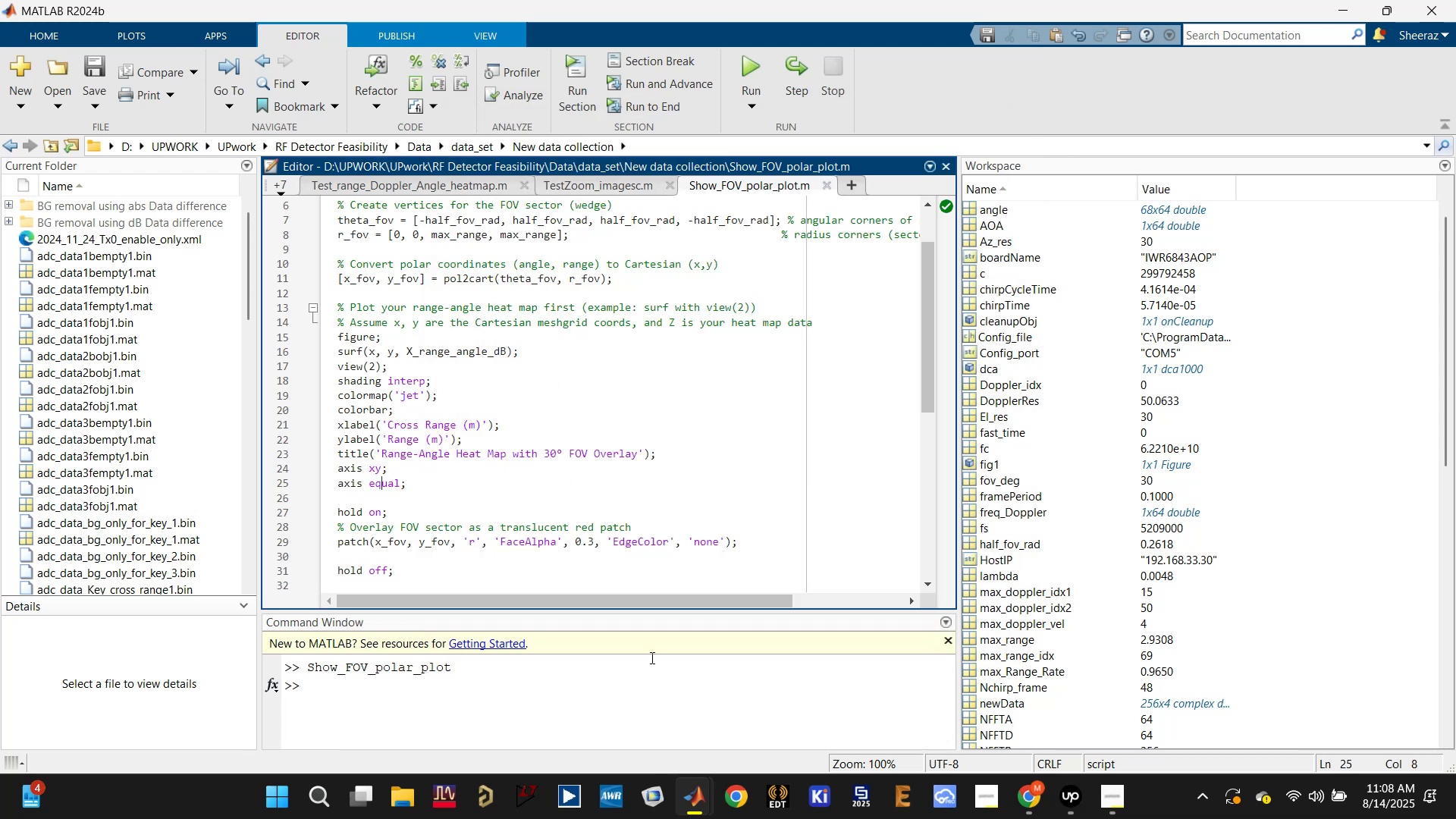 
wait(6.9)
 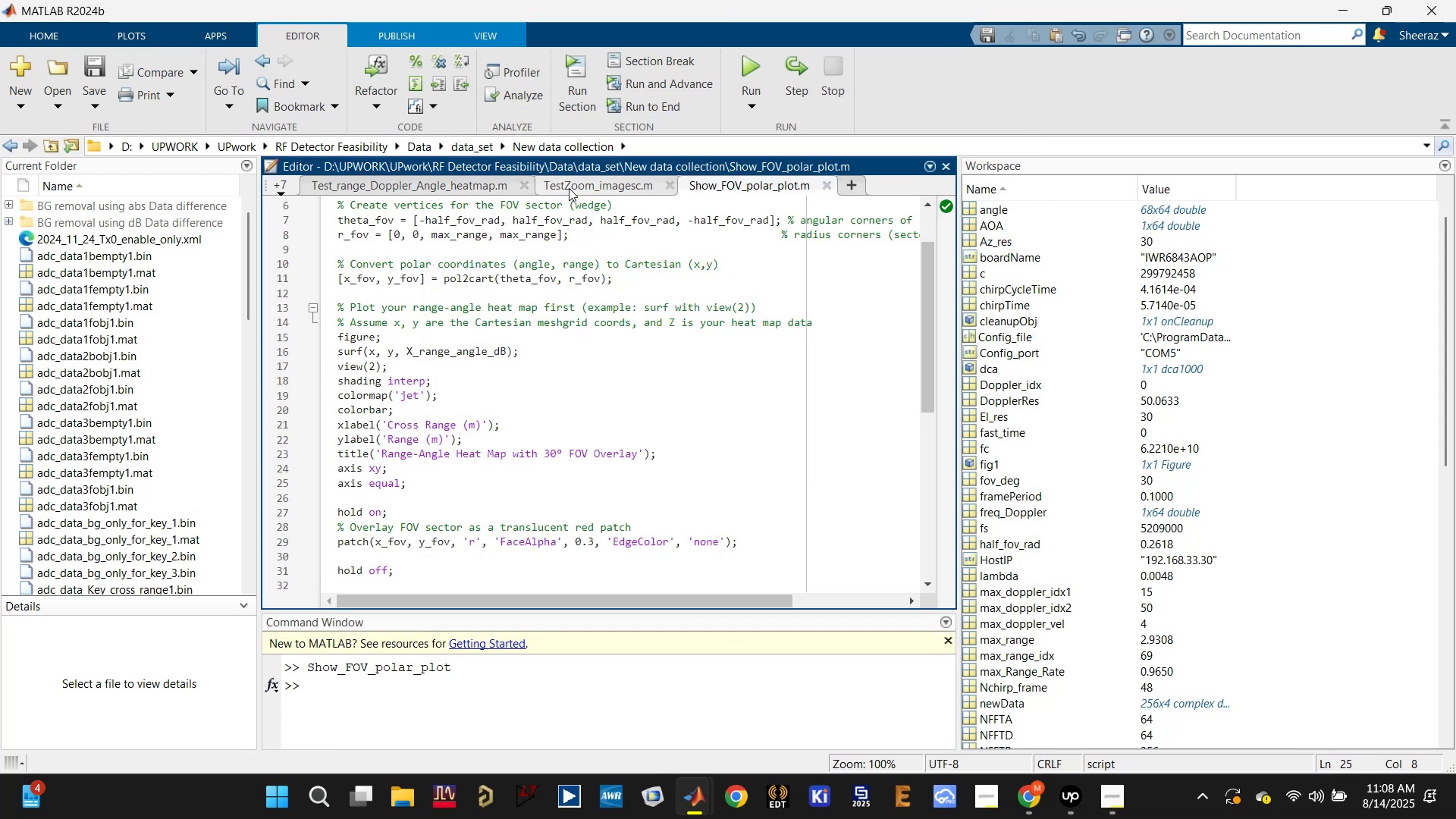 
left_click([836, 679])
 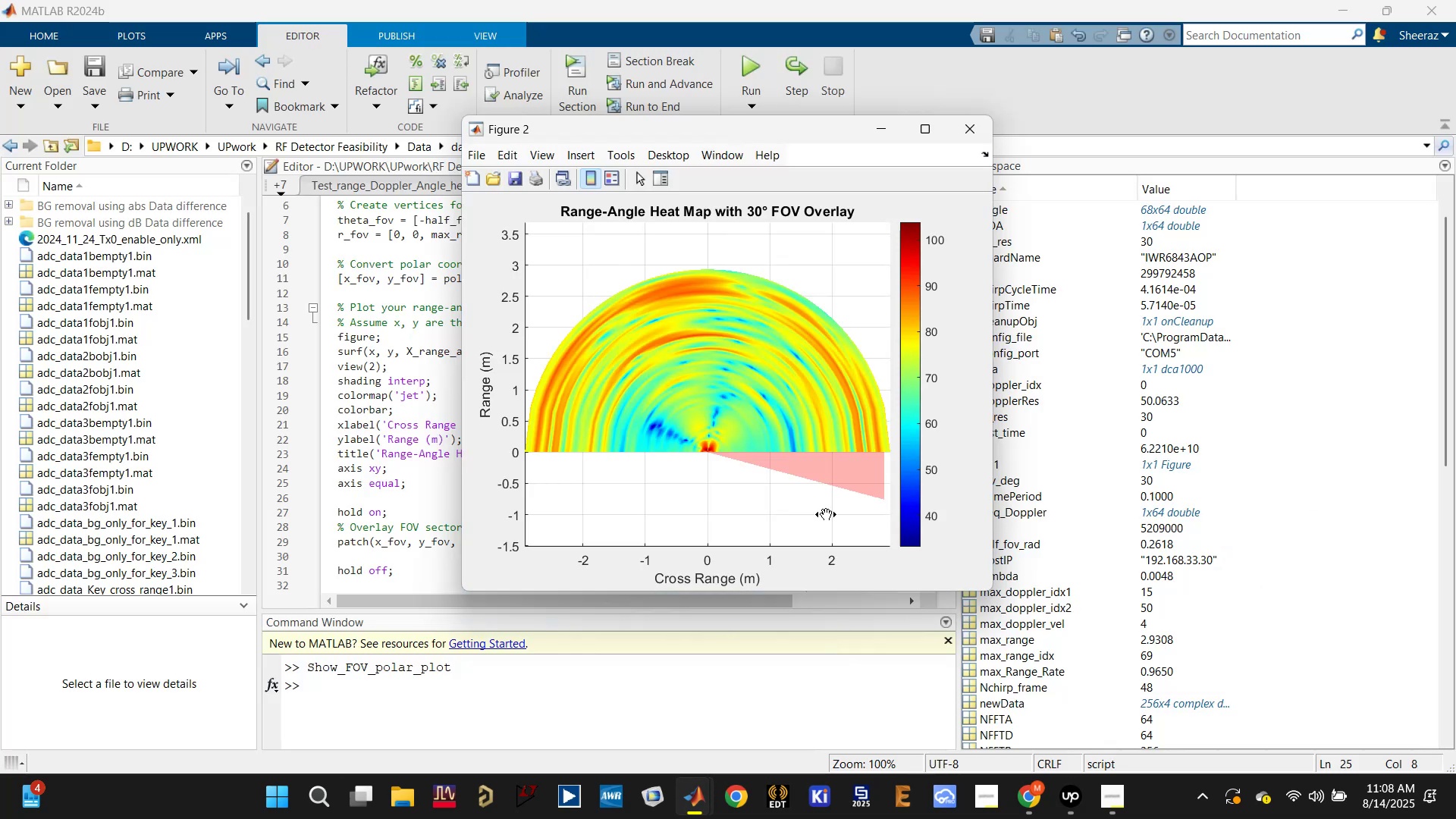 
mouse_move([868, 488])
 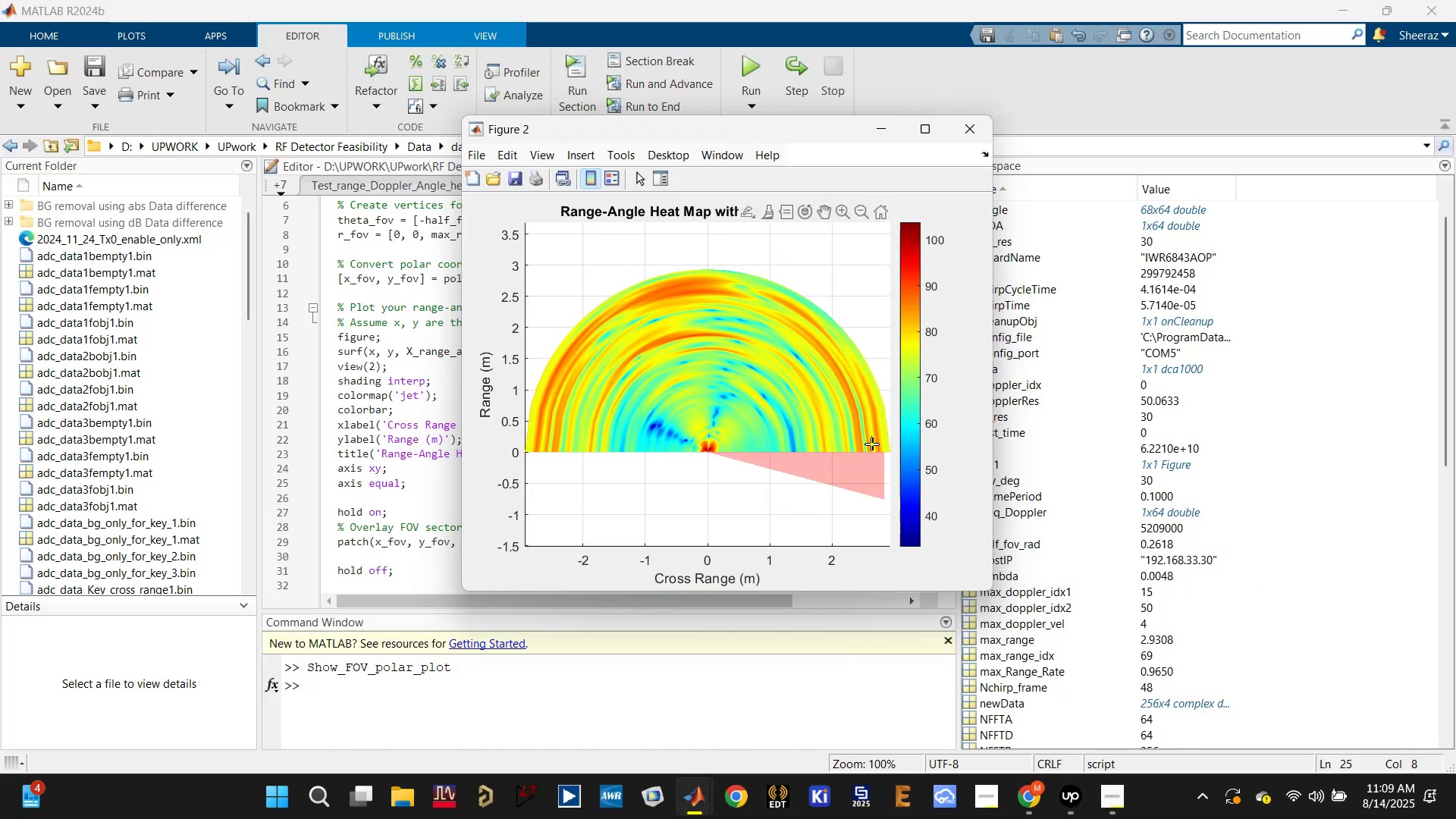 
left_click([413, 428])
 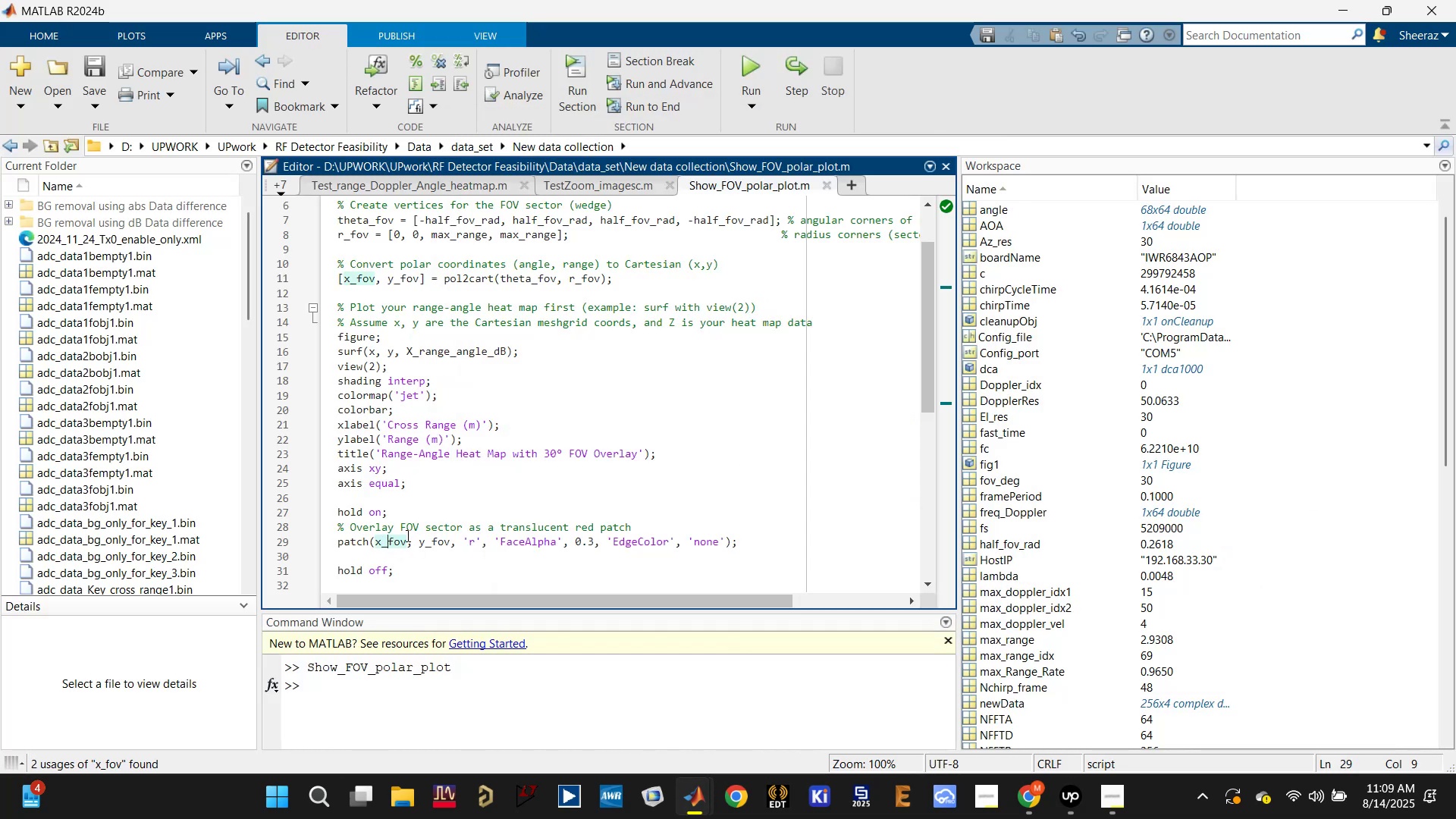 
left_click([418, 535])
 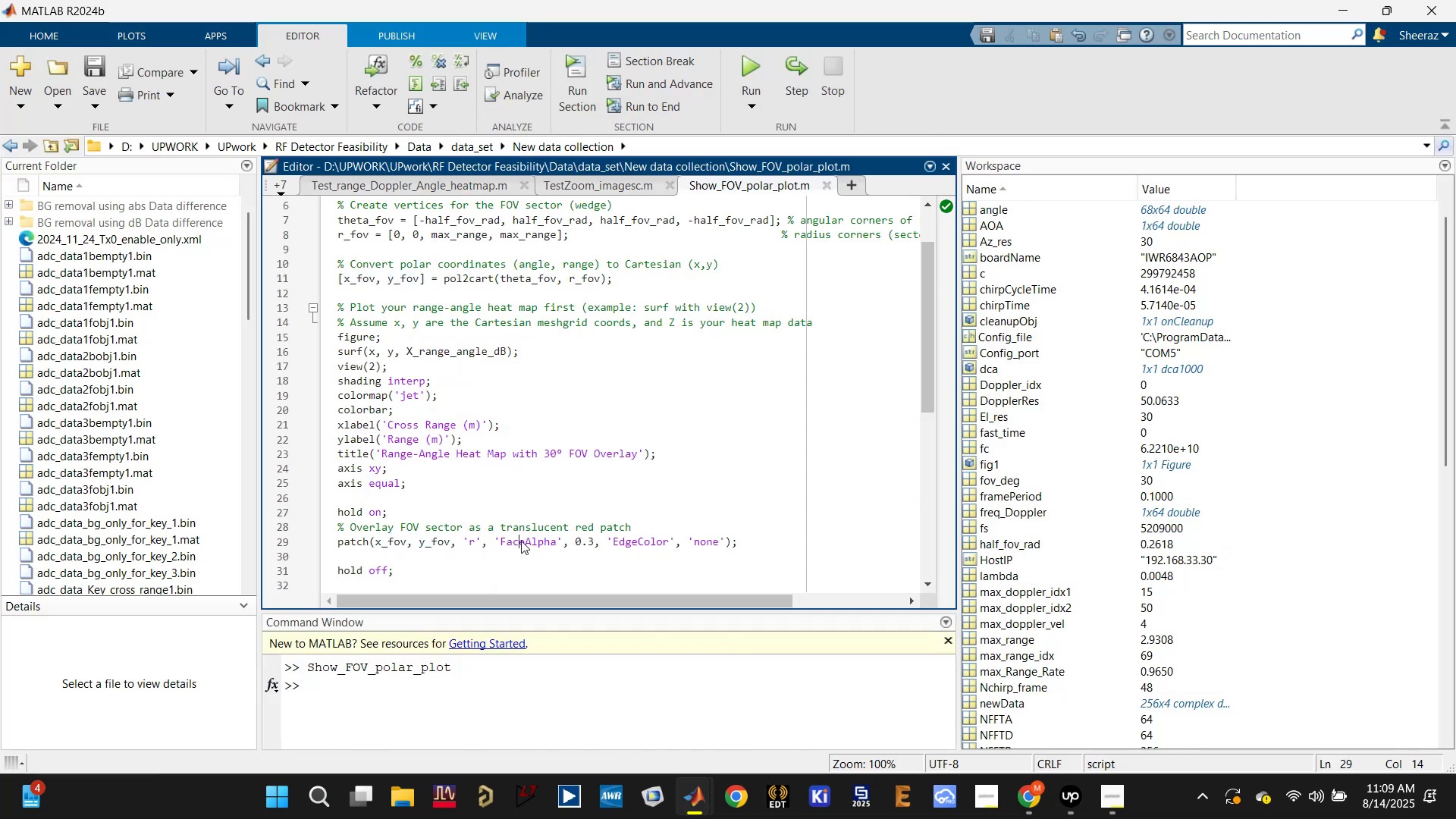 
left_click([450, 506])
 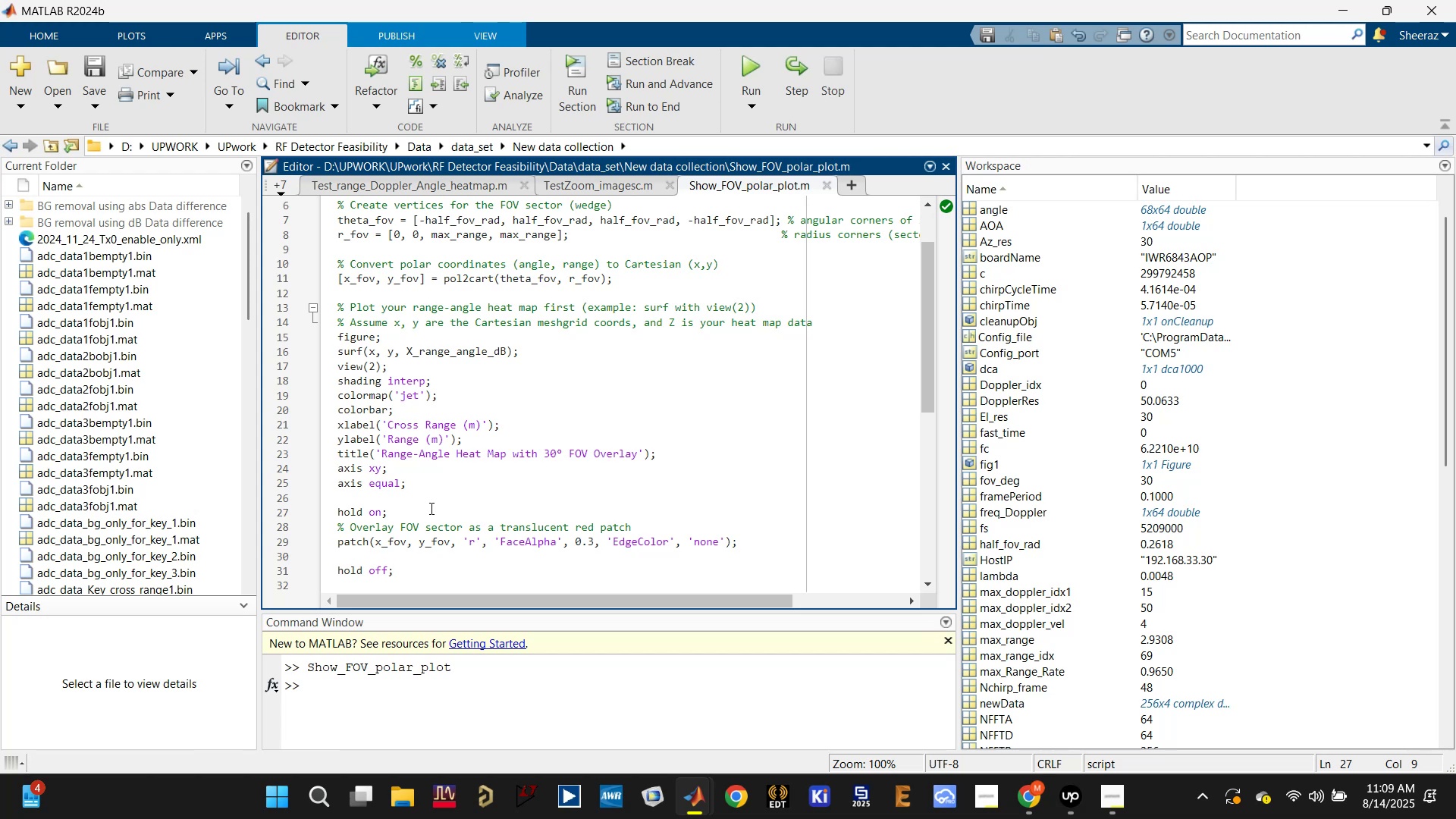 
left_click([410, 499])
 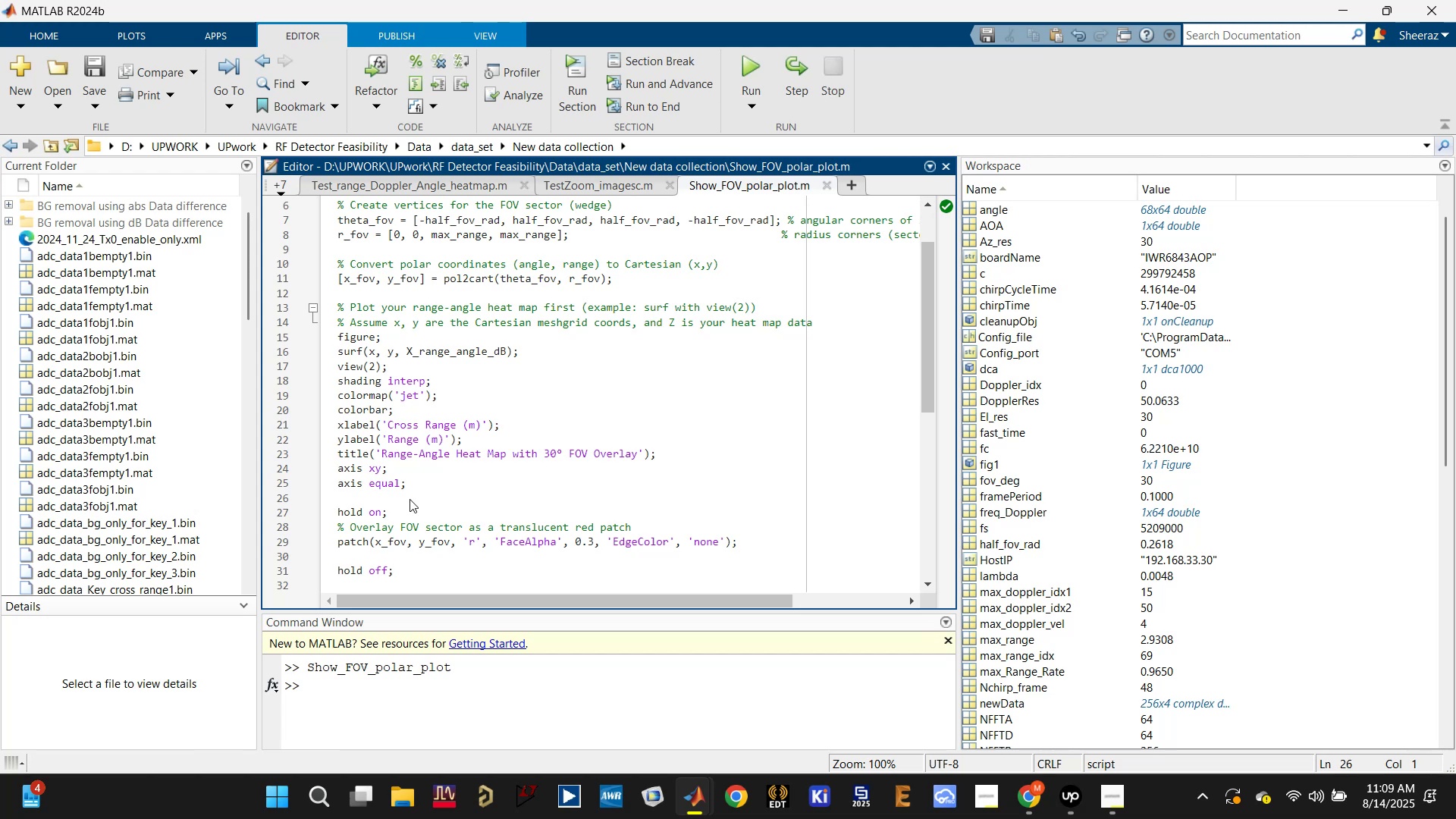 
scroll: coordinate [410, 501], scroll_direction: down, amount: 1.0
 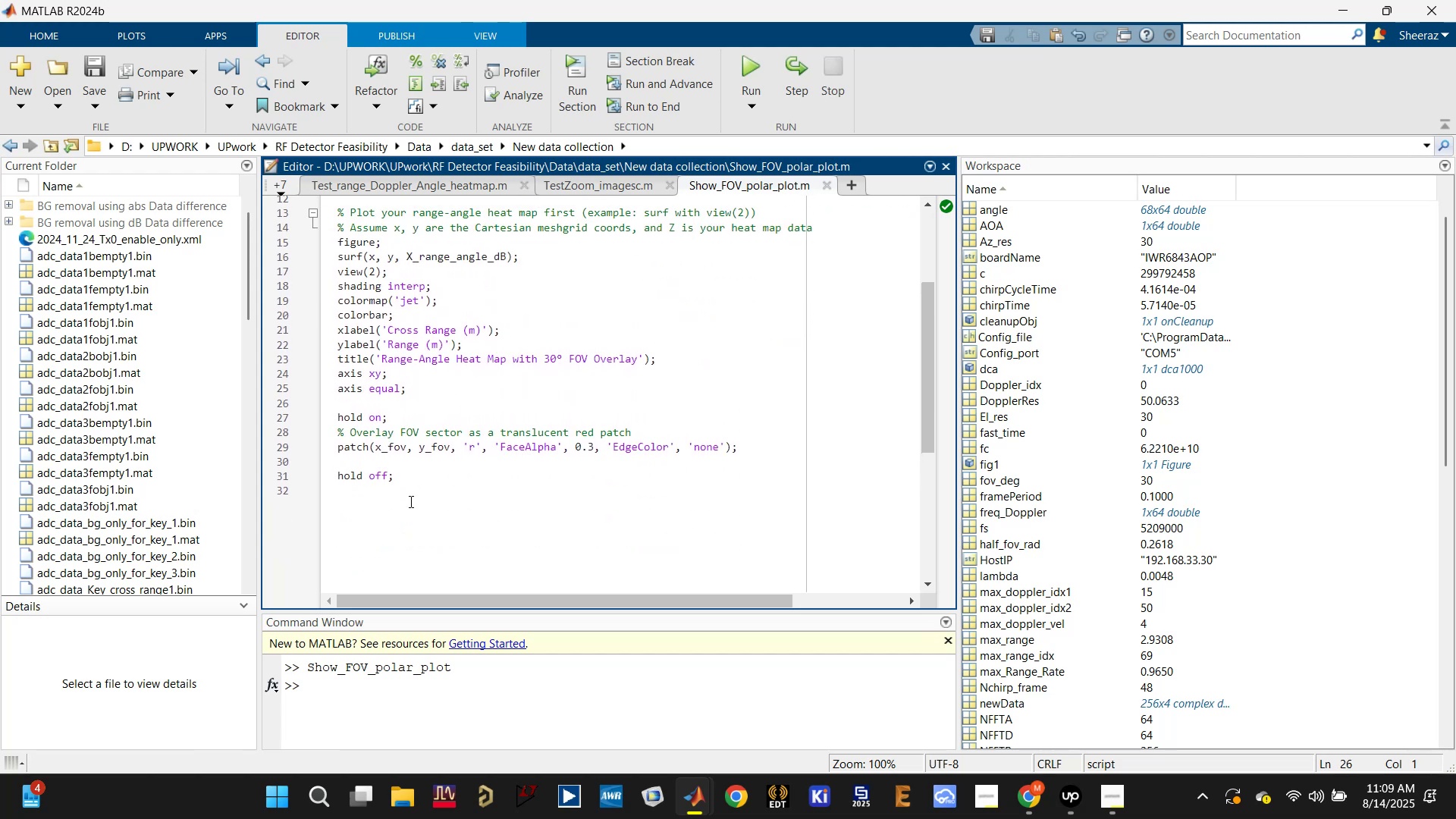 
type(figure;)
 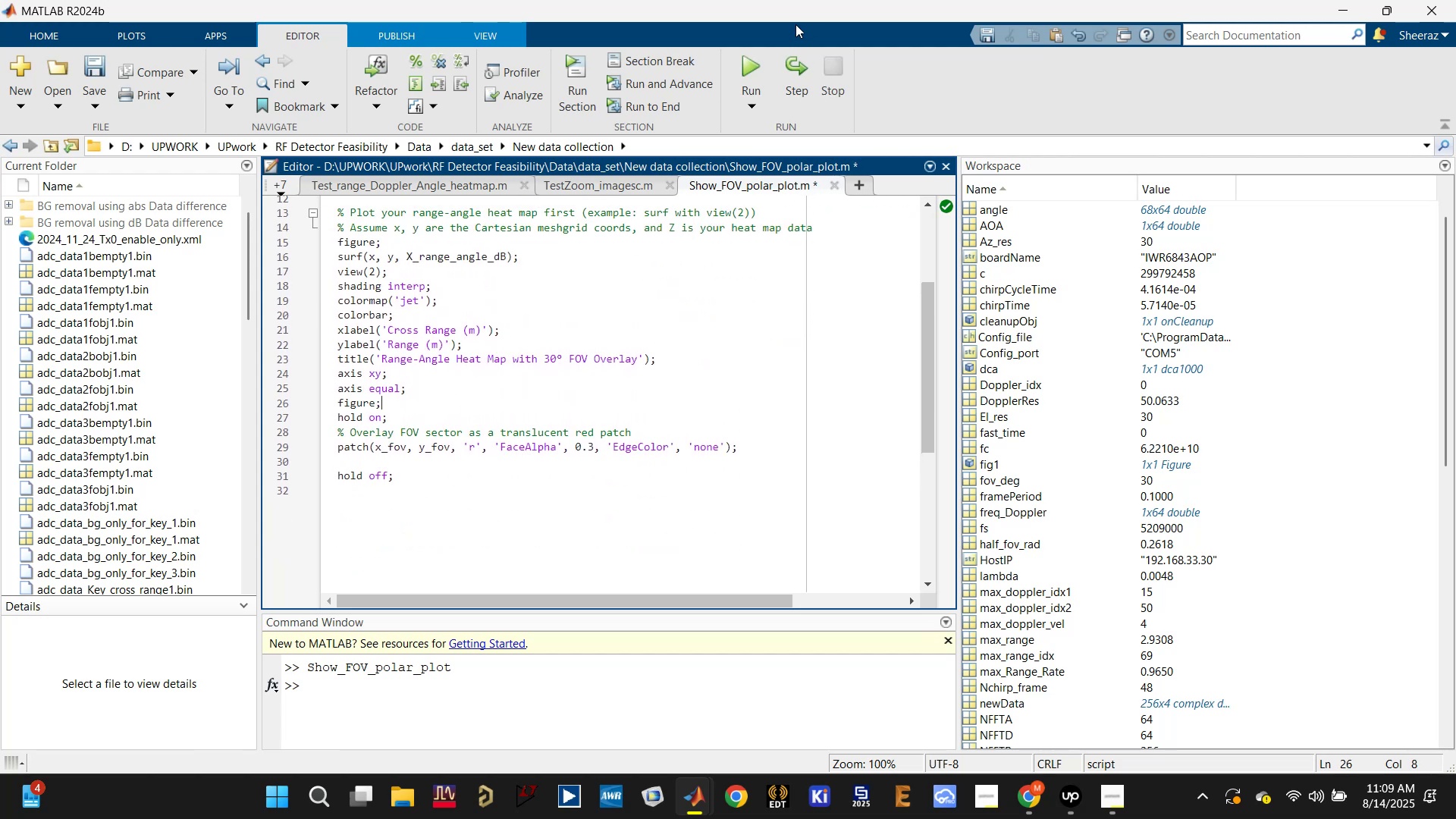 
left_click([748, 60])
 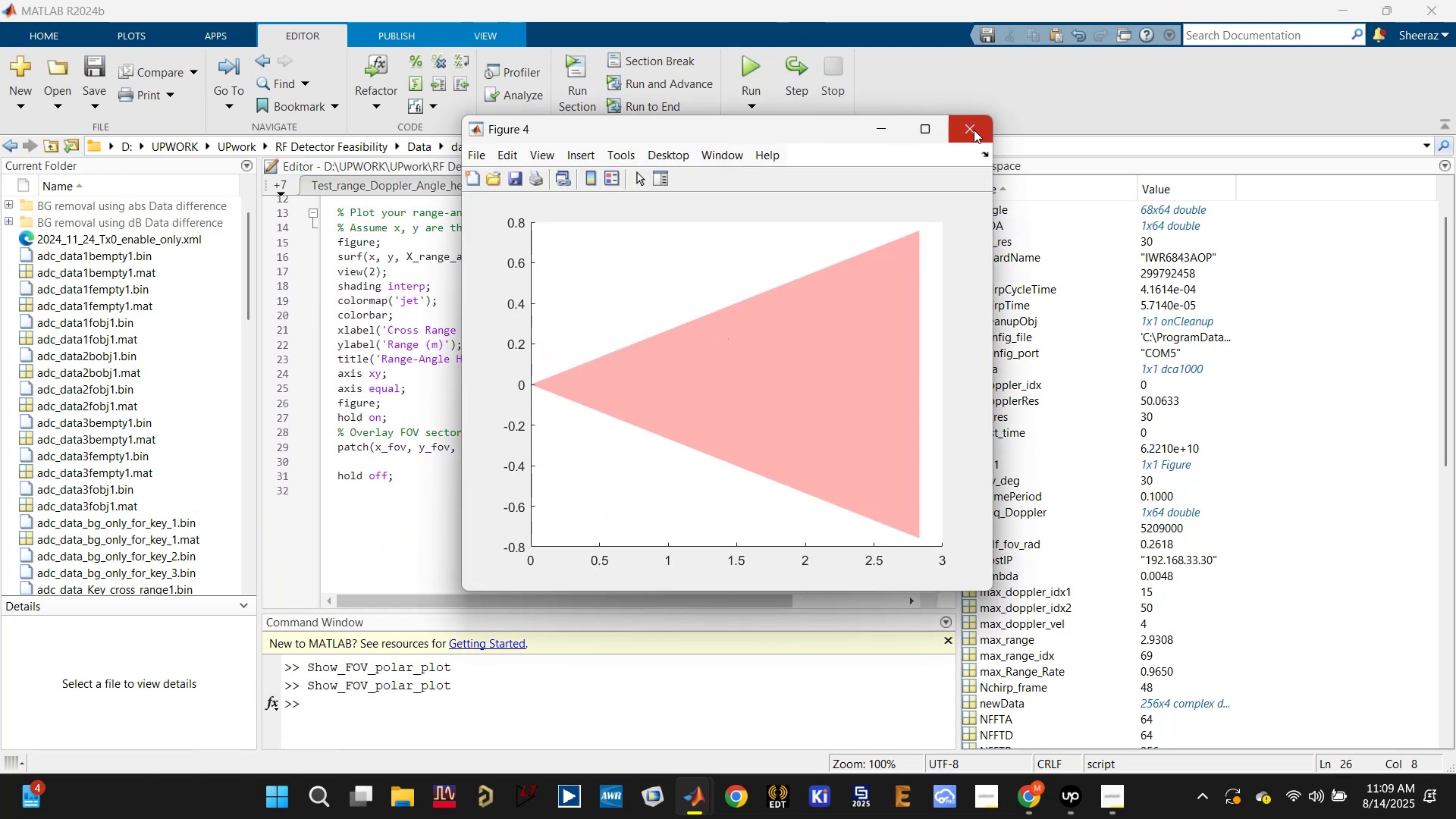 
left_click([974, 130])
 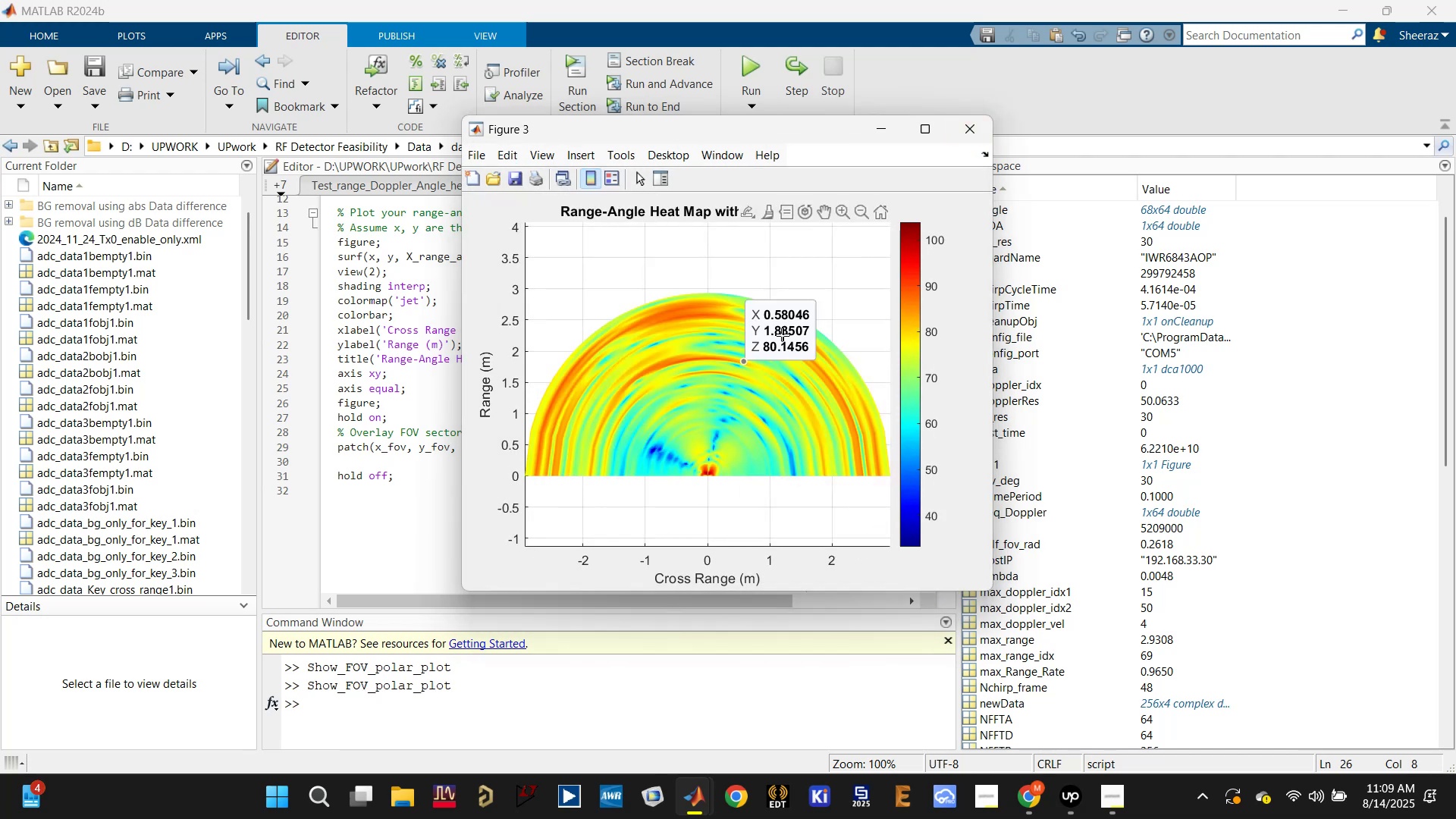 
left_click([965, 124])
 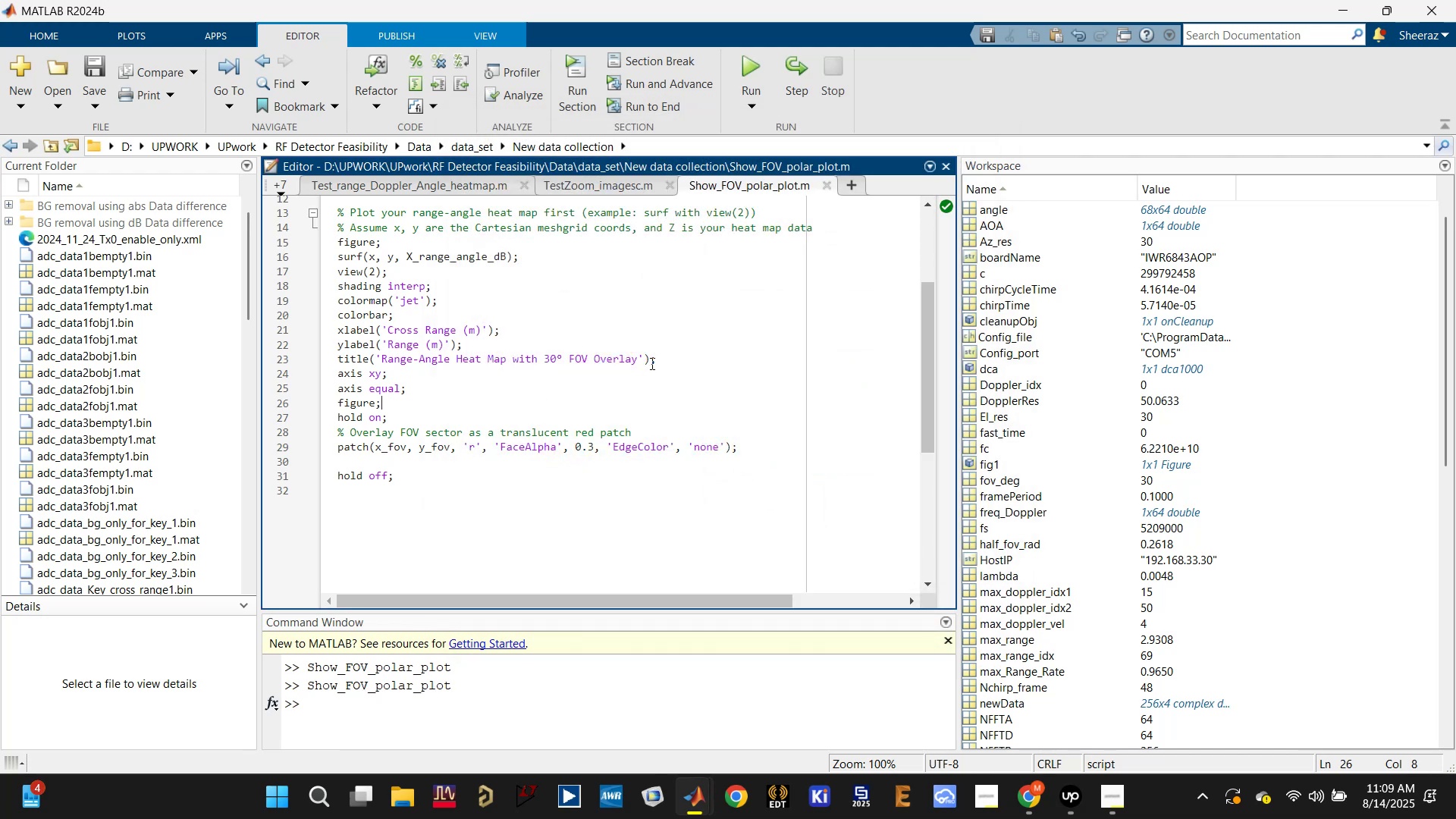 
left_click([648, 371])
 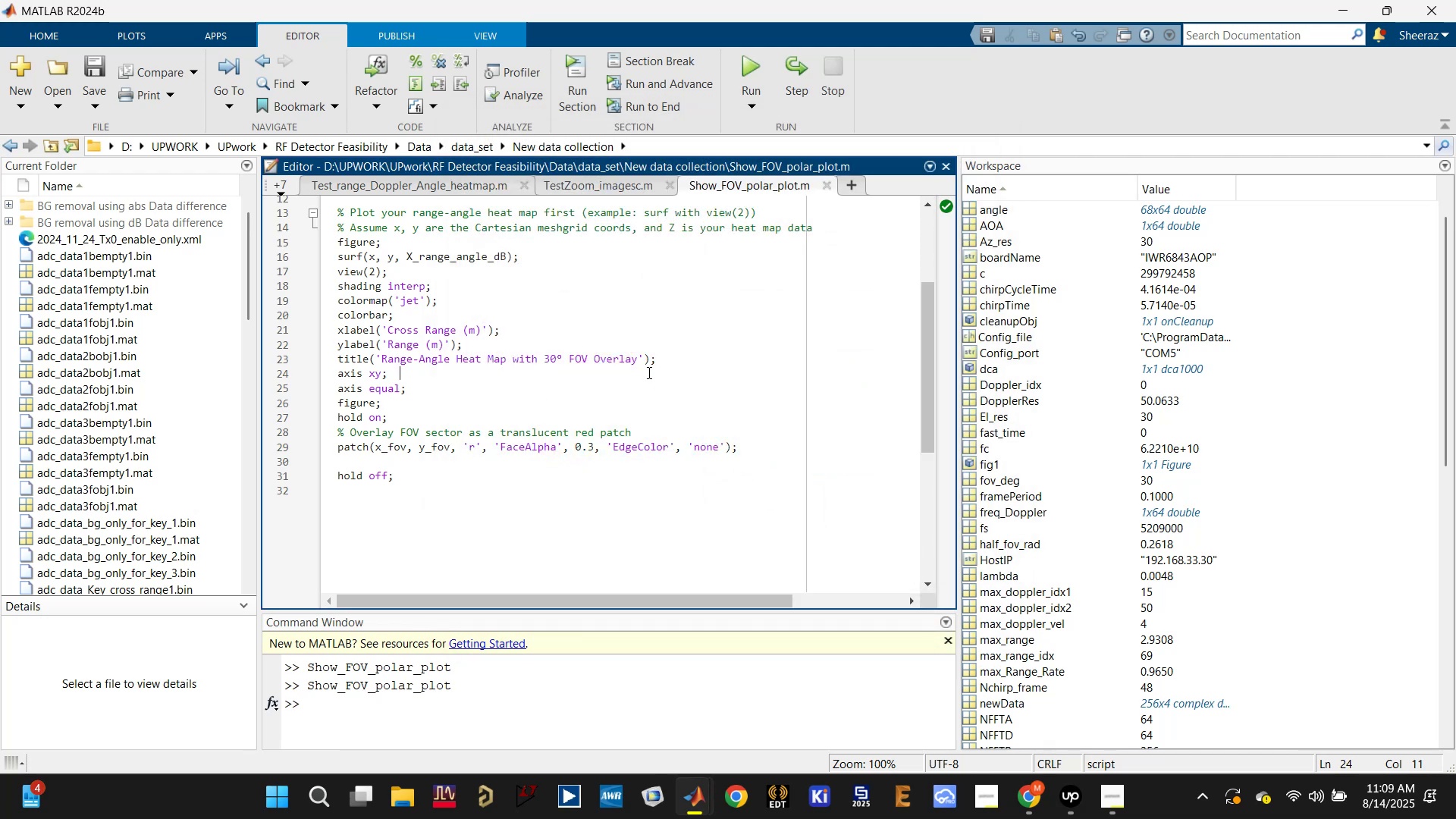 
hold_key(key=ControlLeft, duration=0.3)
 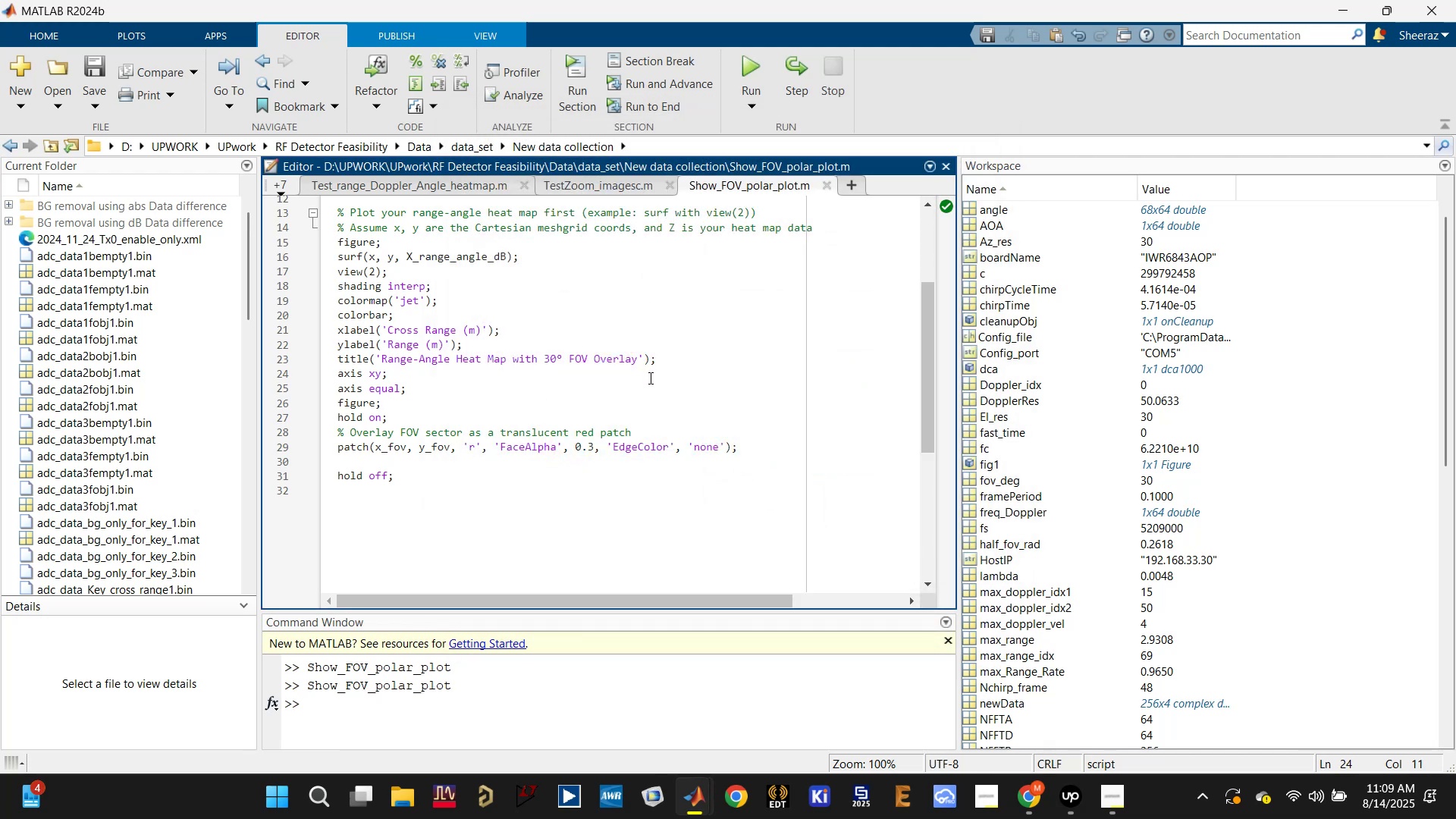 
key(Control+Z)
 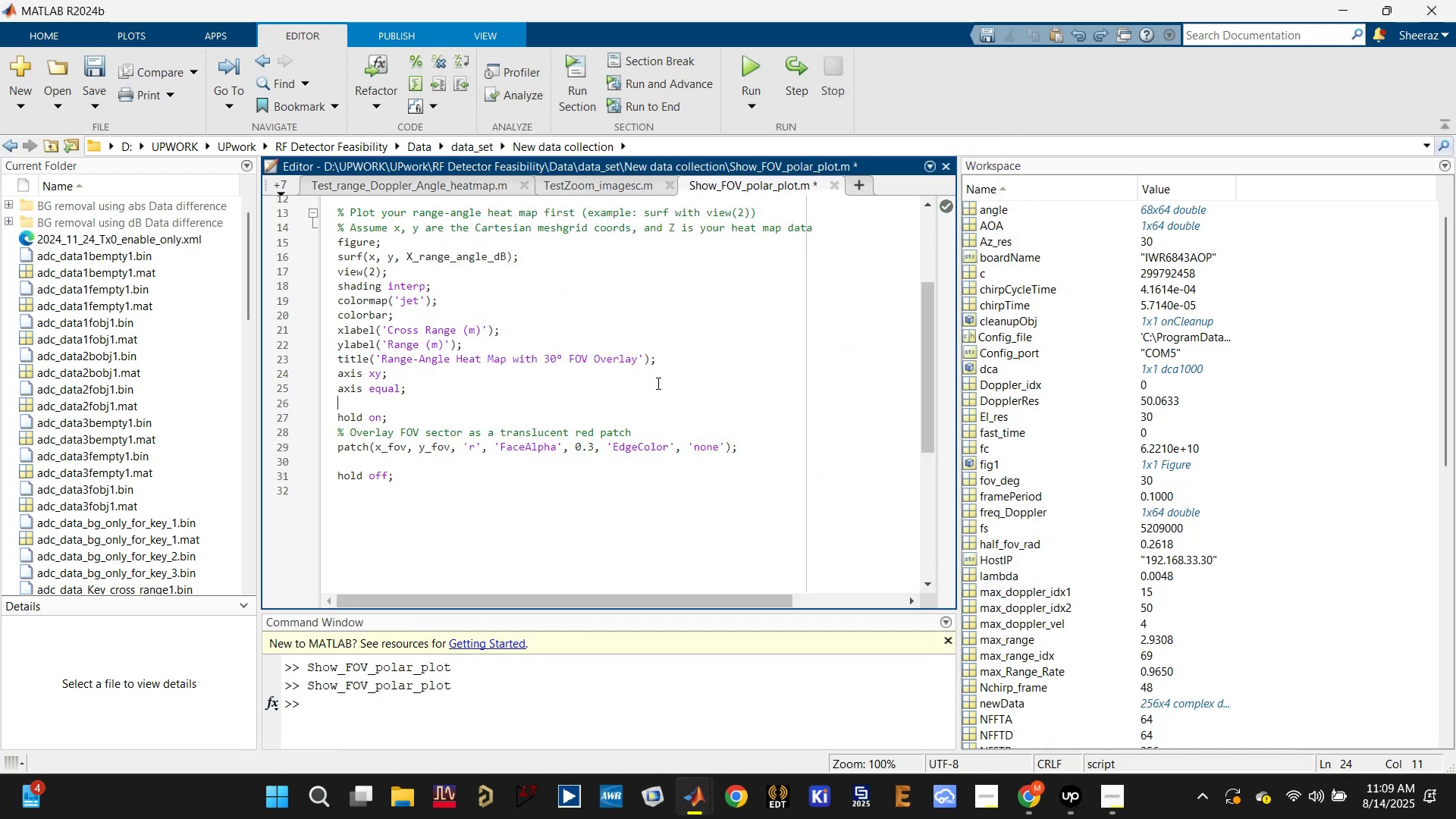 
key(Control+S)
 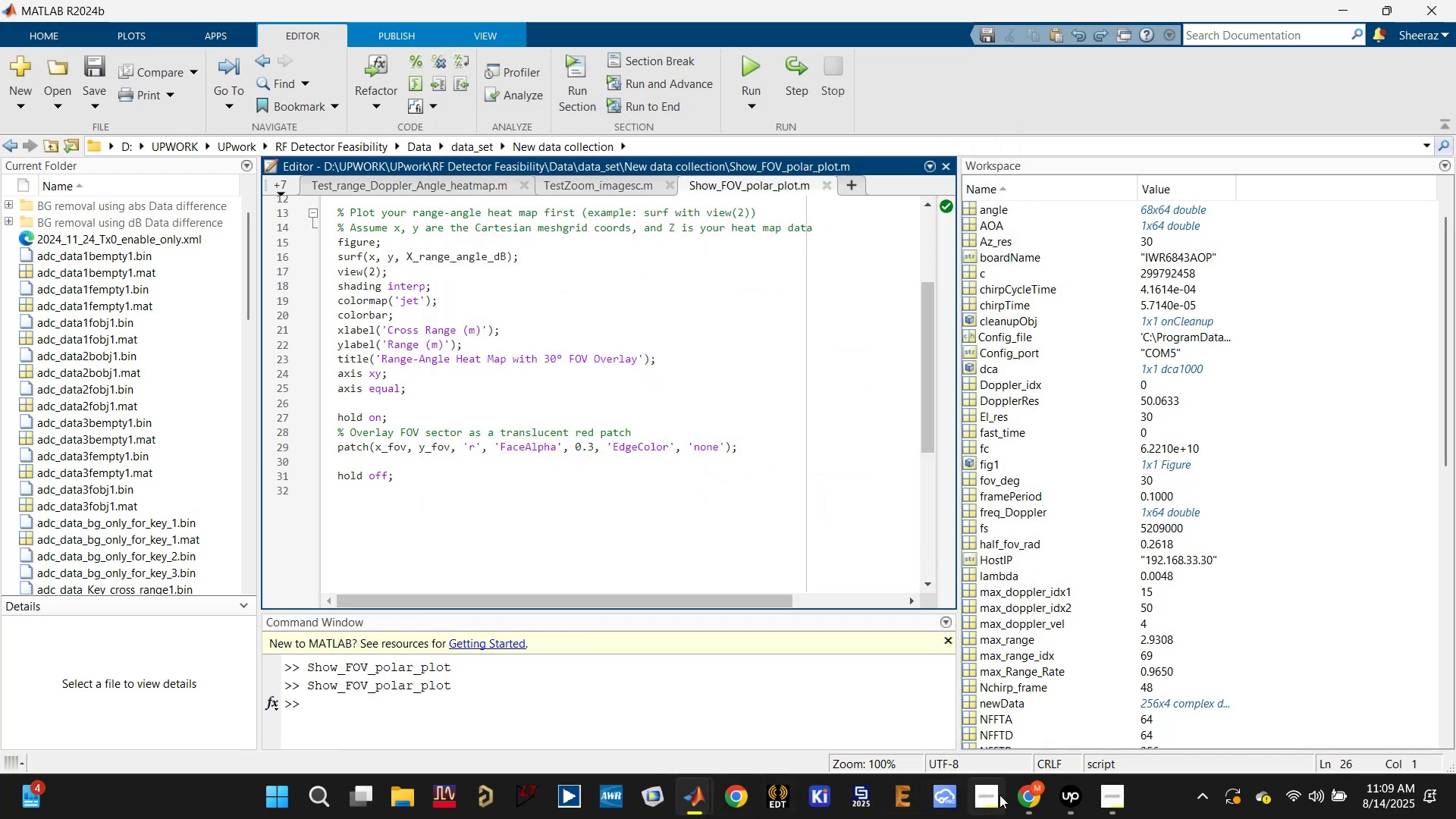 
left_click([1026, 808])
 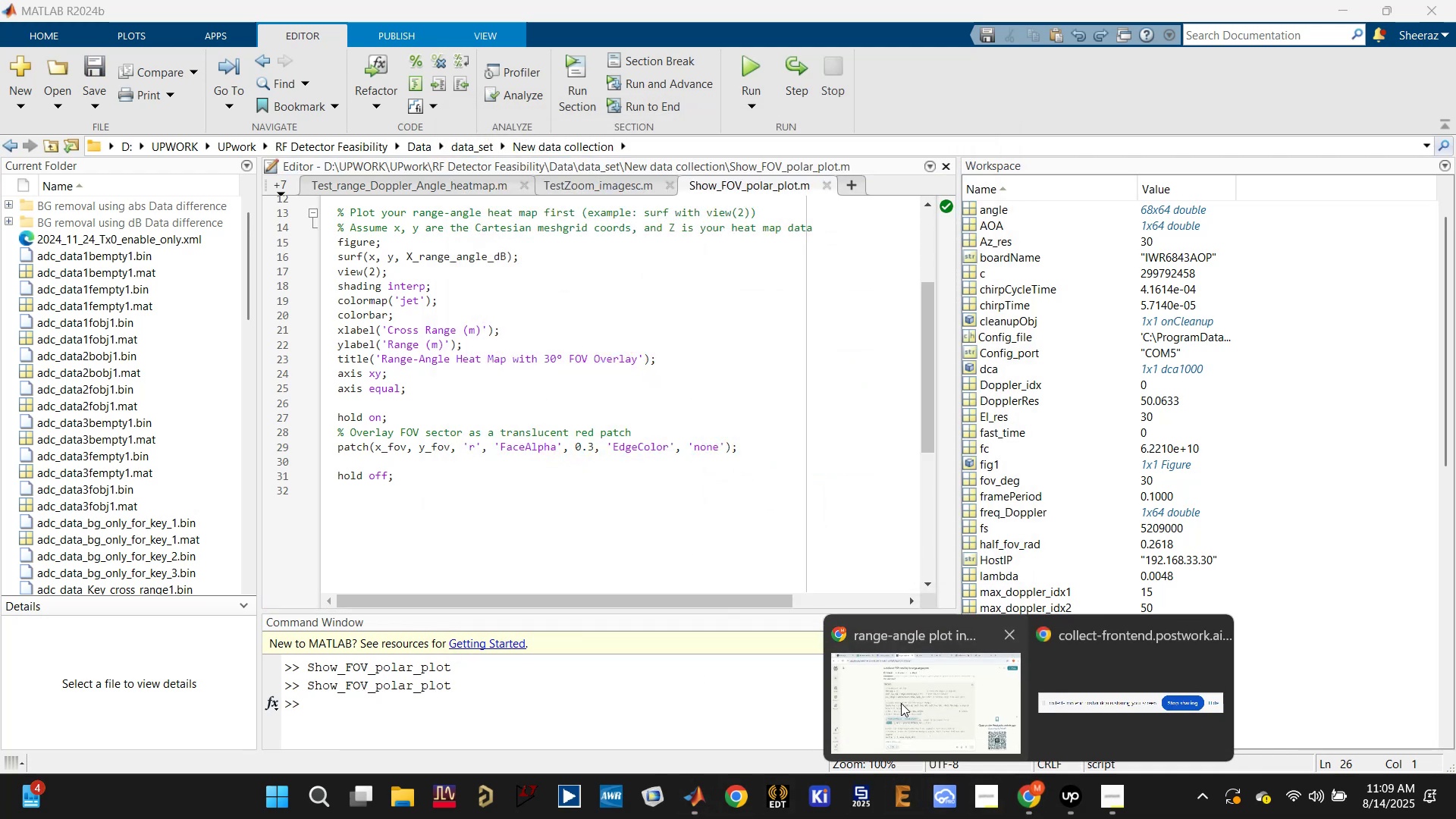 
left_click([883, 676])
 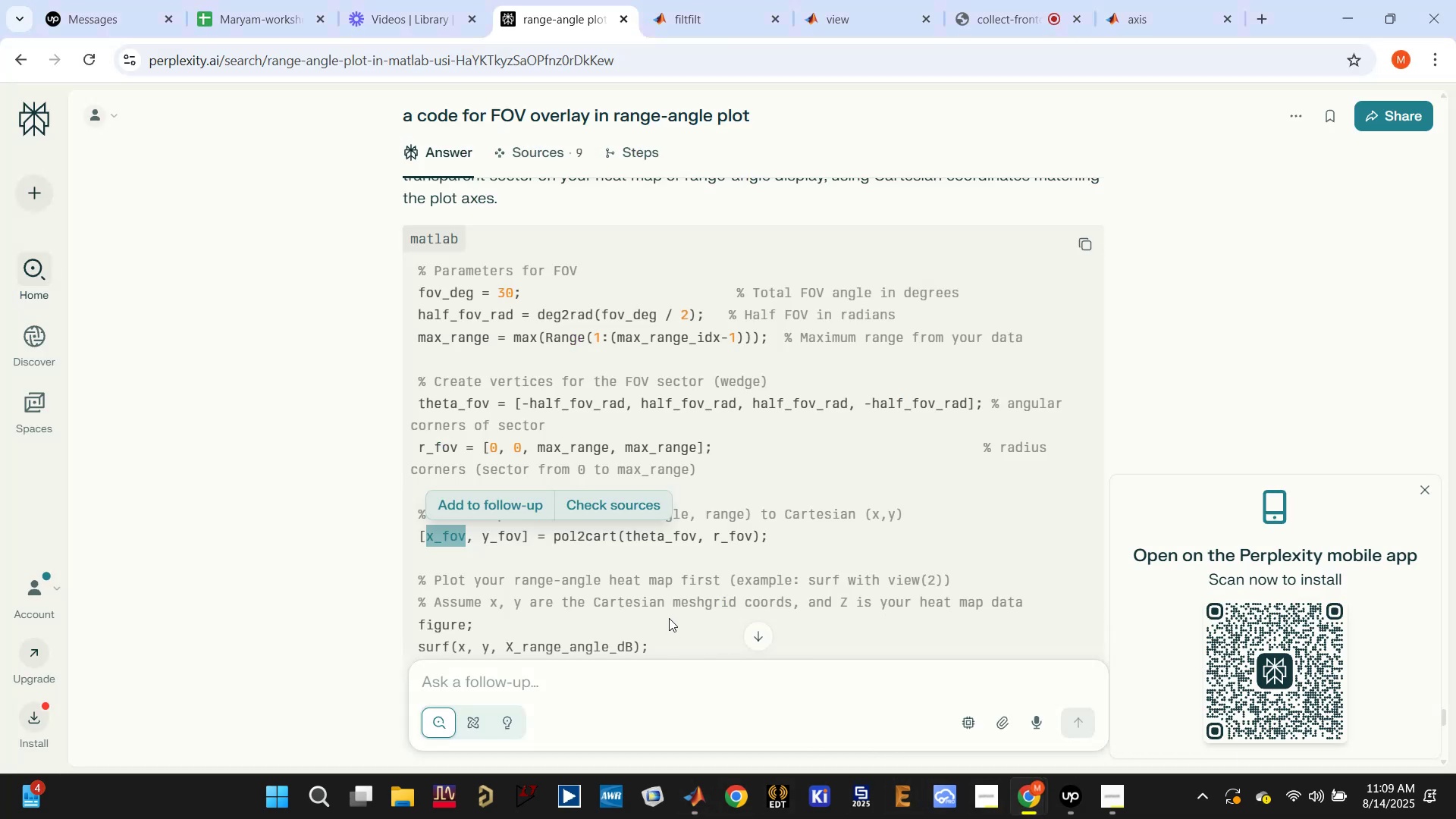 
scroll: coordinate [682, 595], scroll_direction: down, amount: 1.0
 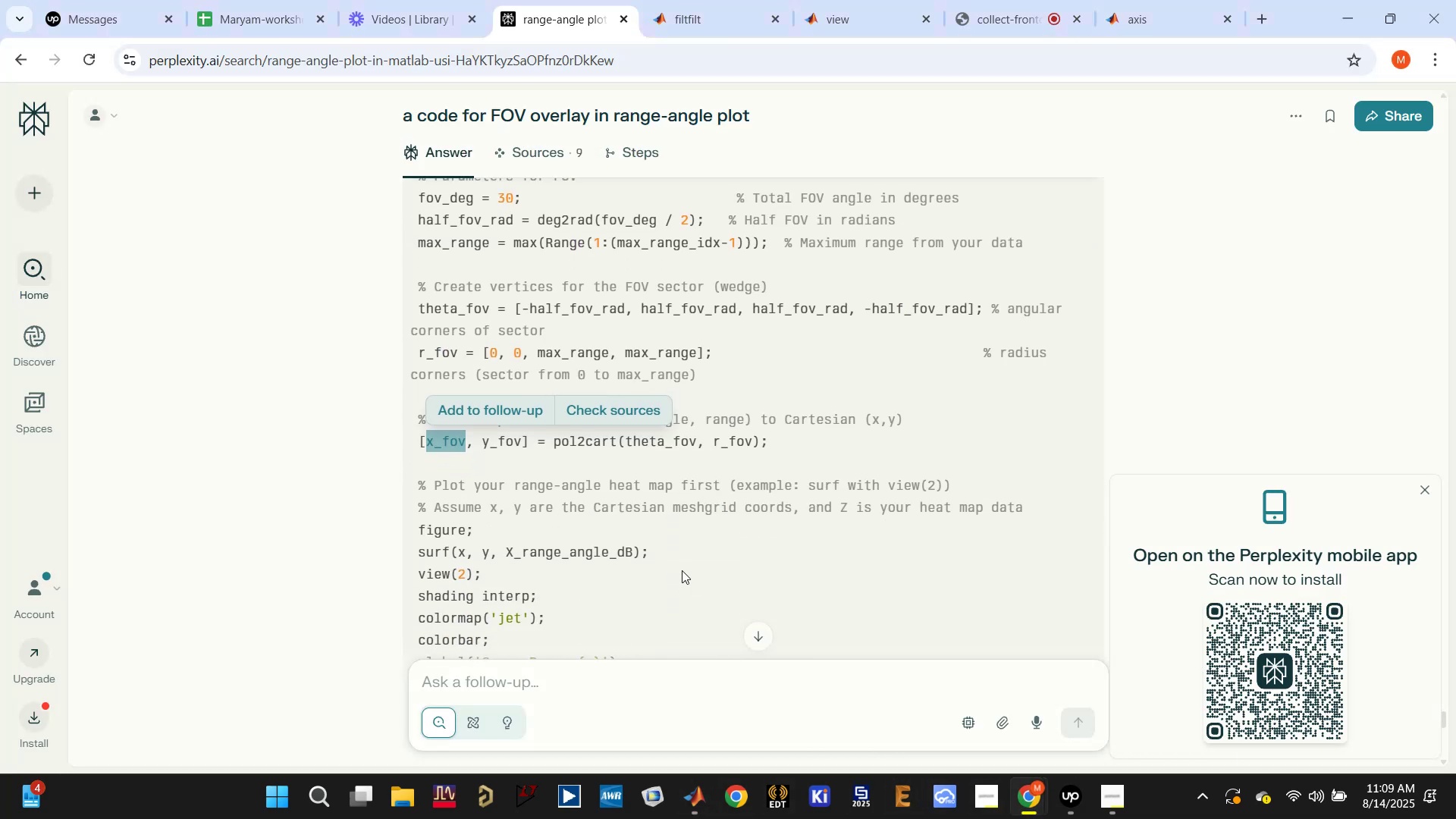 
left_click([673, 513])
 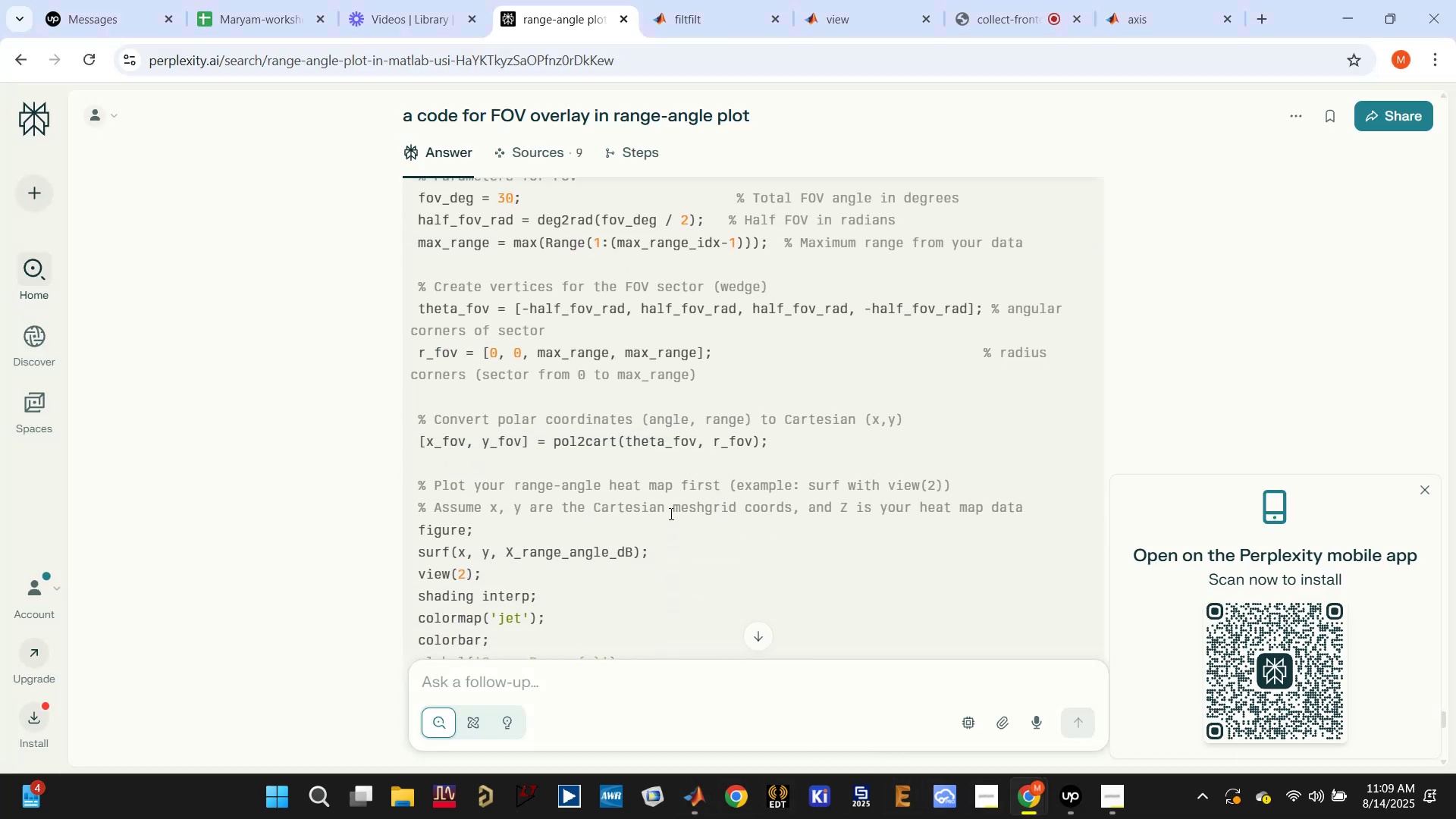 
scroll: coordinate [658, 521], scroll_direction: down, amount: 2.0
 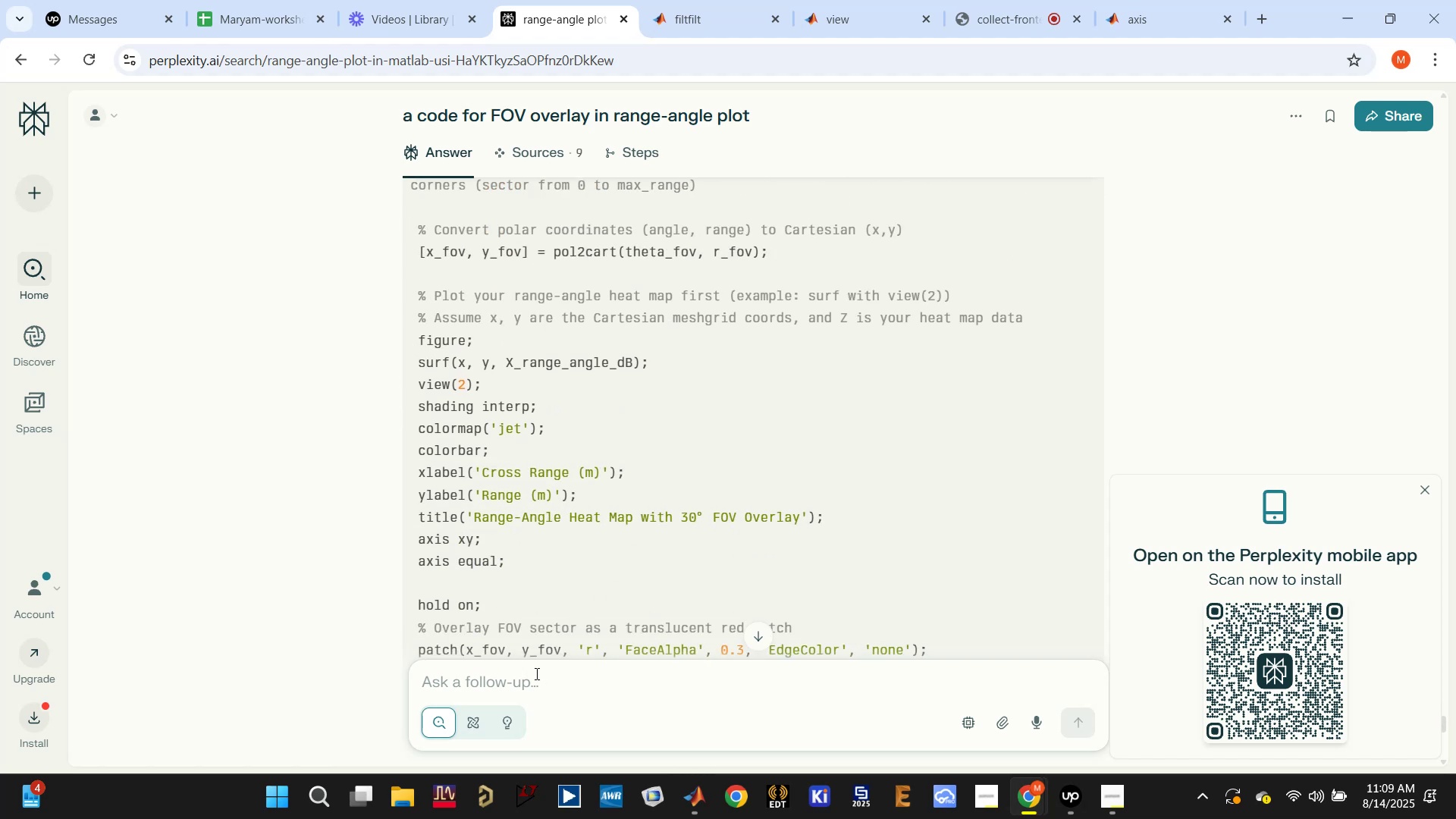 
left_click([531, 681])
 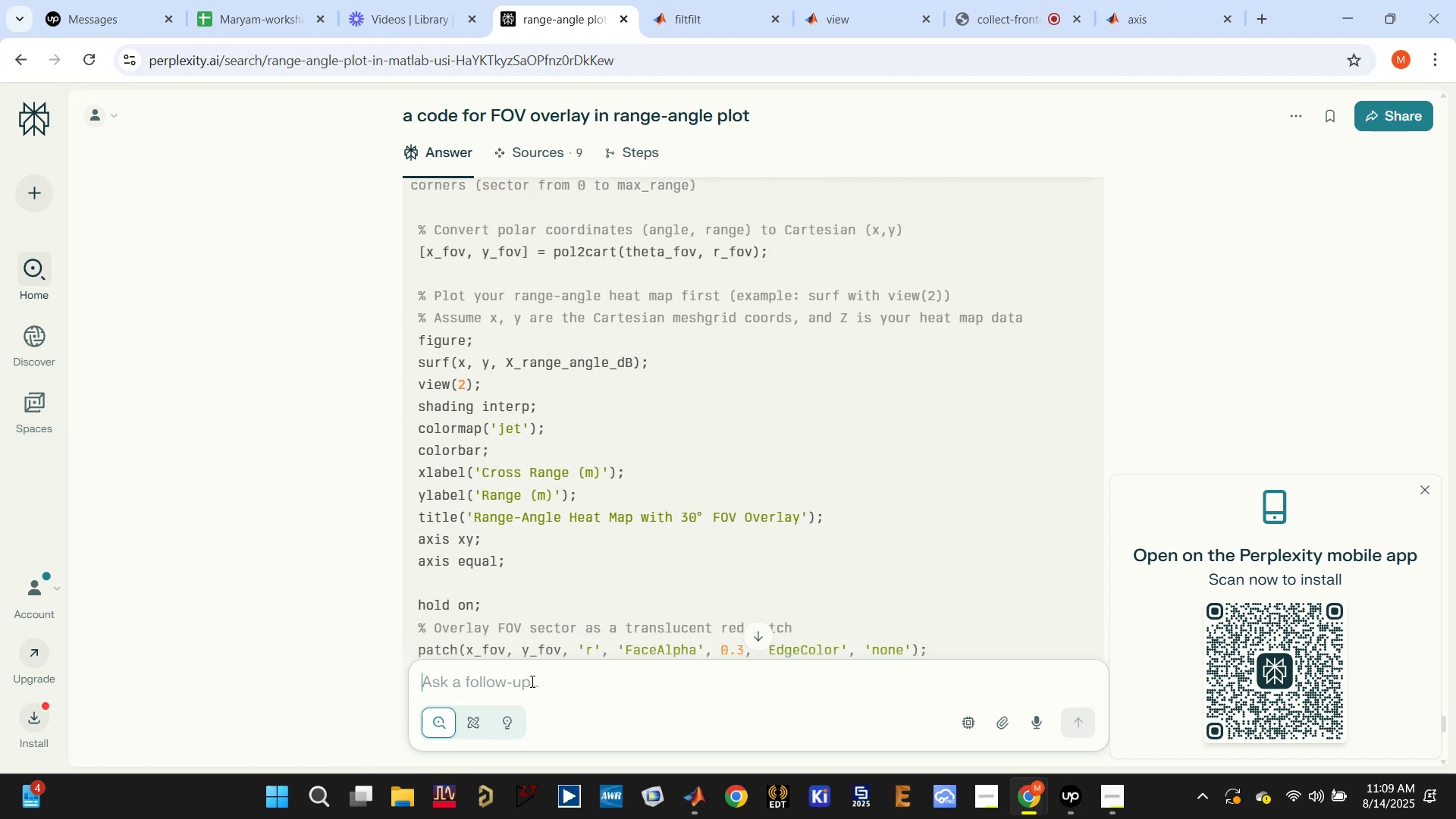 
type(review this code to)
 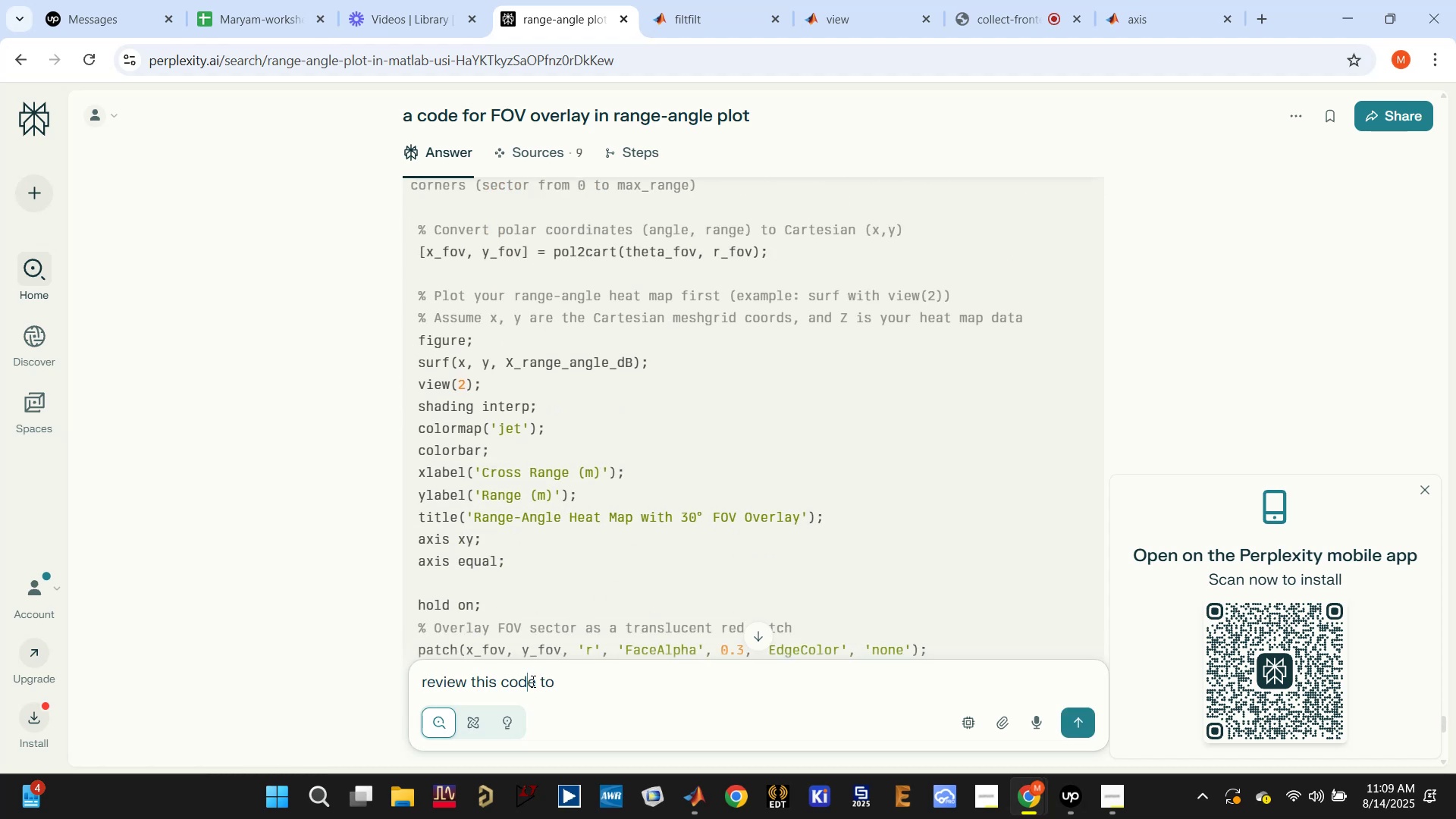 
left_click([532, 681])
 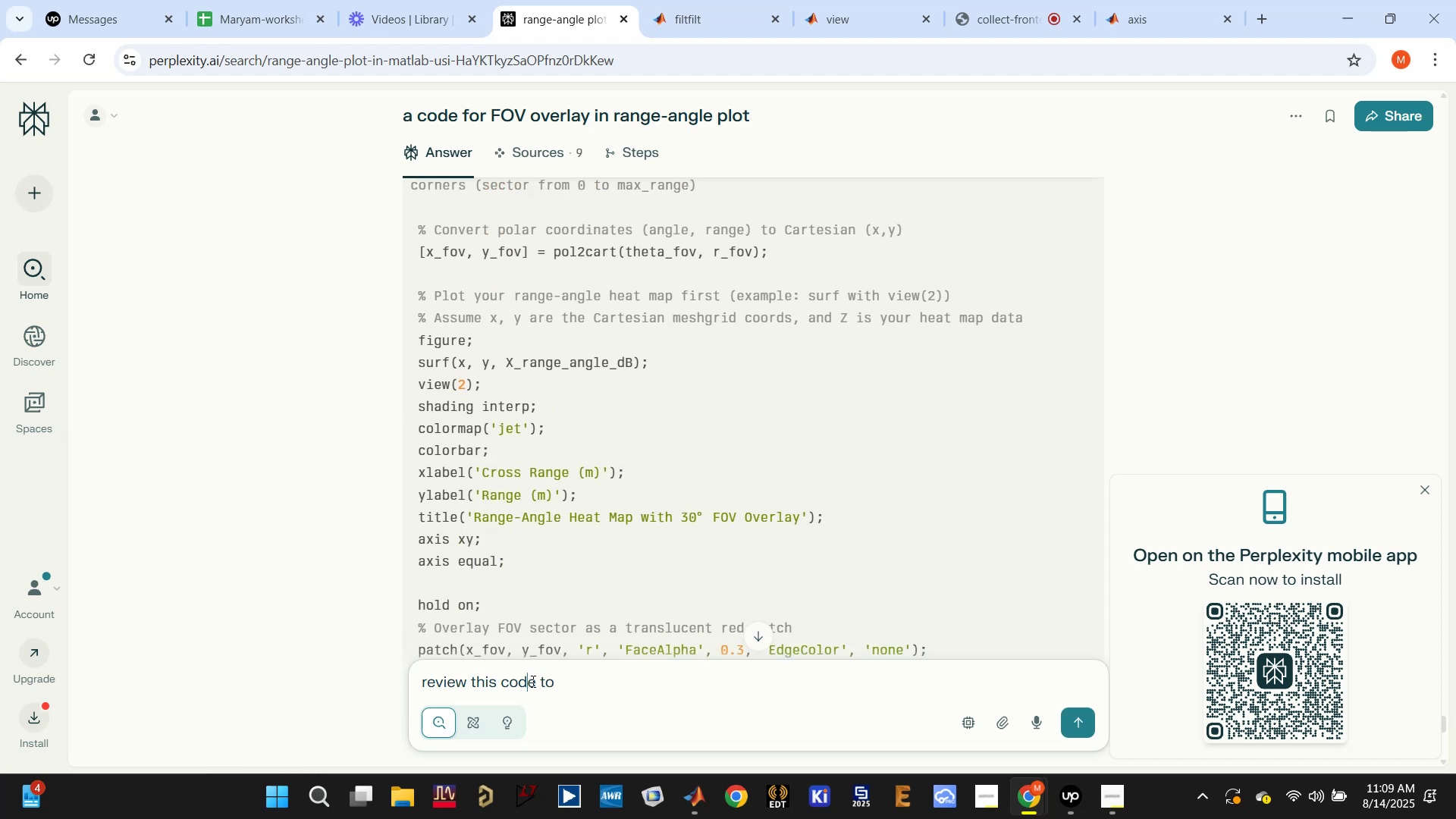 
key(Space)
 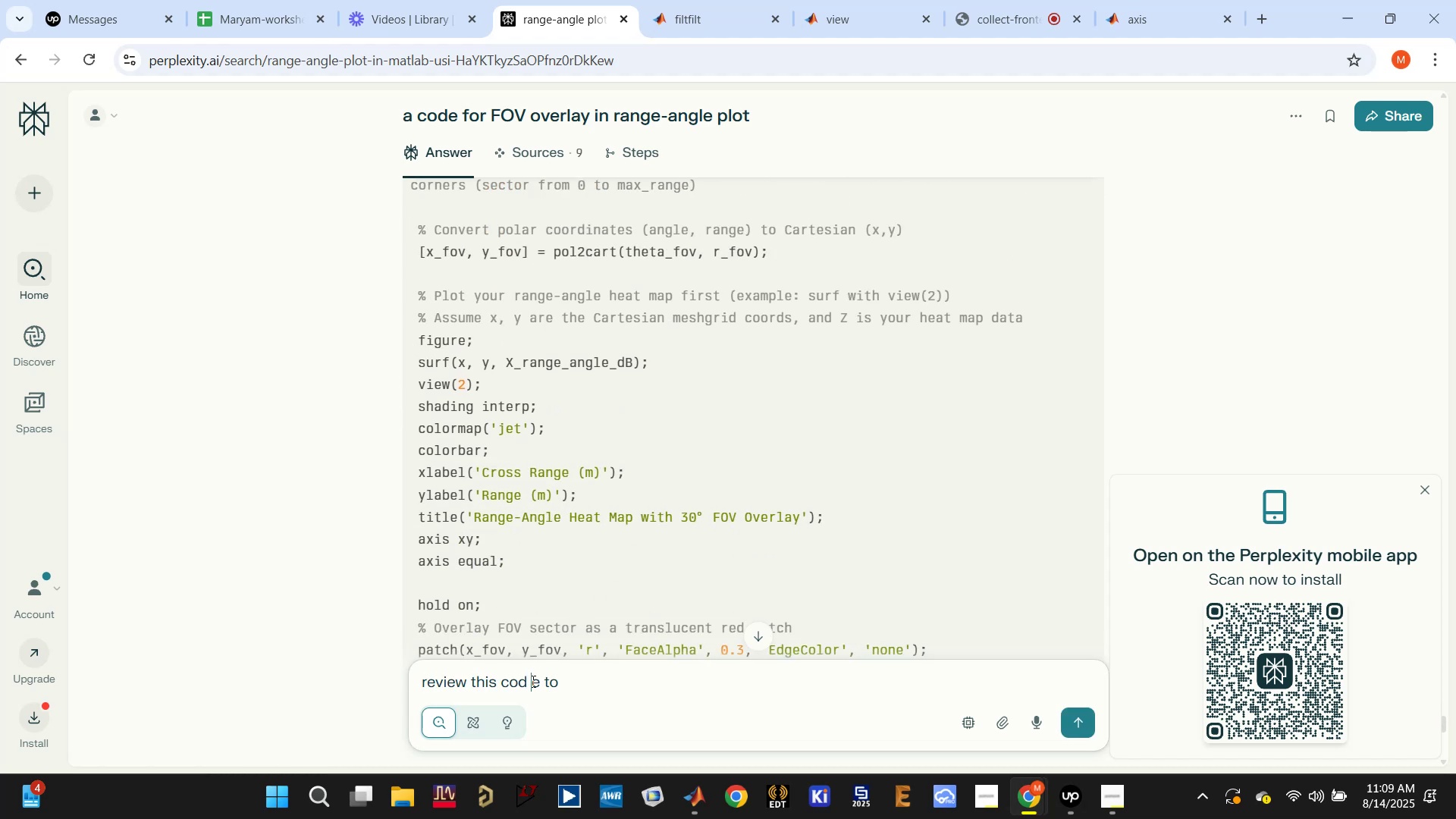 
key(Backspace)
 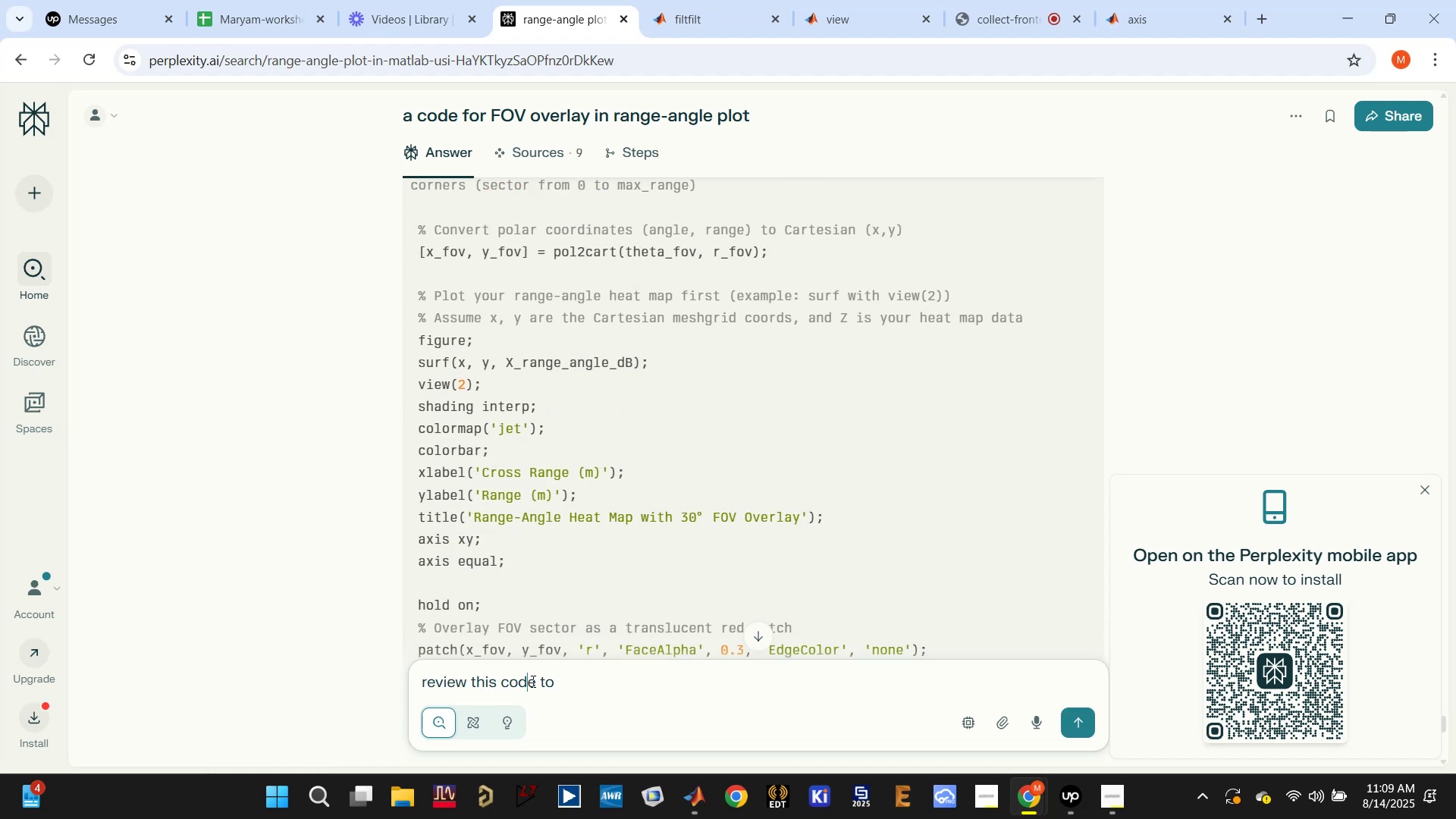 
key(Backspace)
 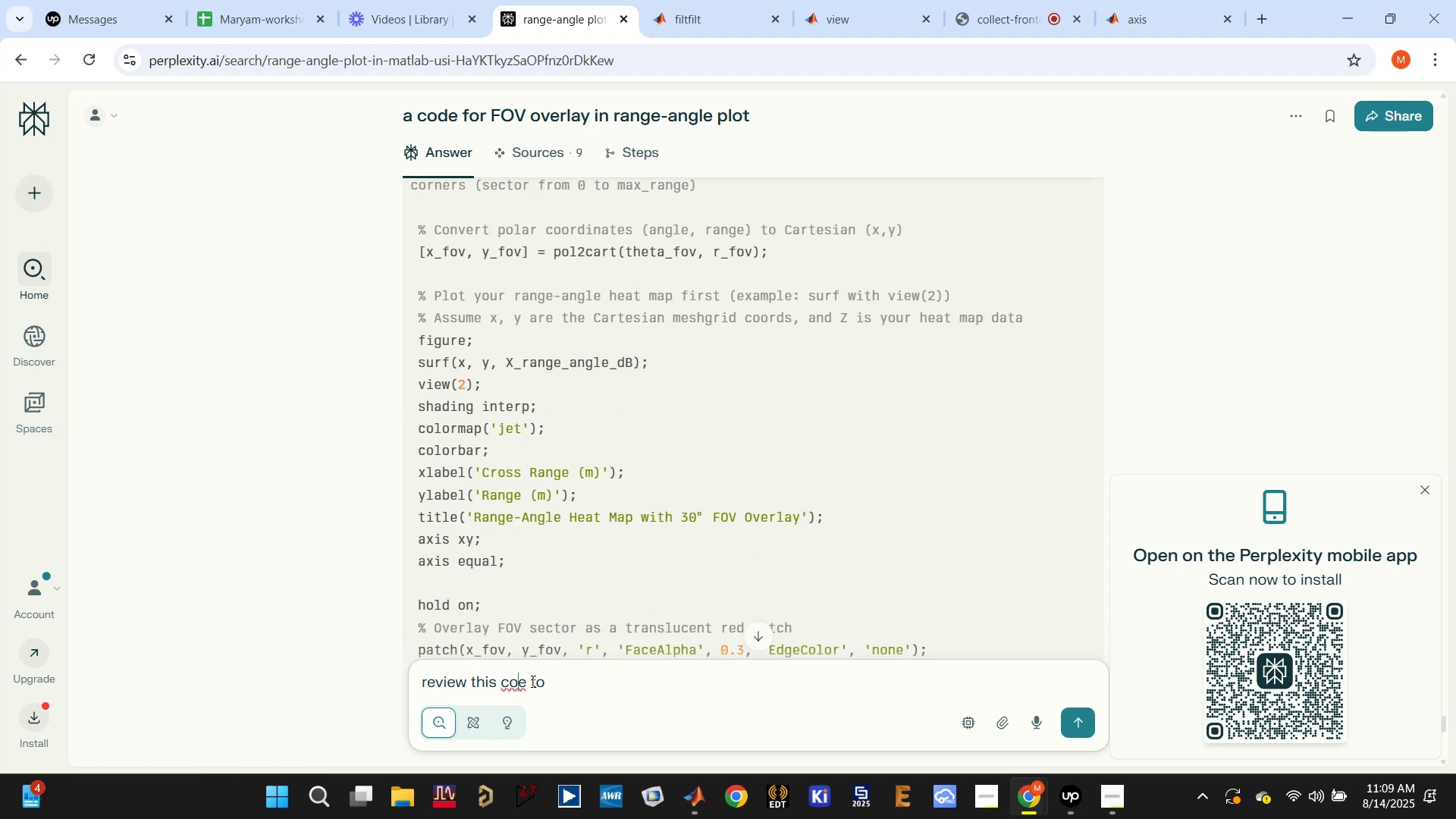 
key(D)
 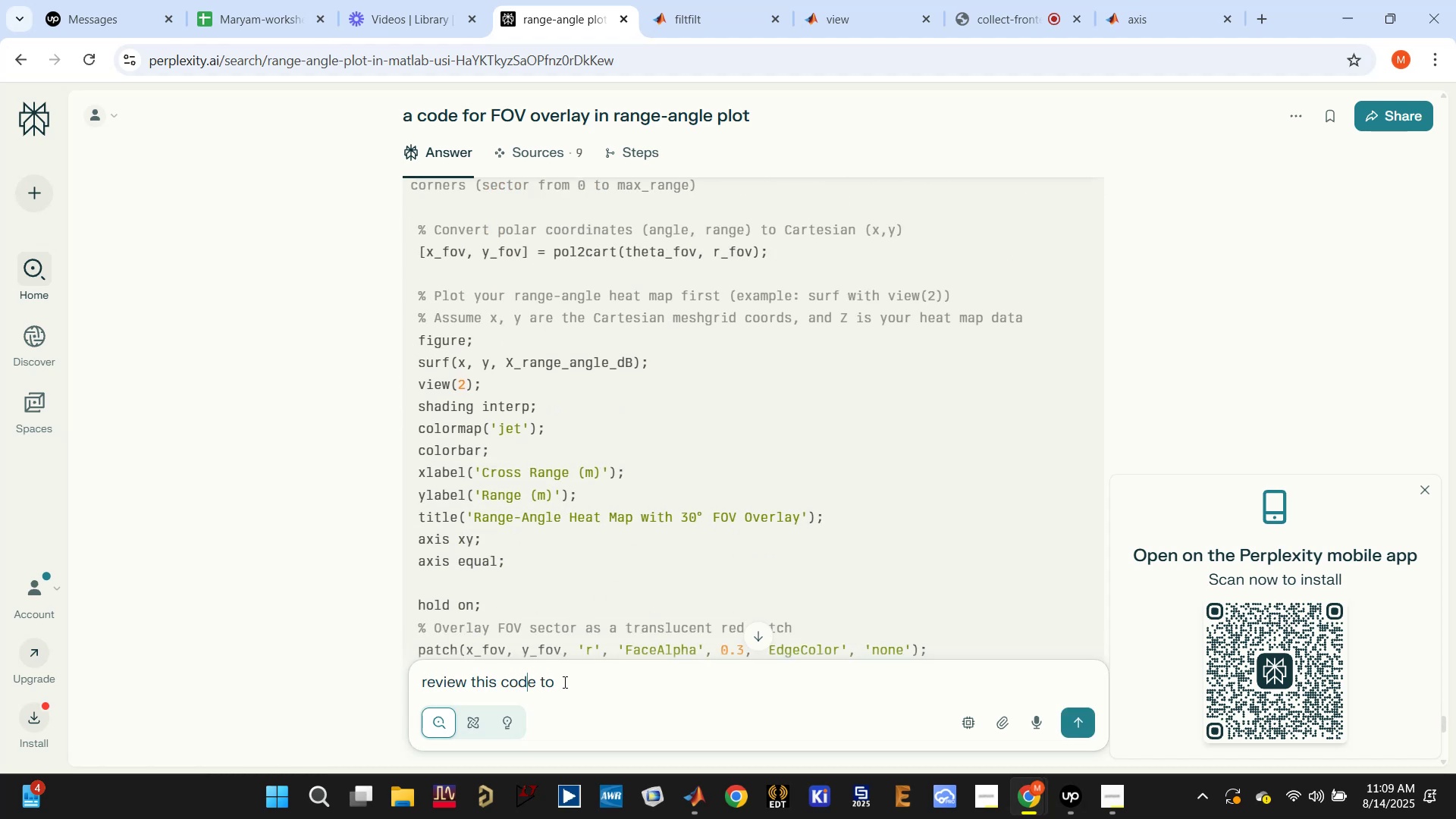 
left_click([605, 682])
 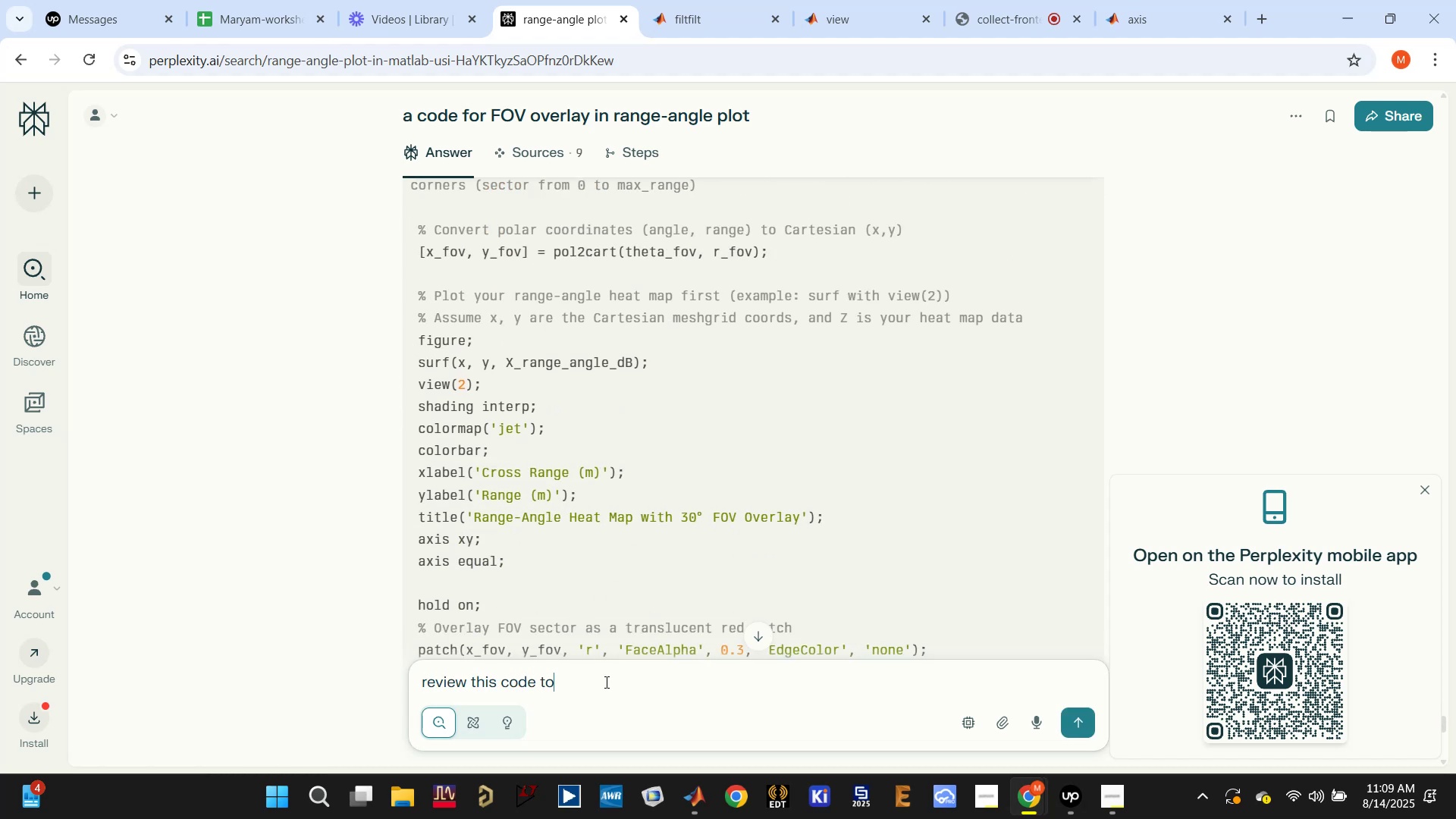 
type( show FOV in)
key(Backspace)
key(Backspace)
type(on boresight)
 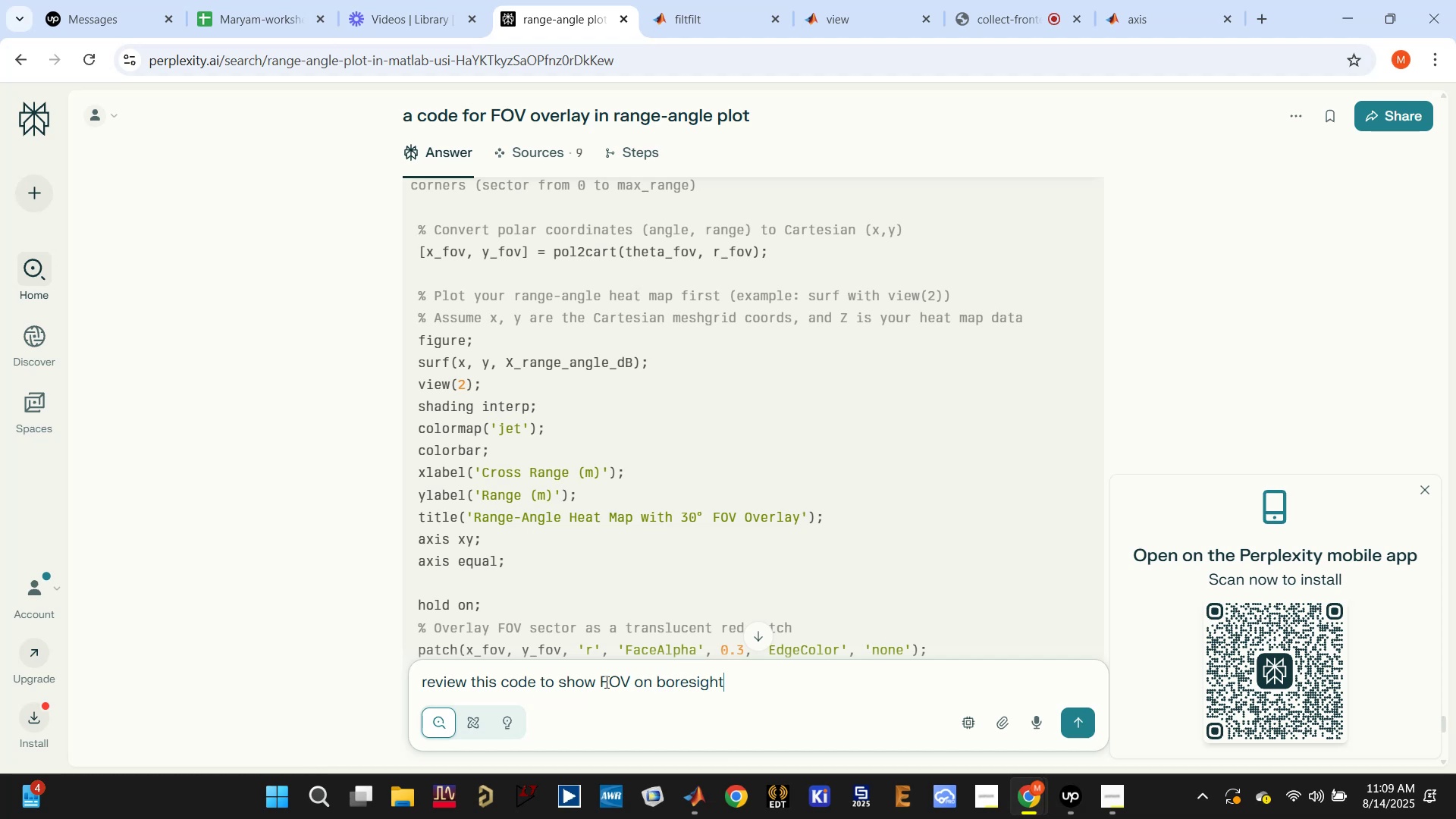 
 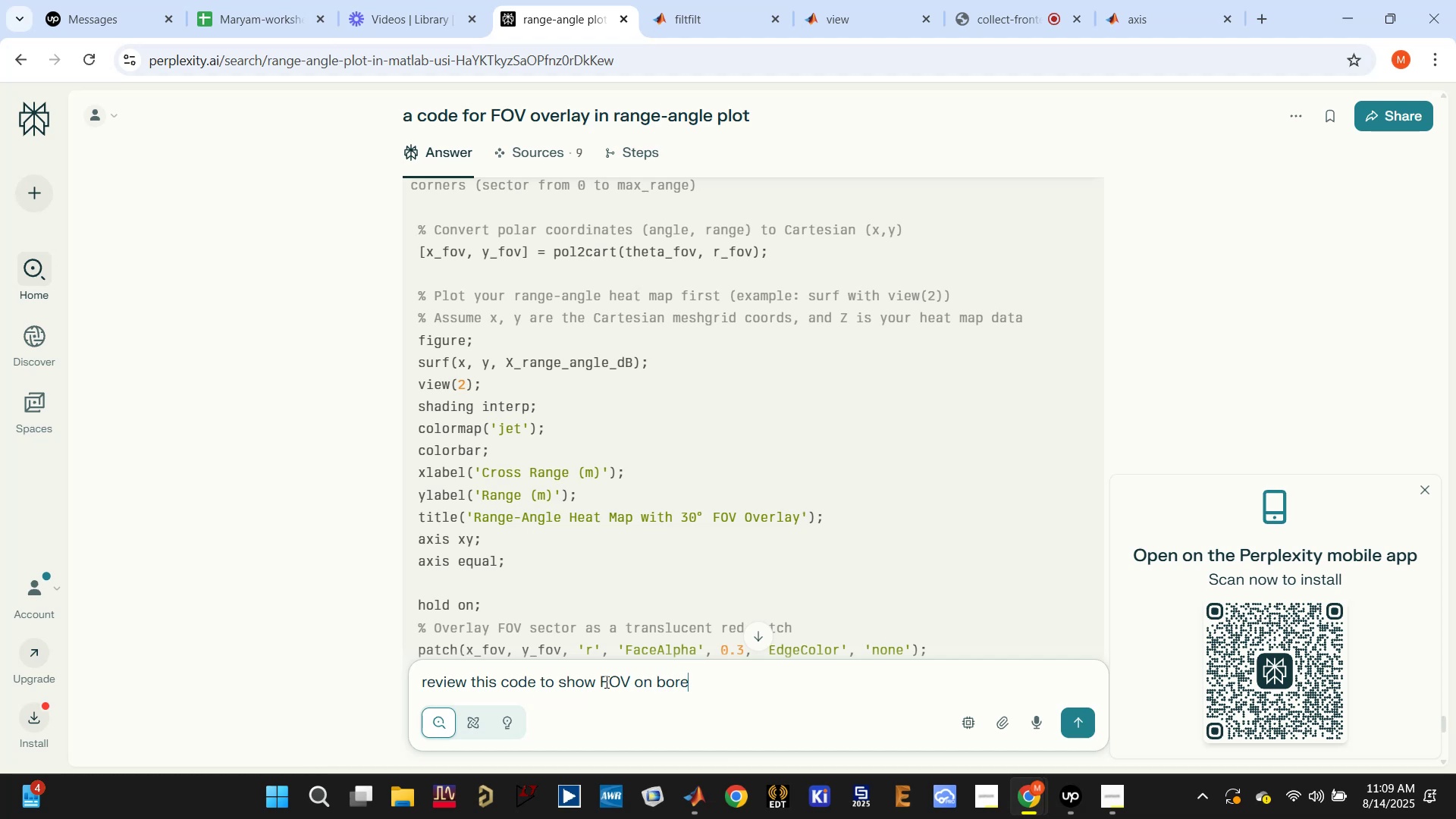 
key(Enter)
 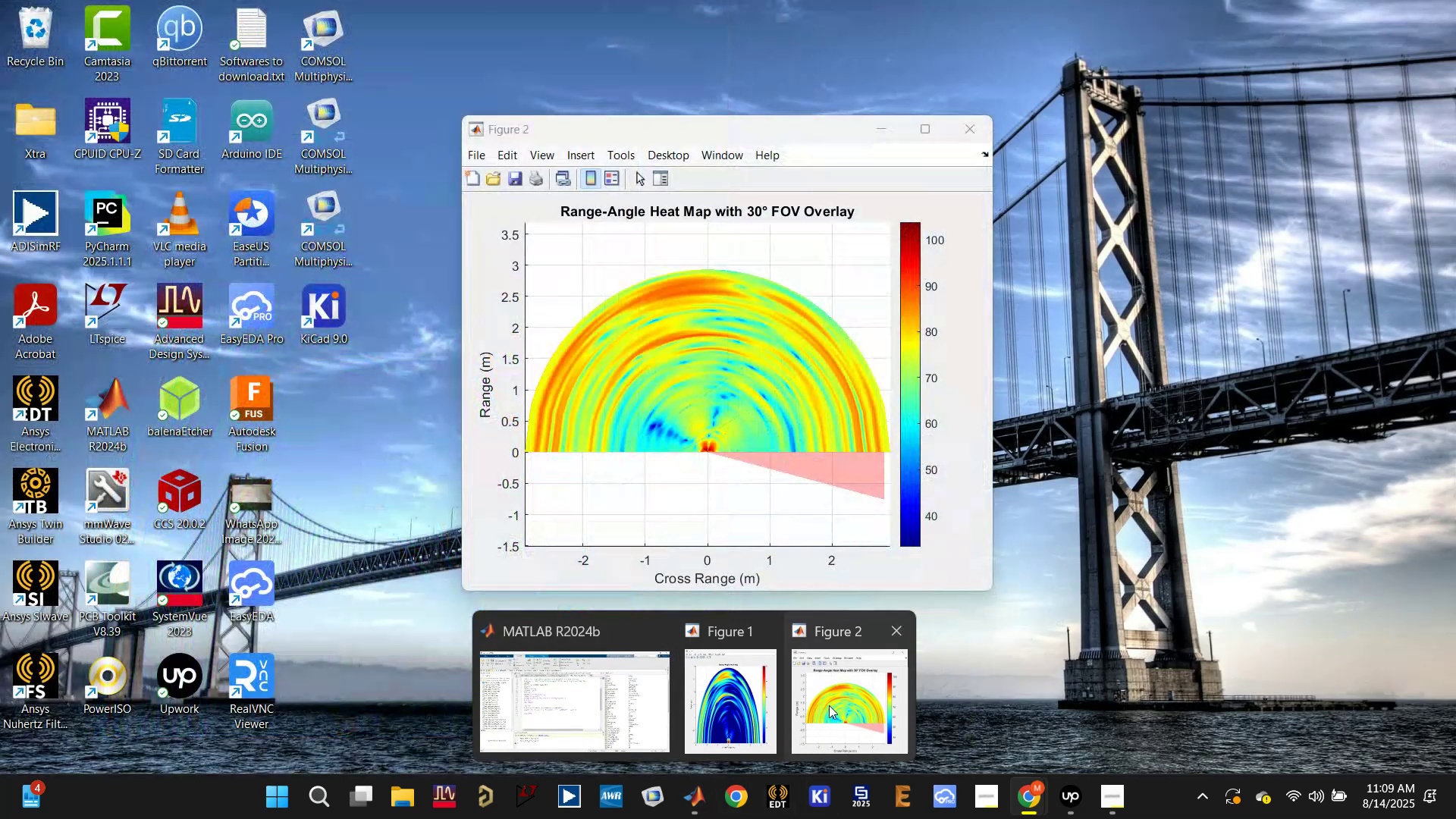 
wait(6.32)
 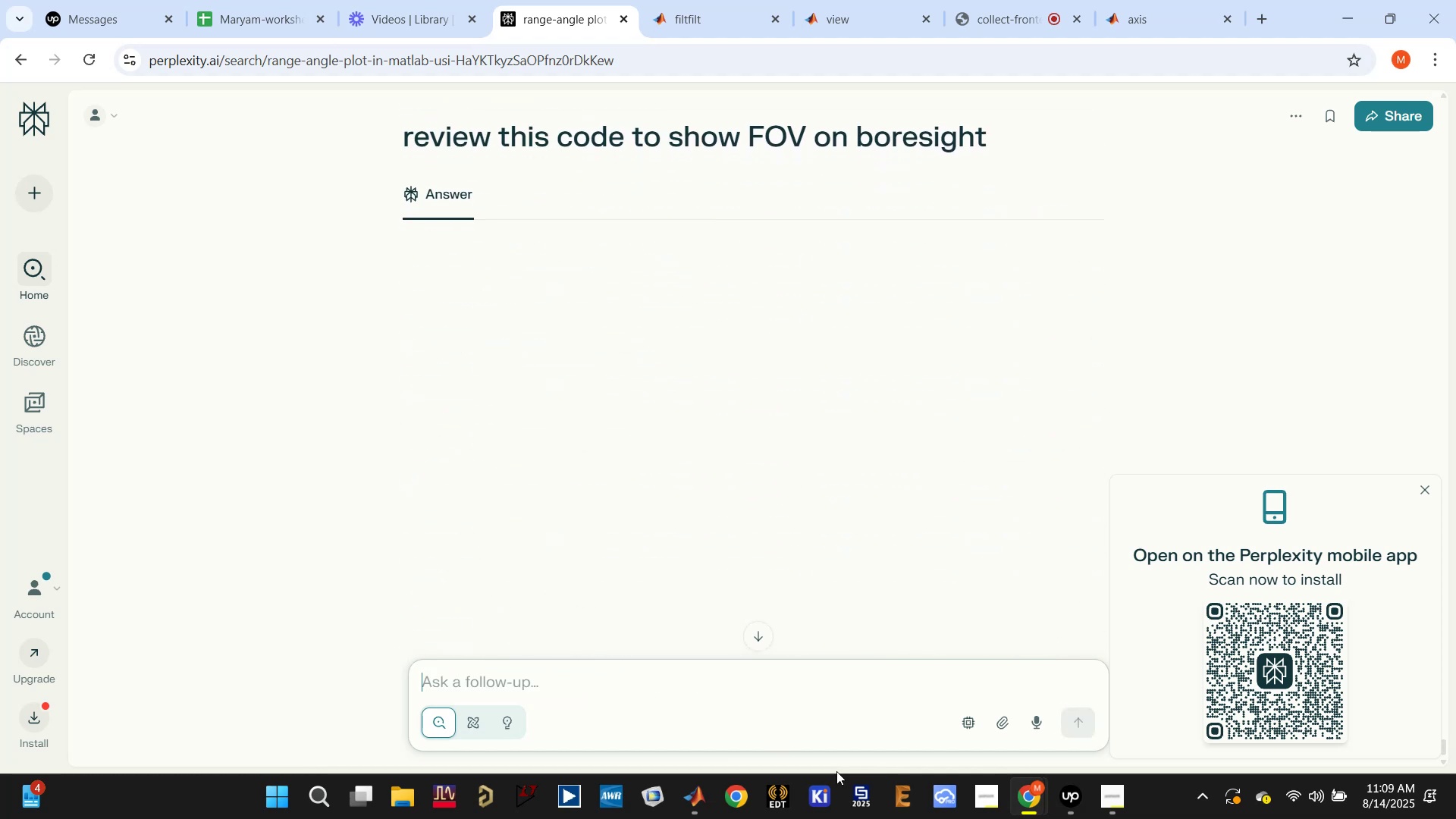 
left_click([592, 714])
 